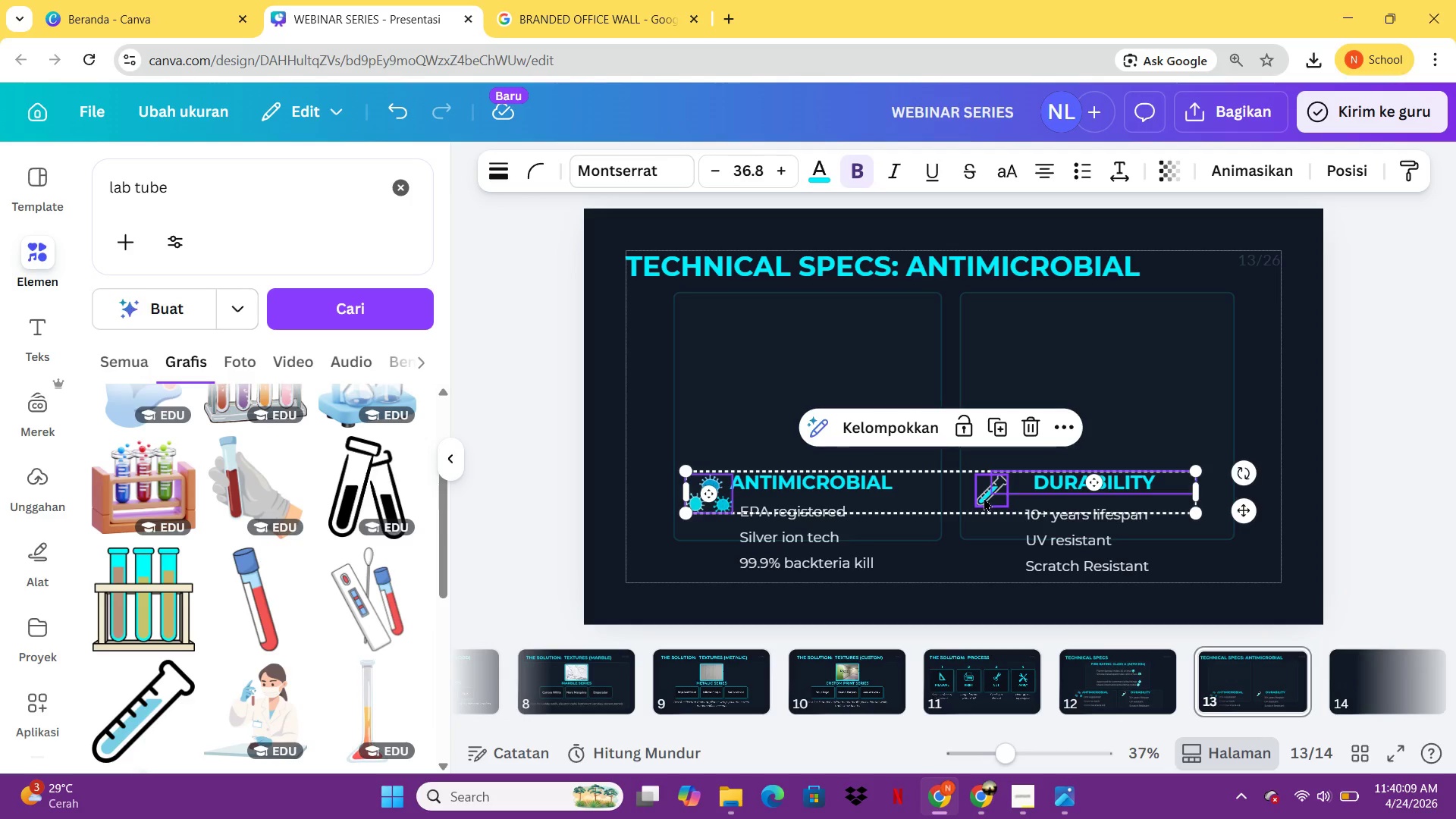 
left_click([984, 497])
 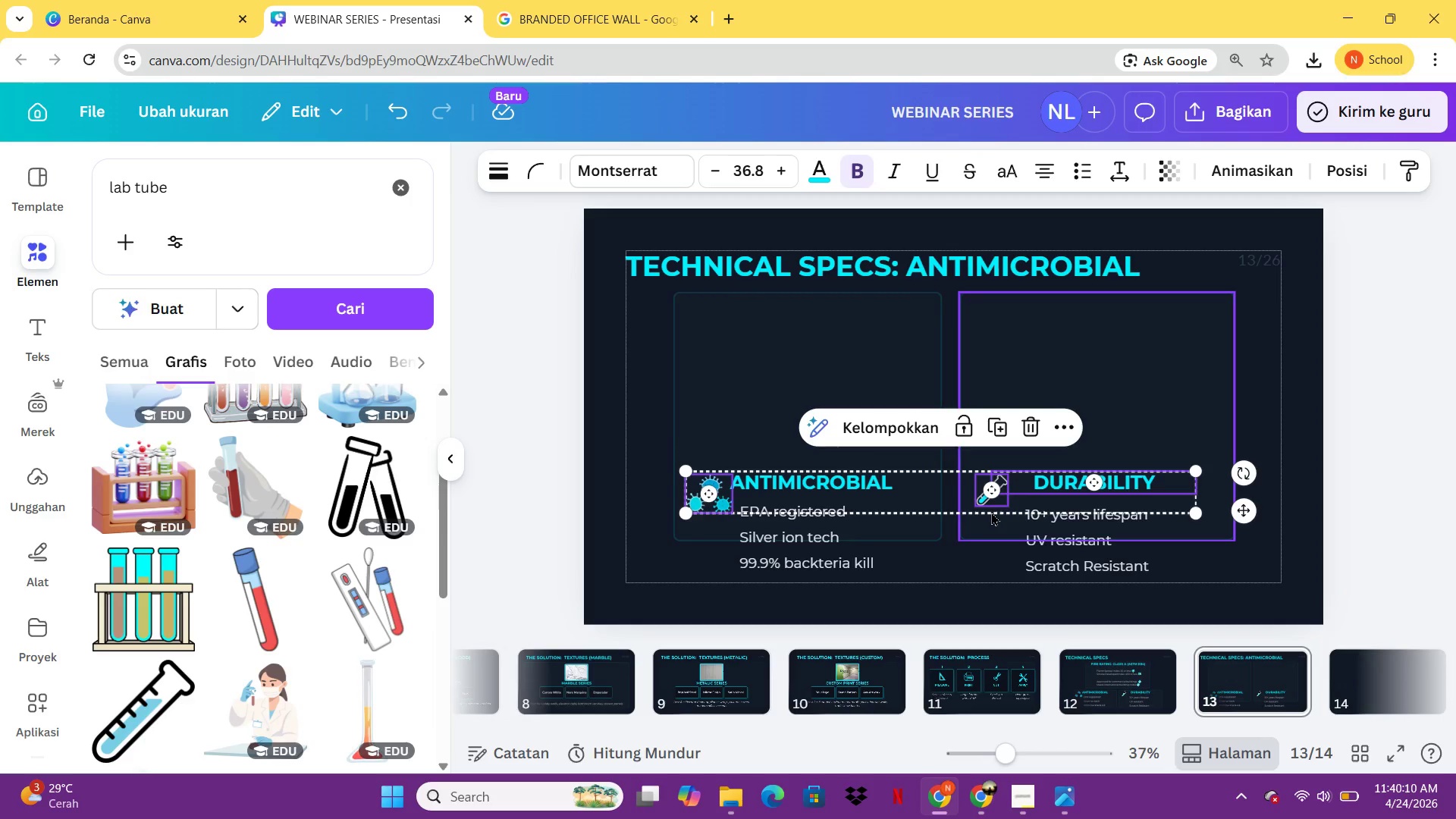 
key(Delete)
 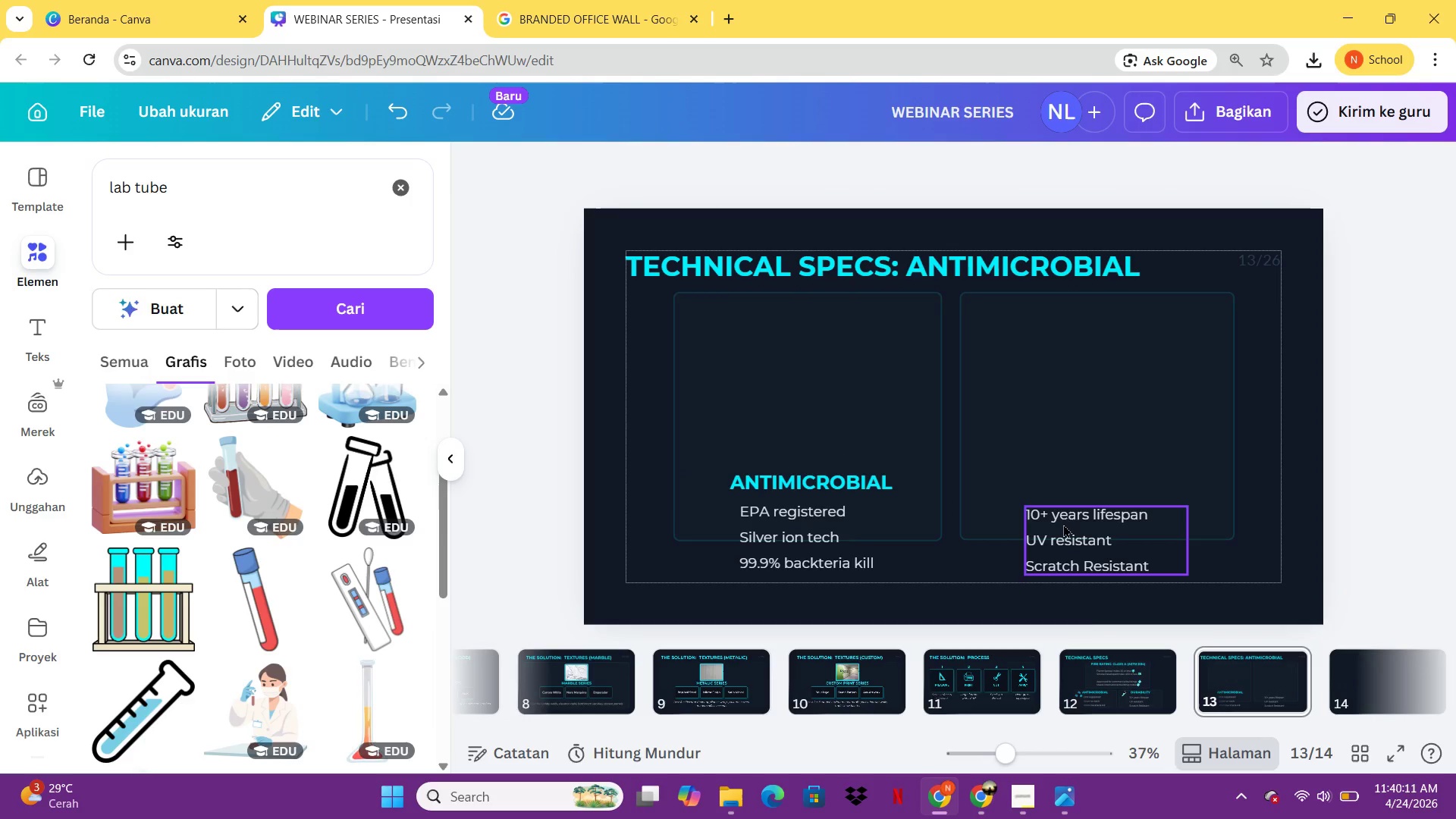 
left_click([1063, 525])
 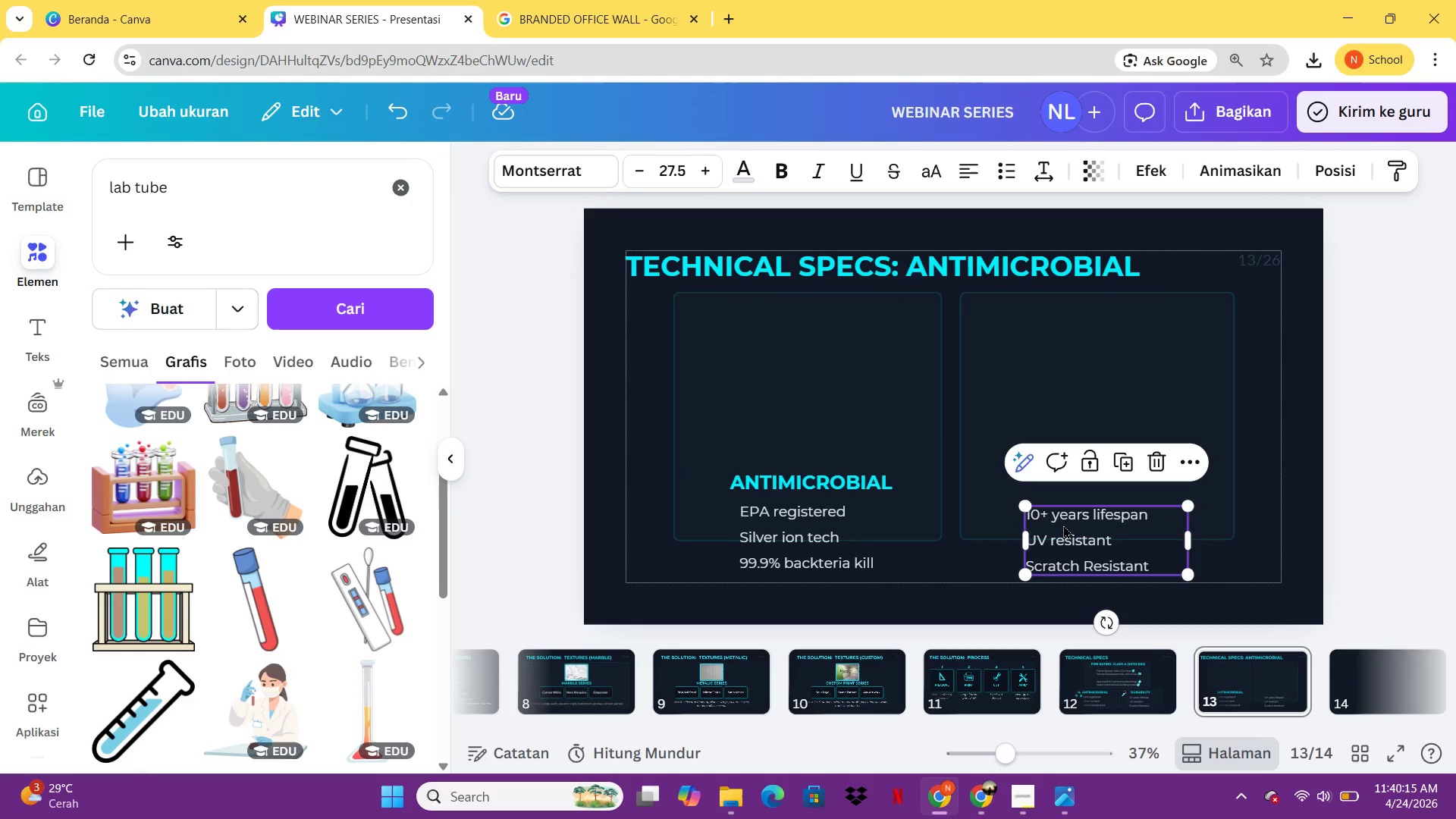 
wait(8.56)
 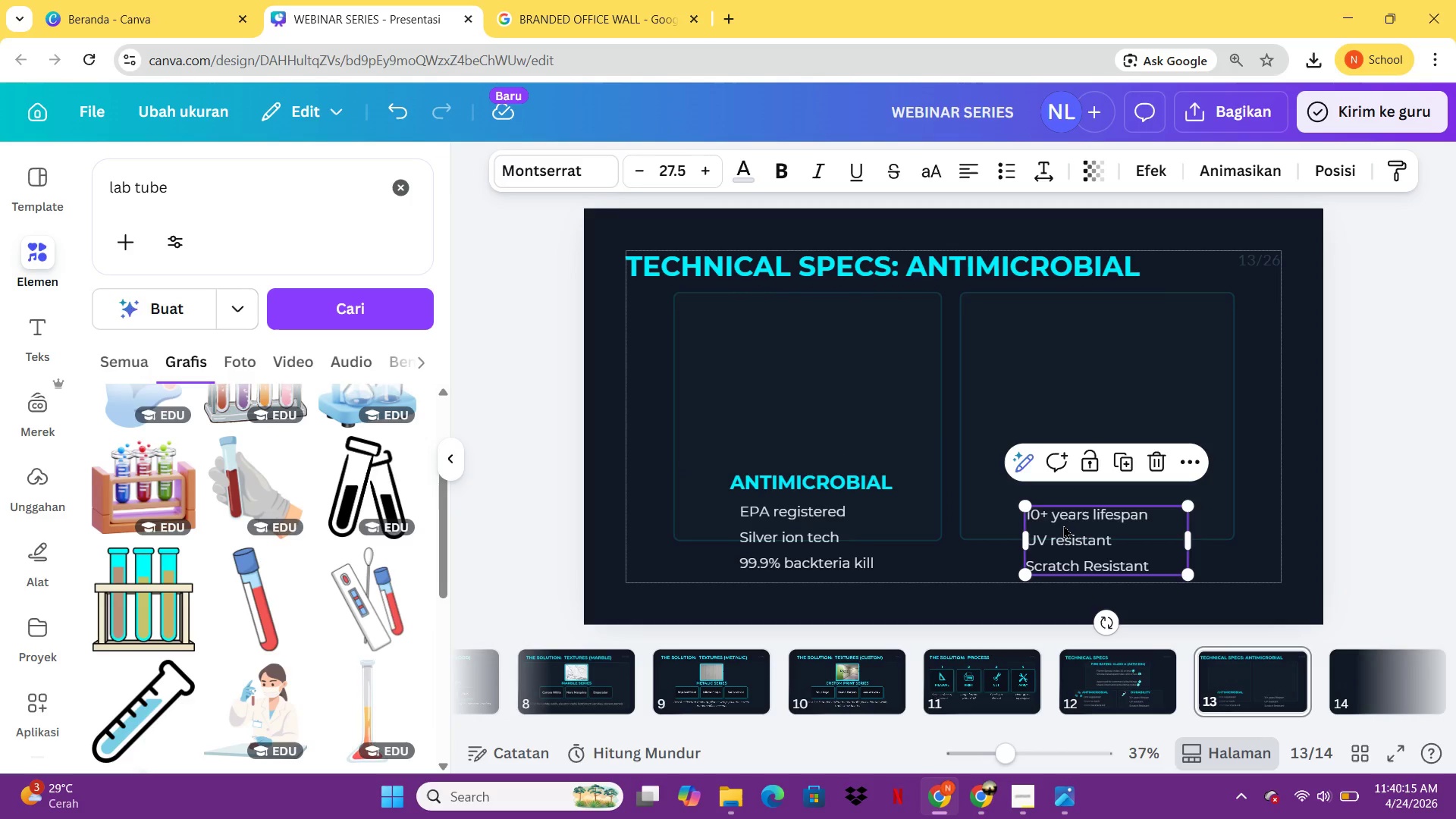 
left_click_drag(start_coordinate=[259, 189], to_coordinate=[86, 189])
 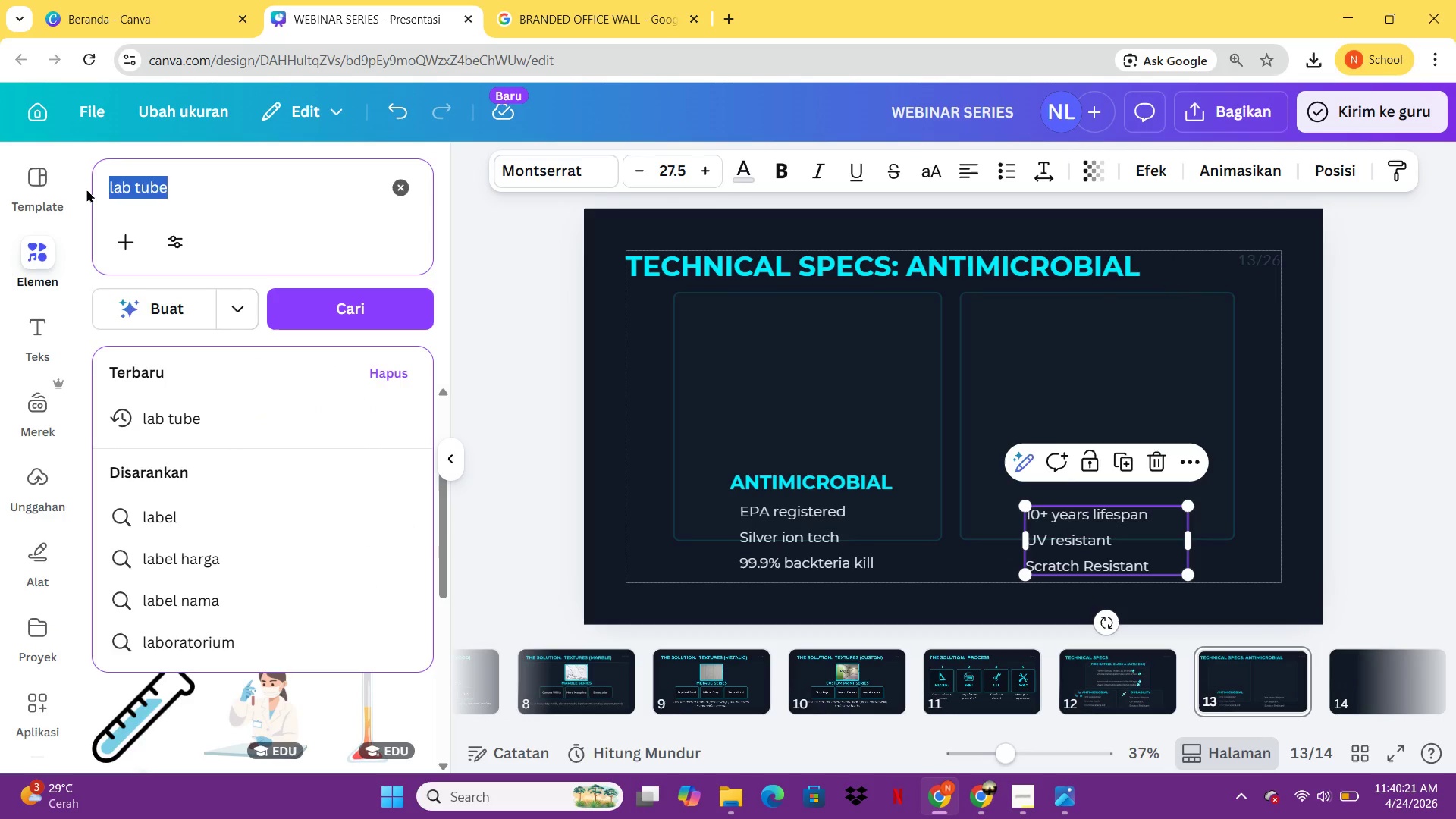 
type(ANTIMICROBIAL SURFACE)
 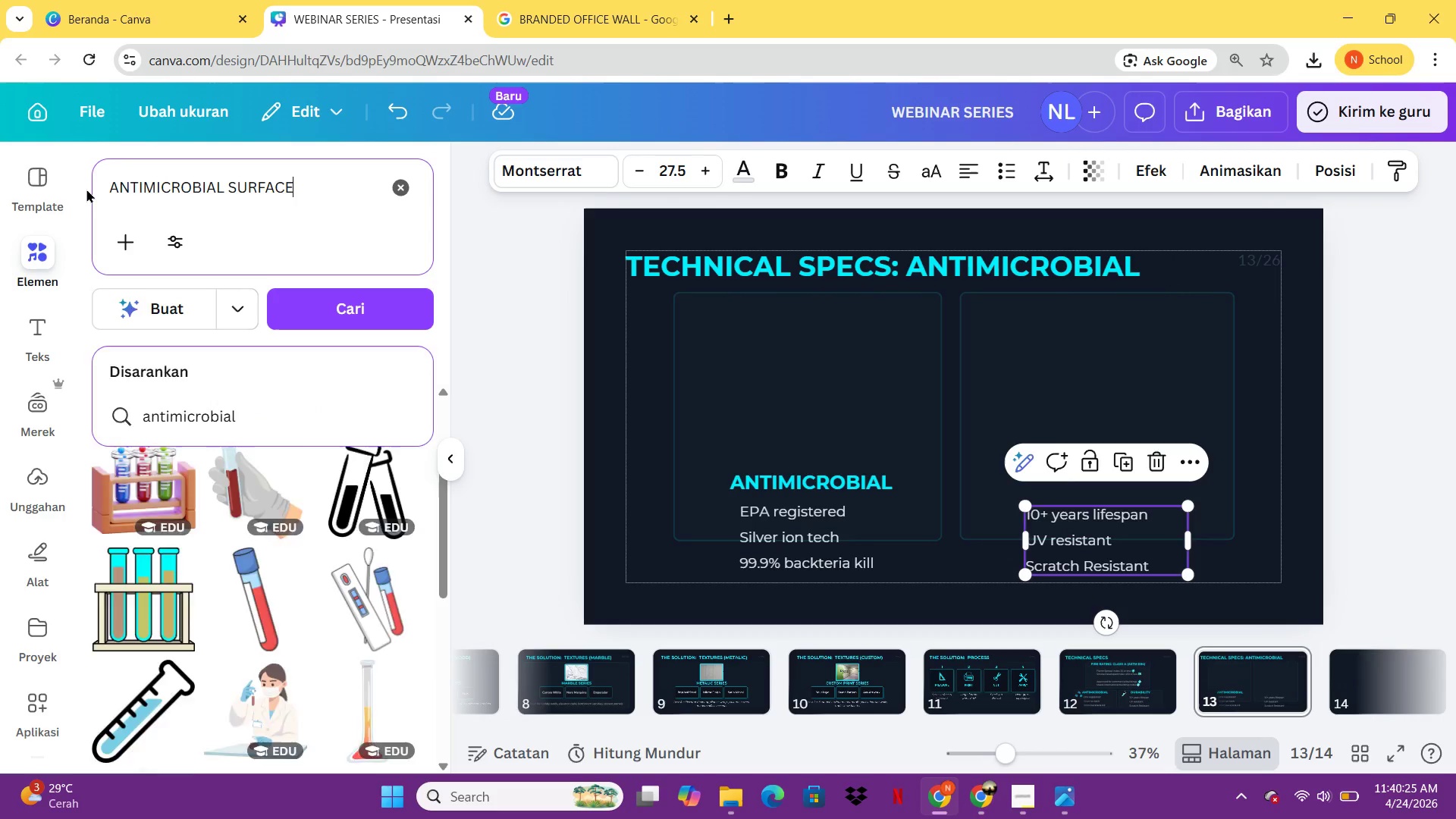 
key(Enter)
 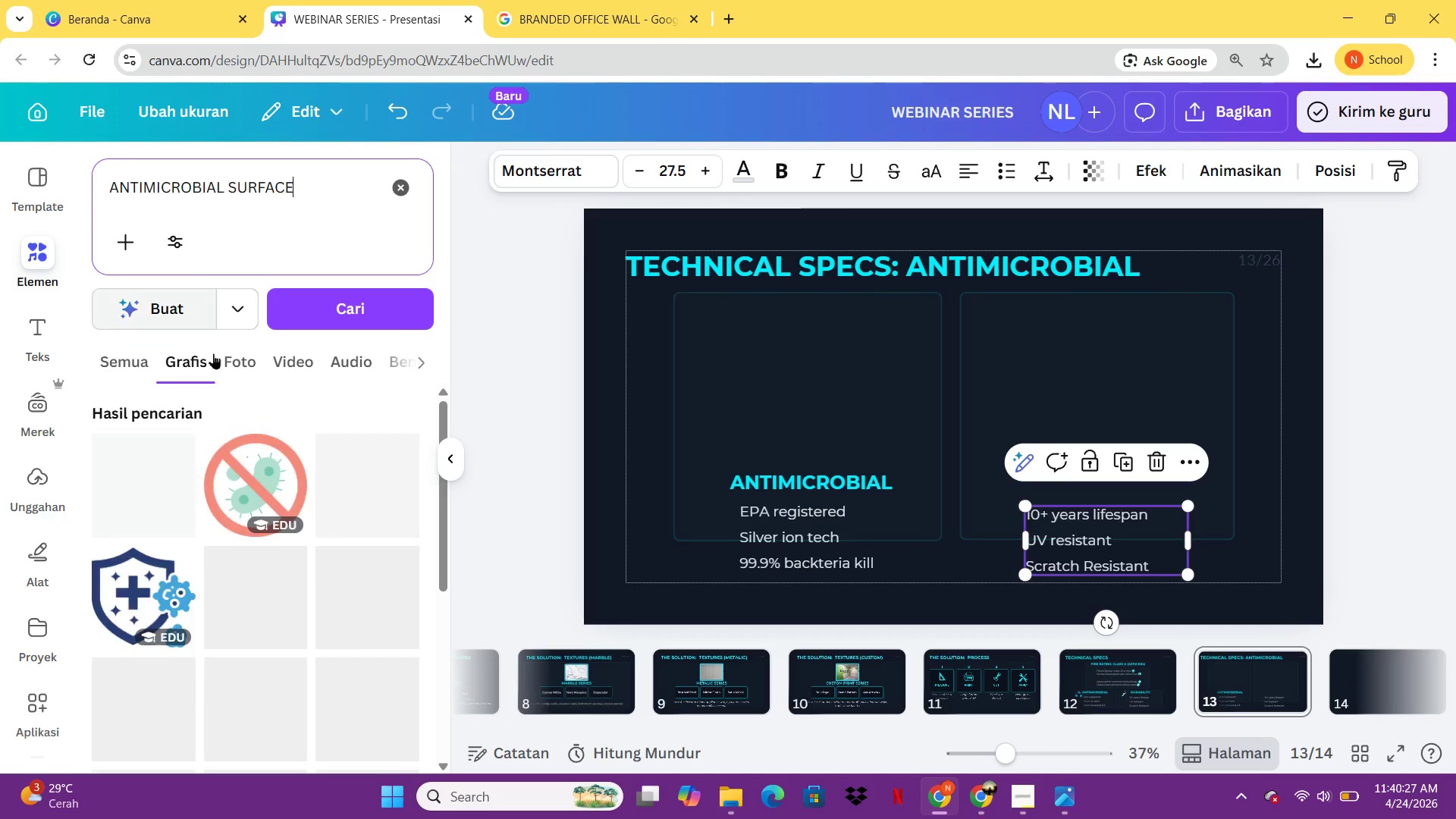 
left_click([232, 365])
 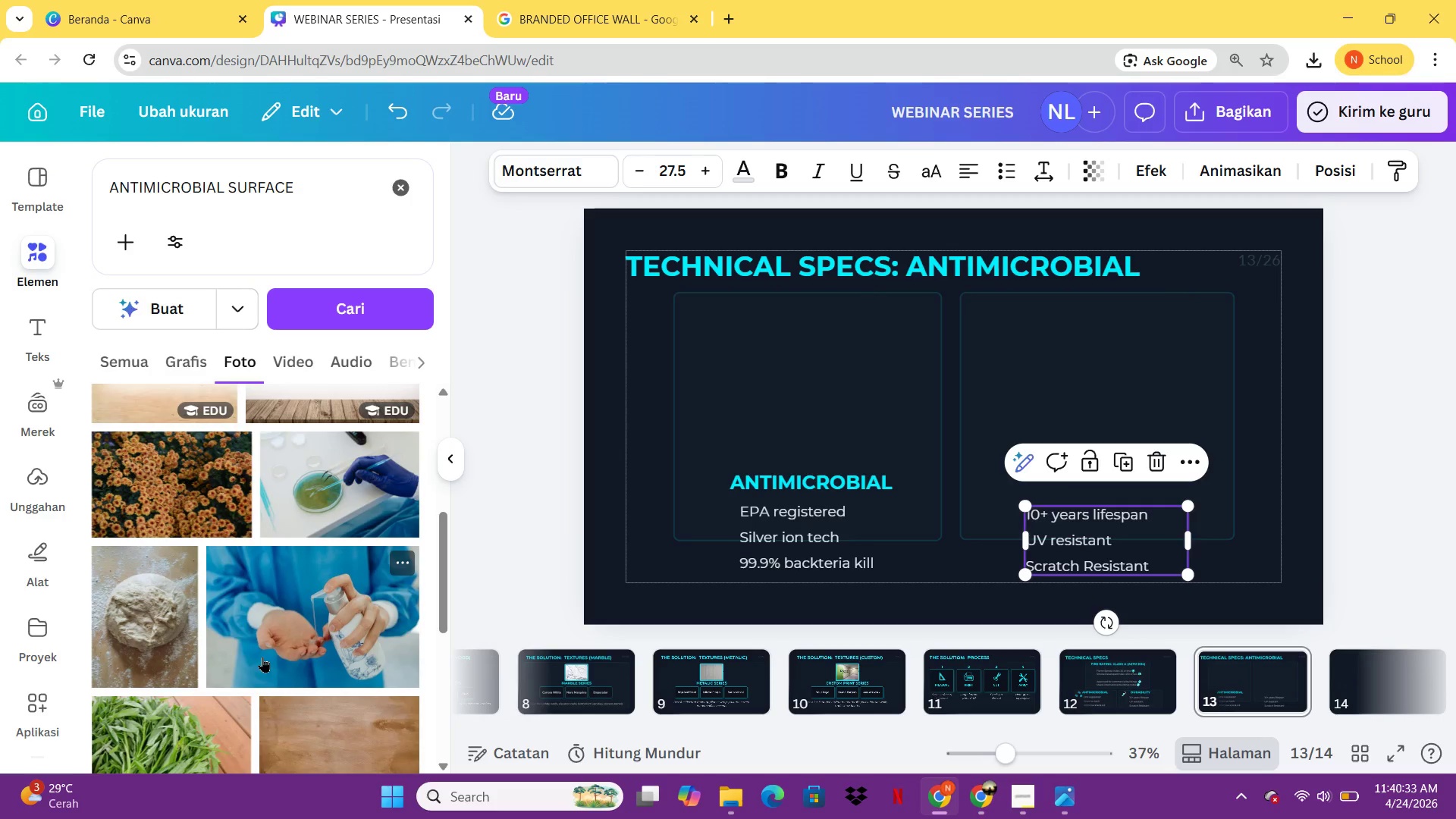 
wait(6.97)
 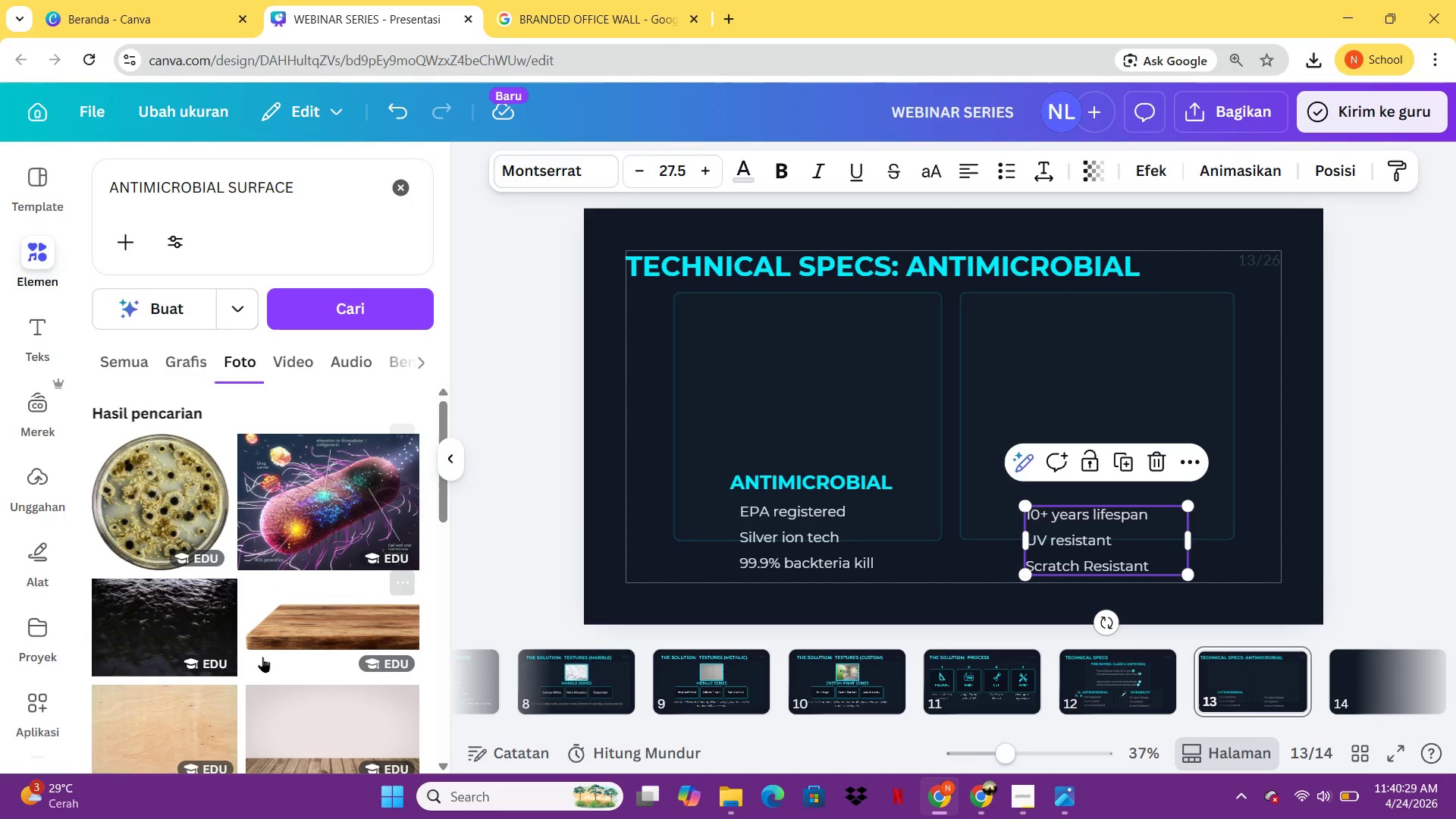 
left_click_drag(start_coordinate=[315, 193], to_coordinate=[54, 196])
 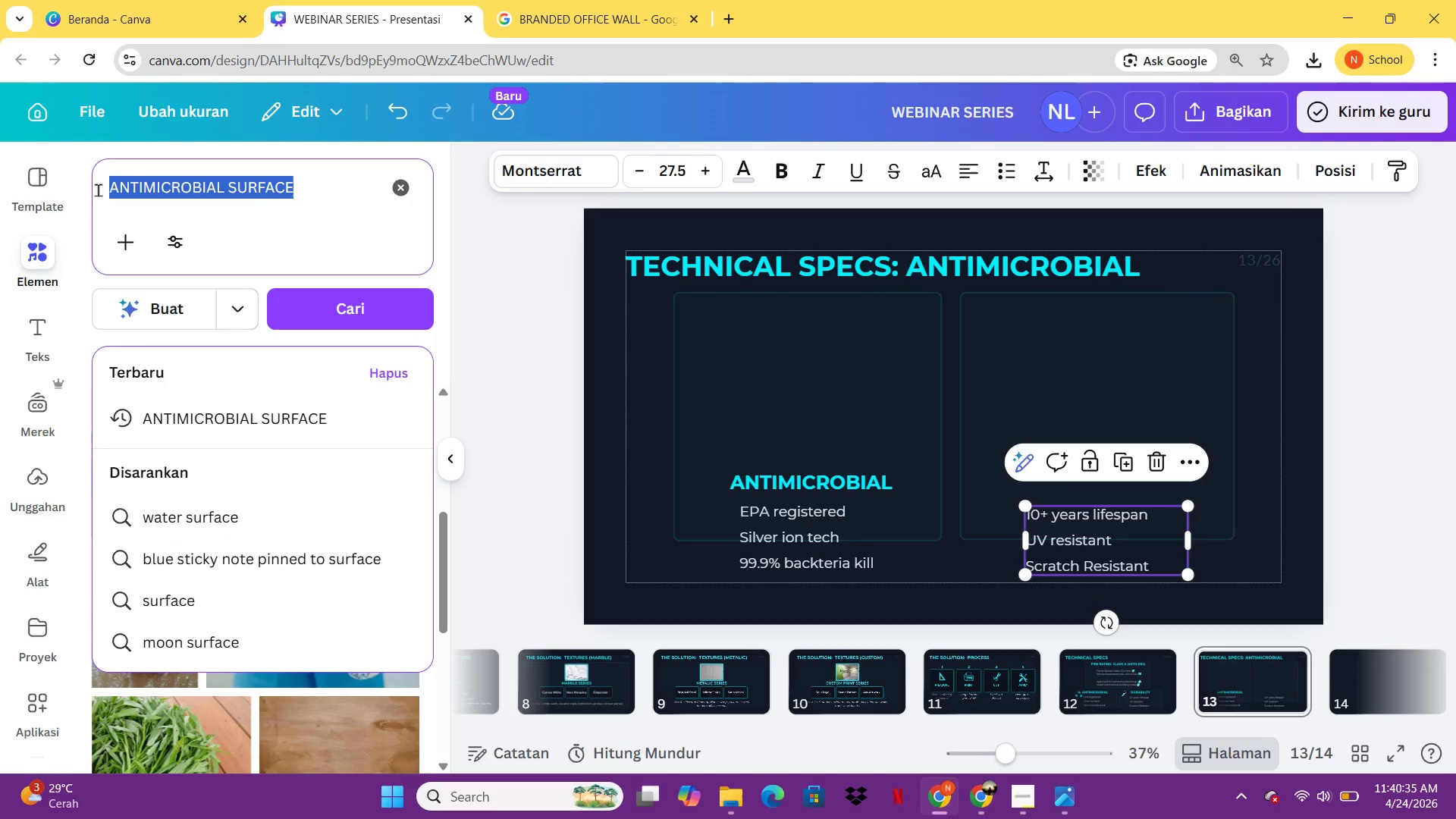 
key(Control+ControlLeft)
 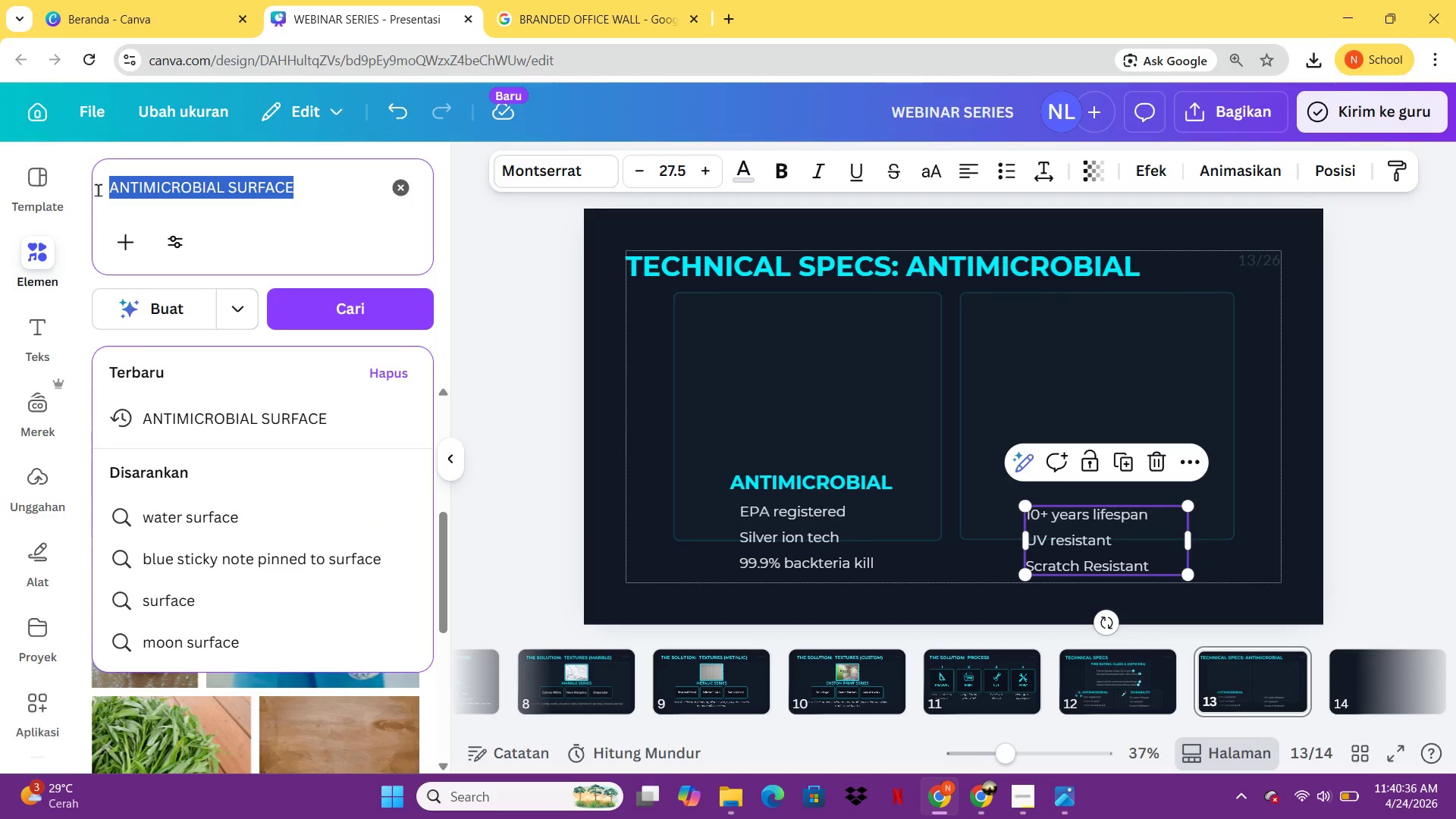 
key(Control+C)
 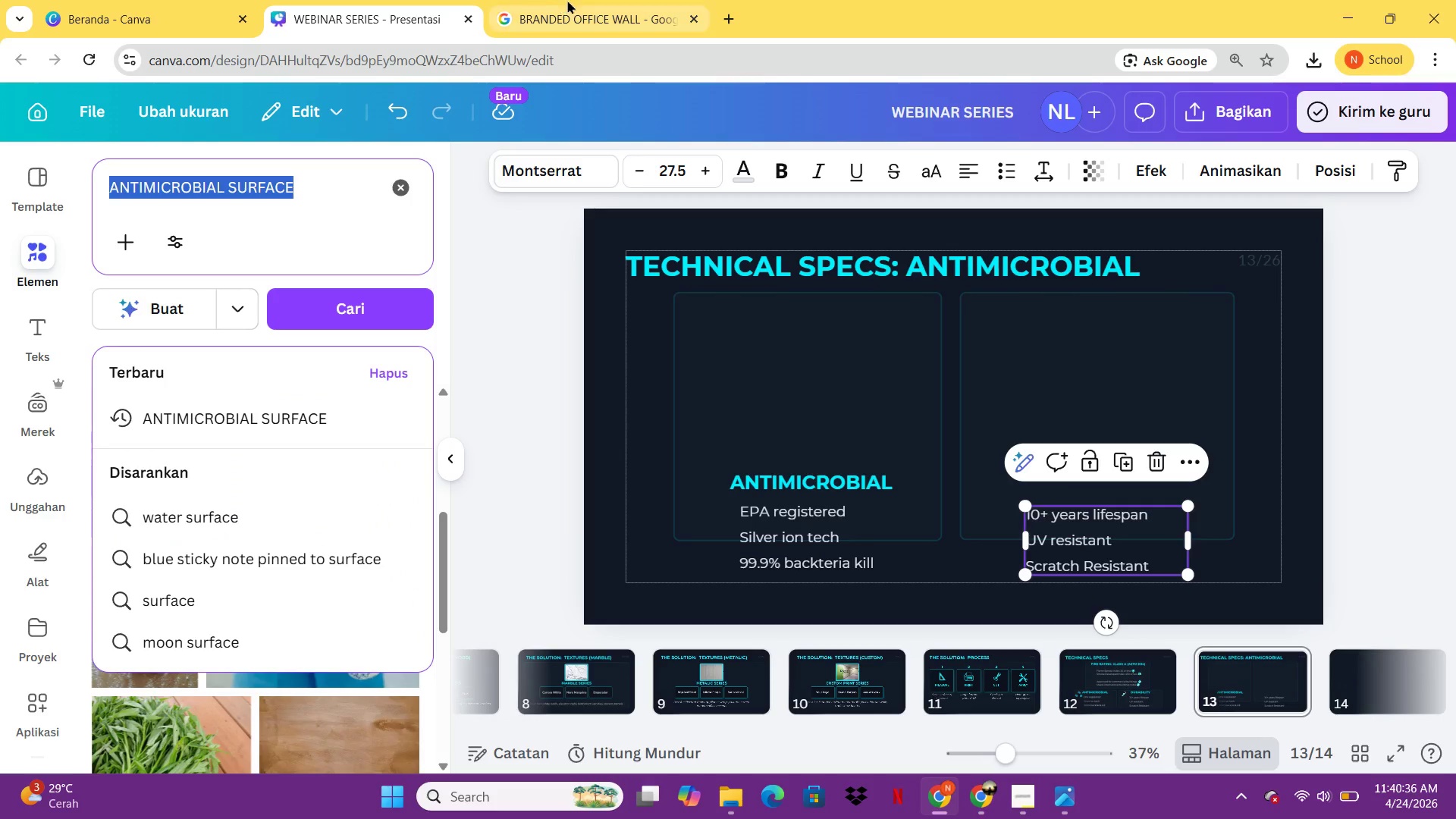 
left_click([568, 0])
 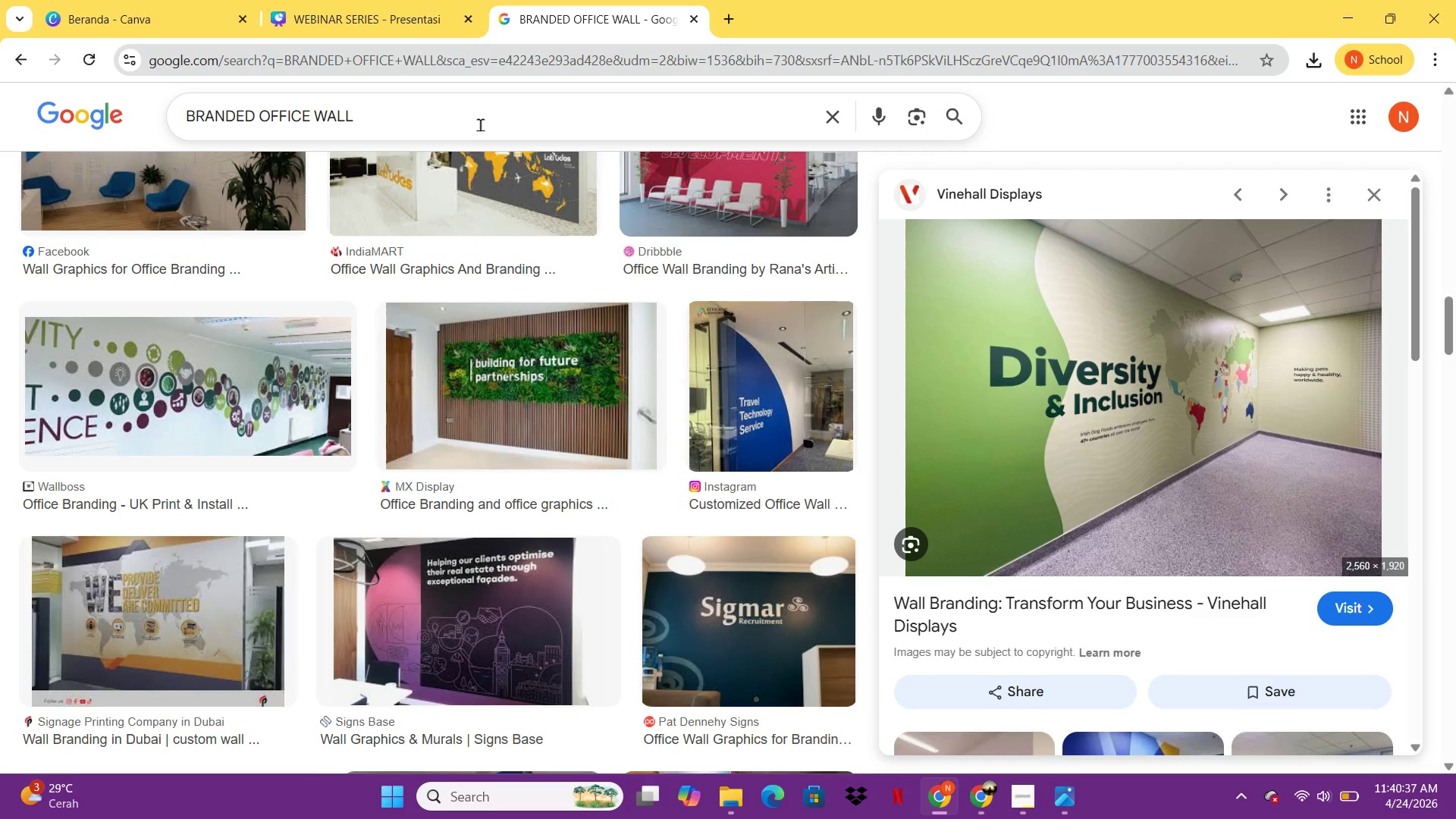 
left_click_drag(start_coordinate=[480, 124], to_coordinate=[165, 110])
 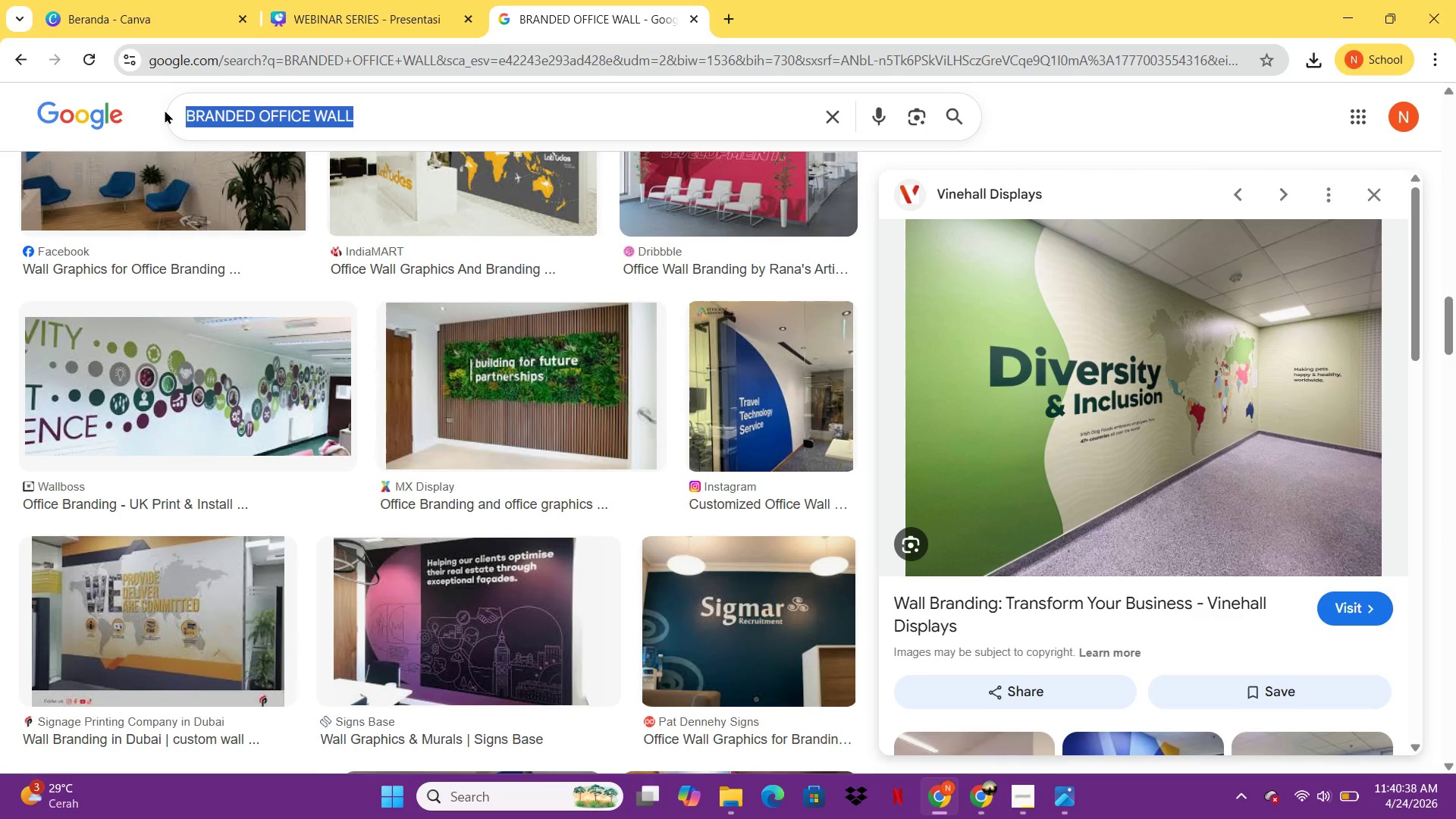 
key(Control+ControlLeft)
 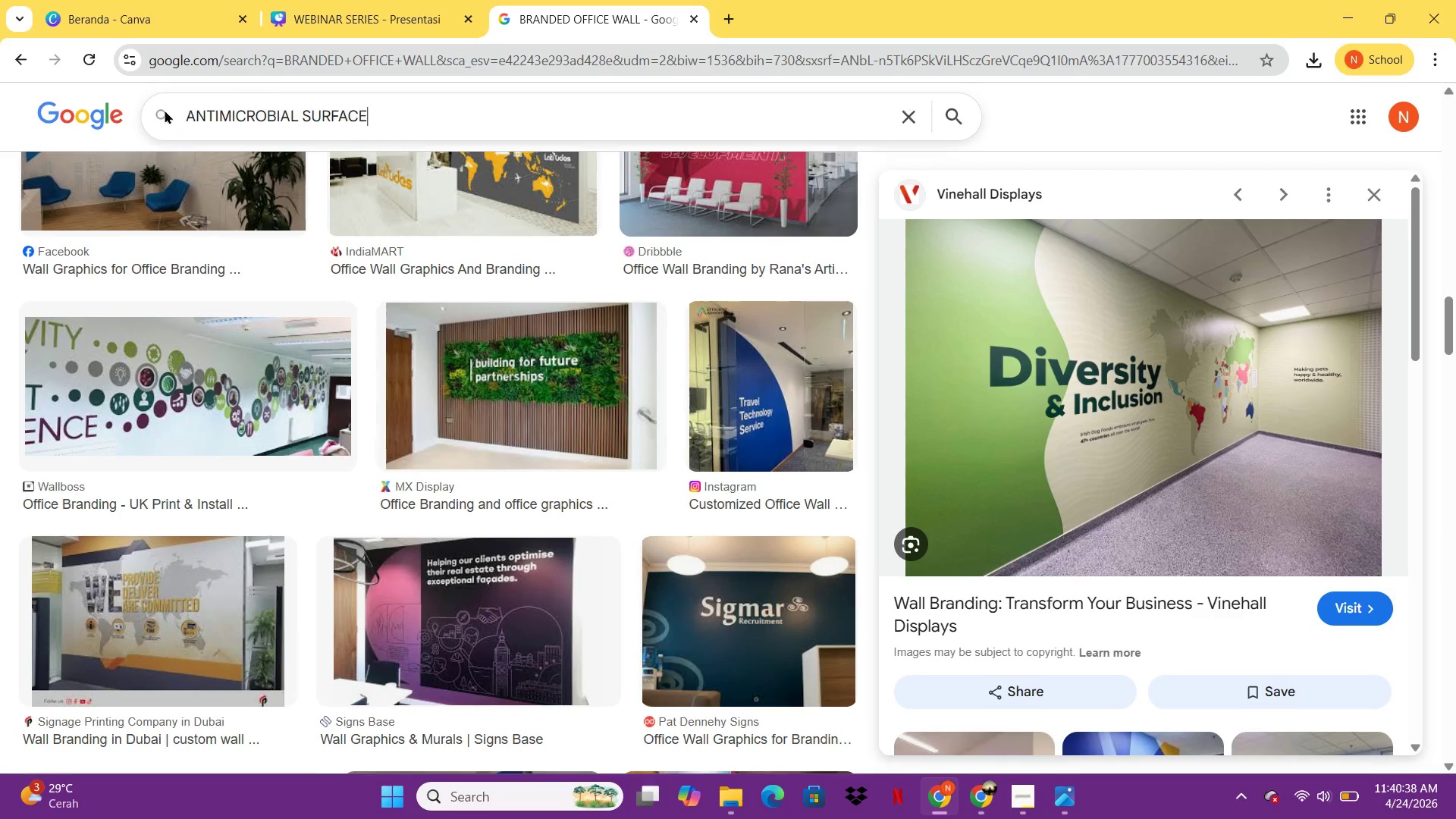 
key(Control+V)
 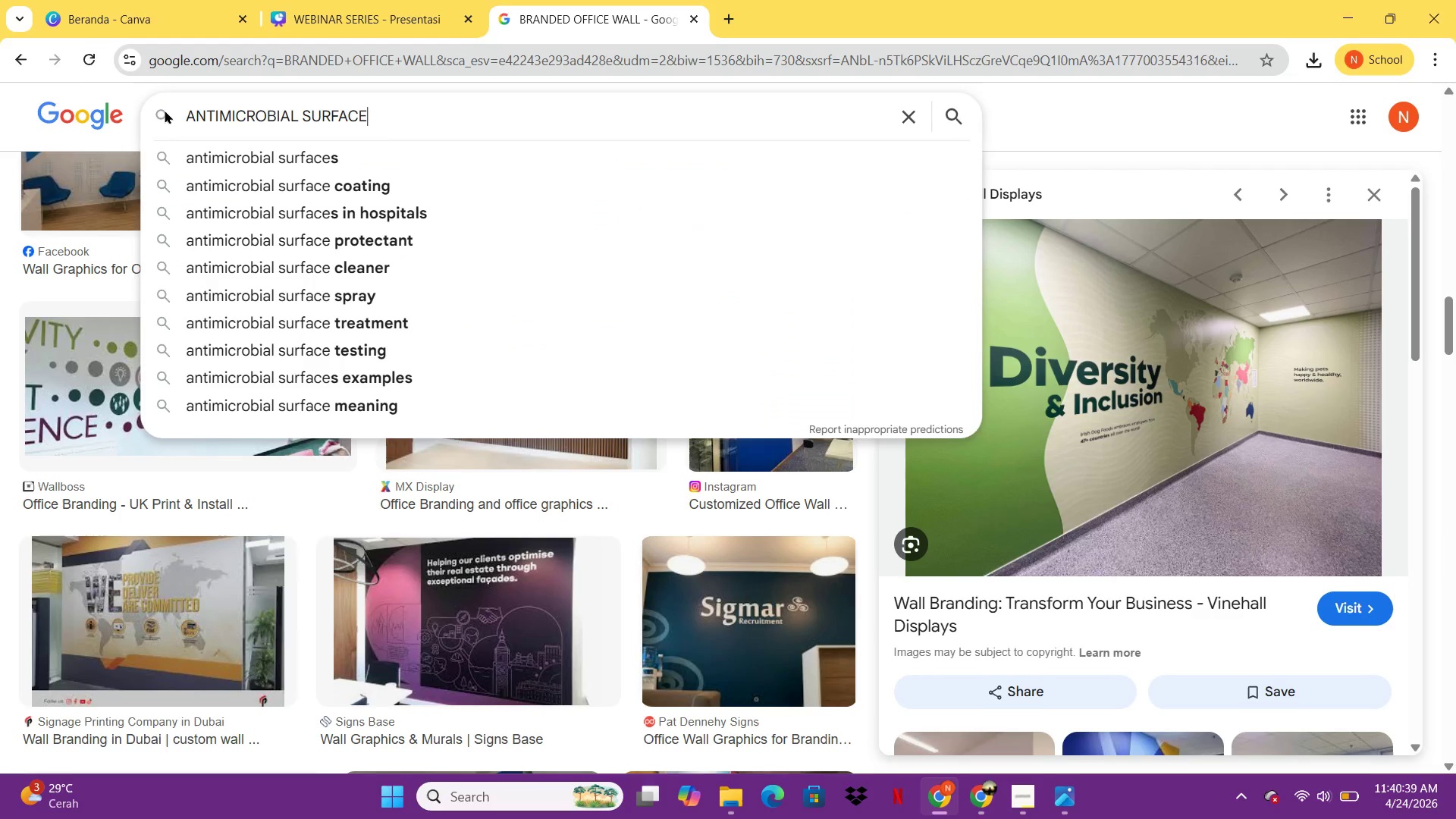 
key(Enter)
 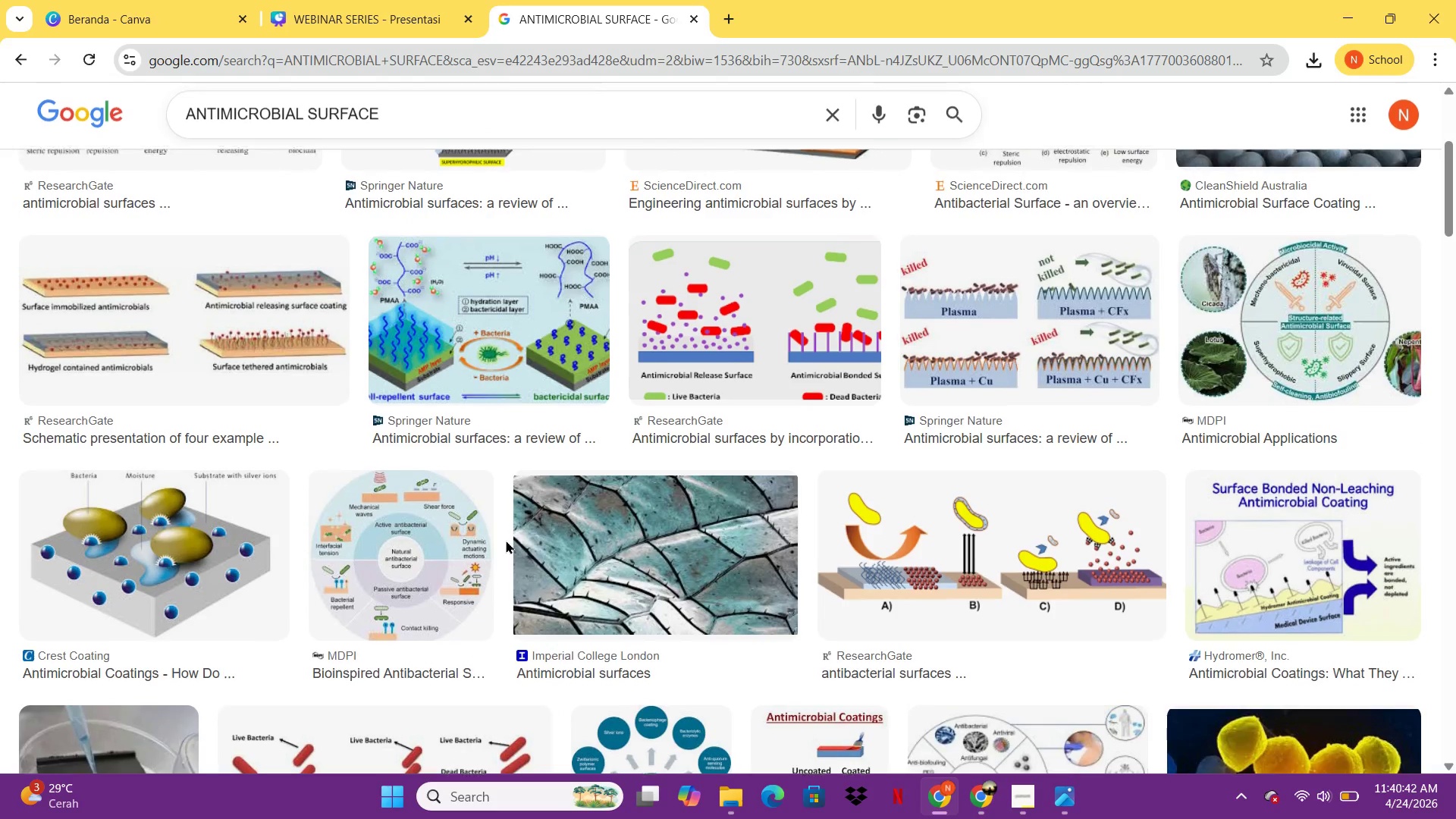 
wait(5.05)
 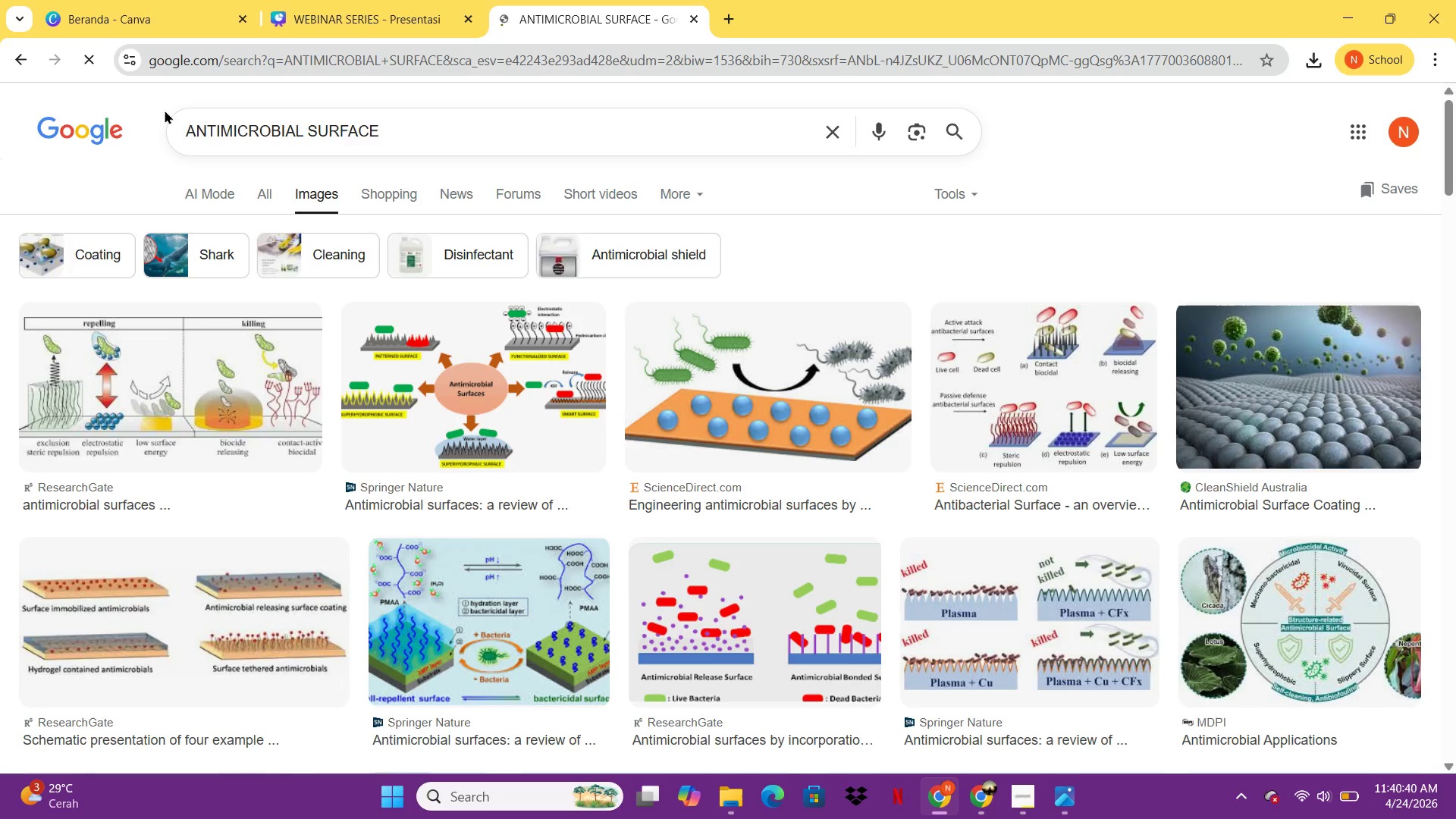 
left_click([409, 0])
 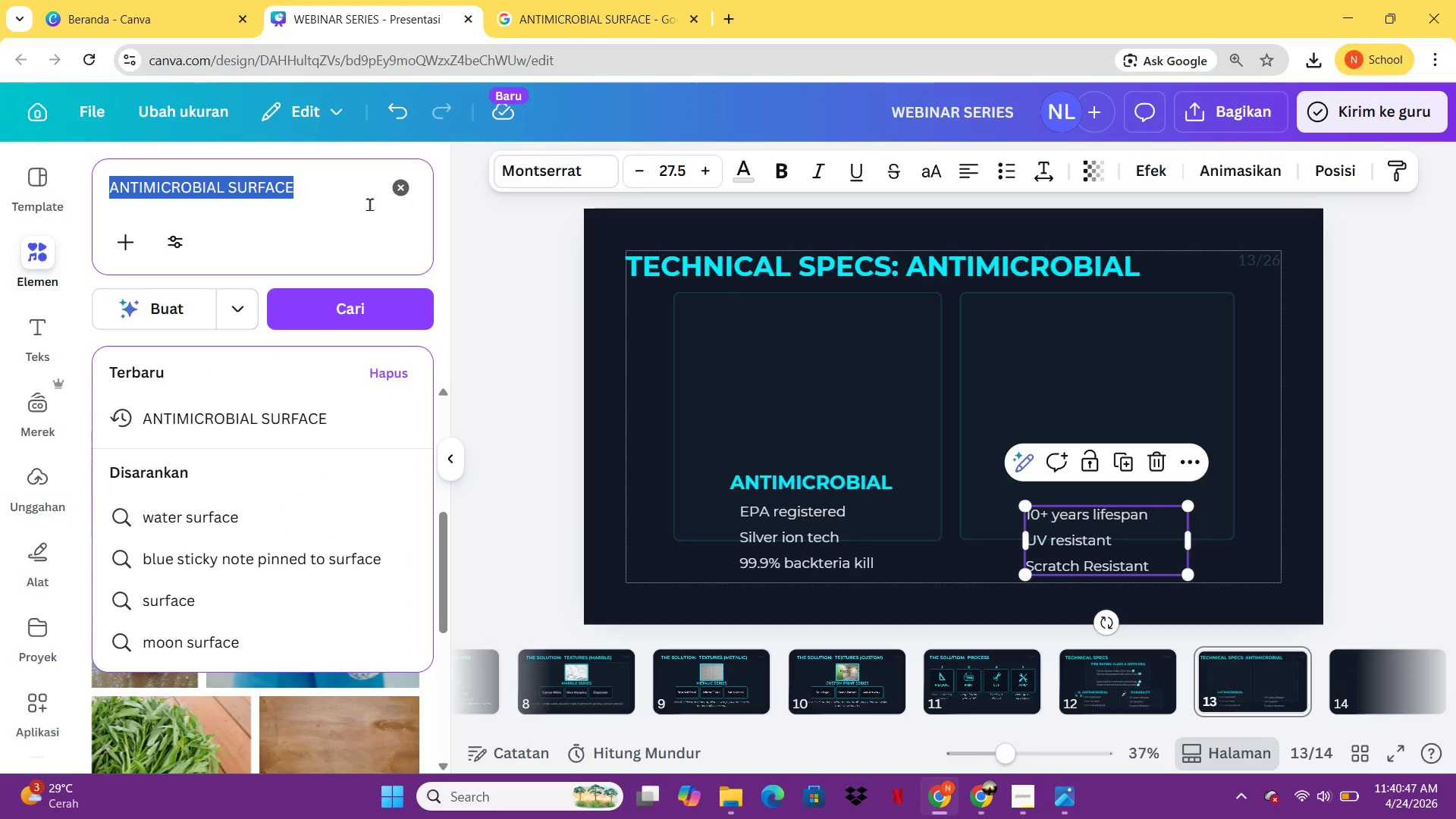 
type(BACTERIA MICRO)
 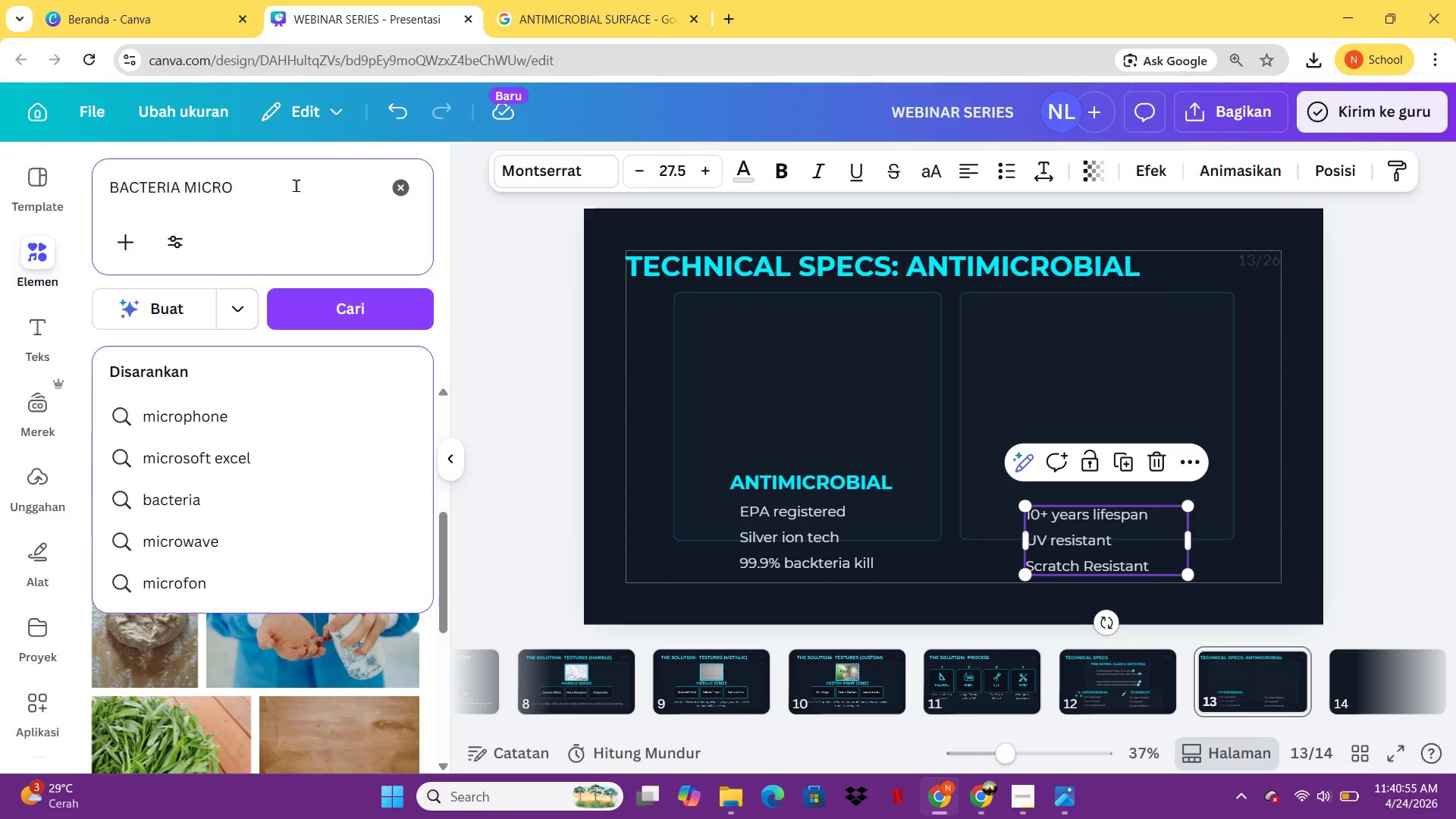 
wait(5.12)
 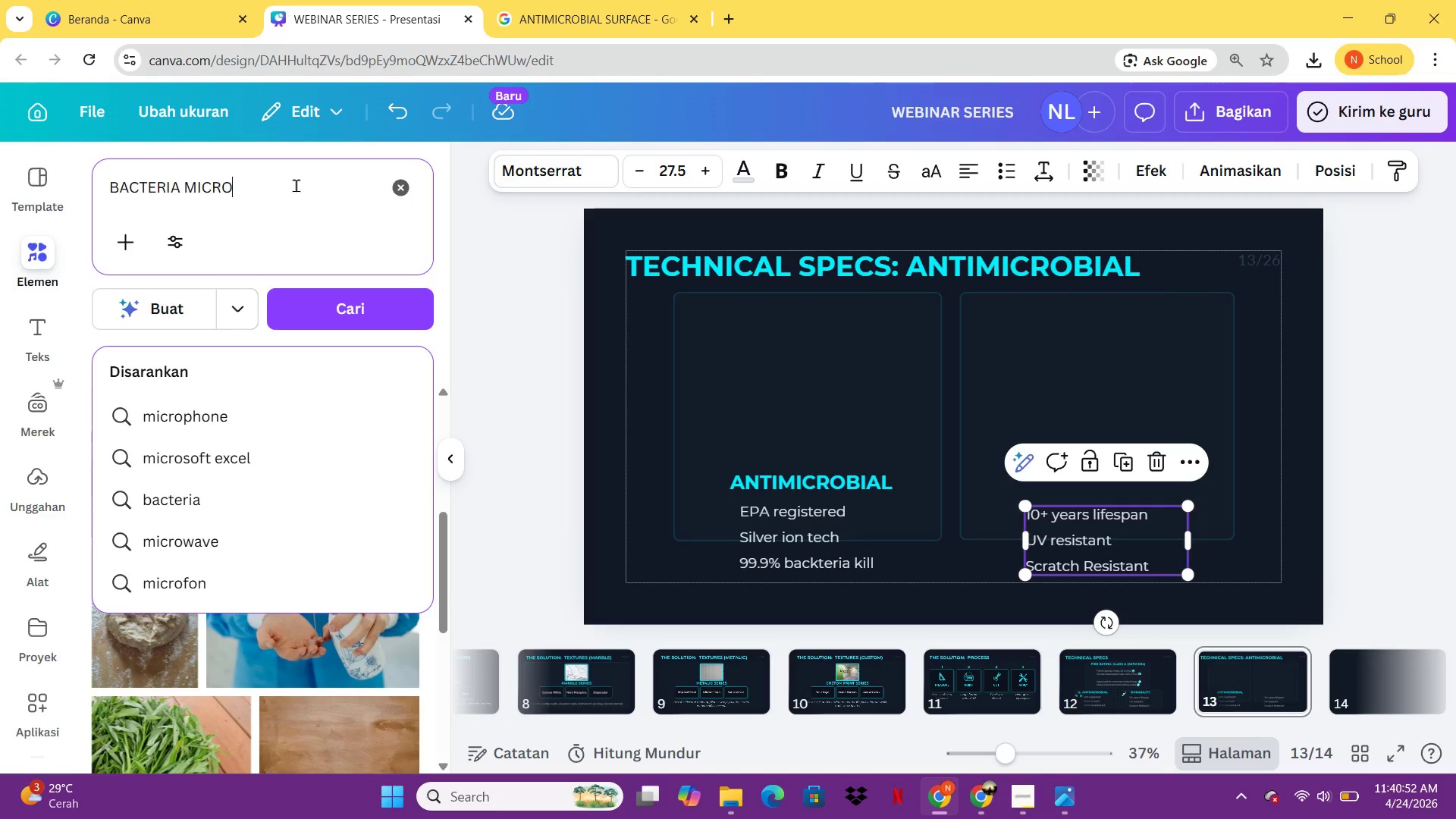 
type(SCOPE)
 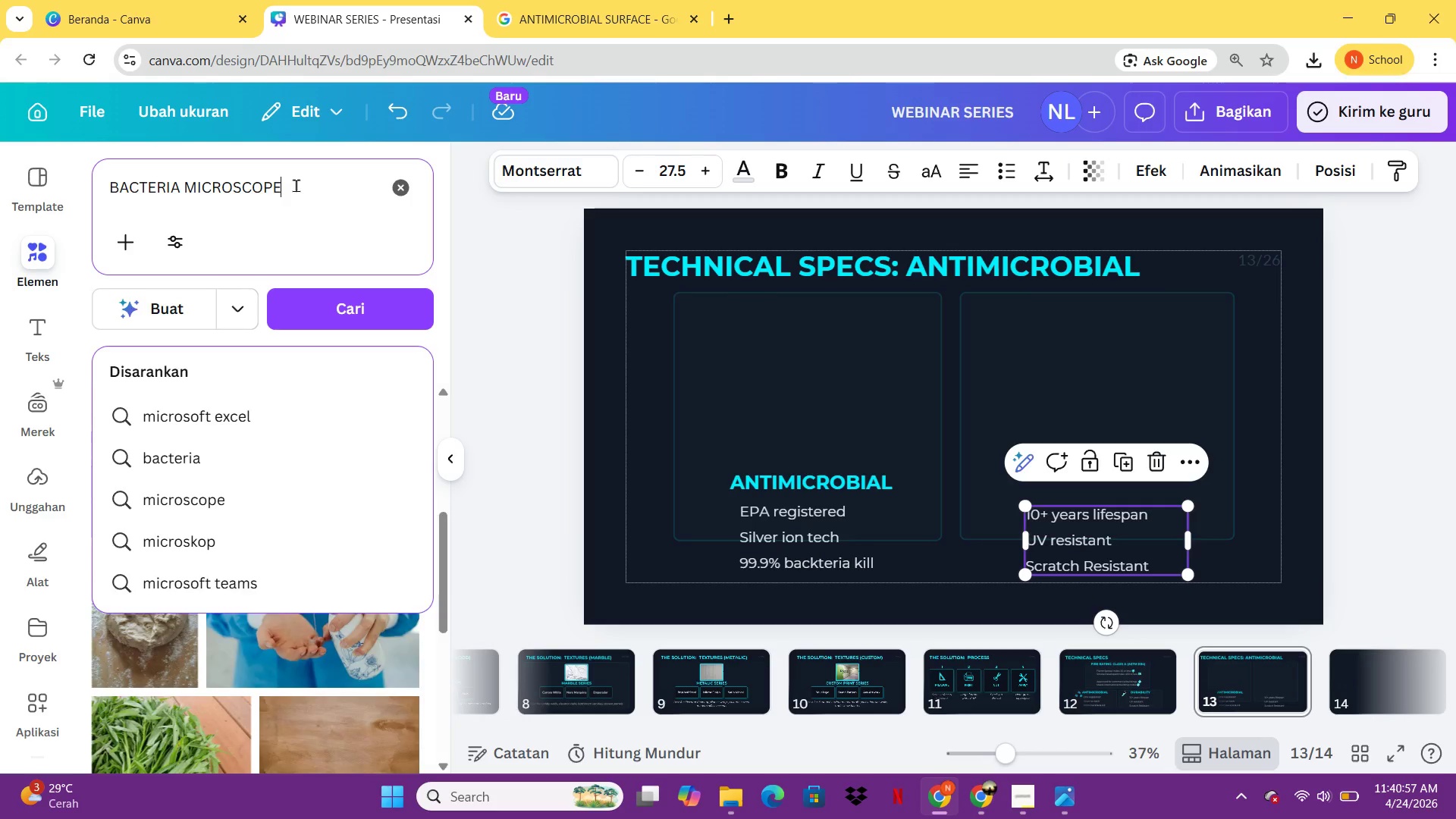 
key(Enter)
 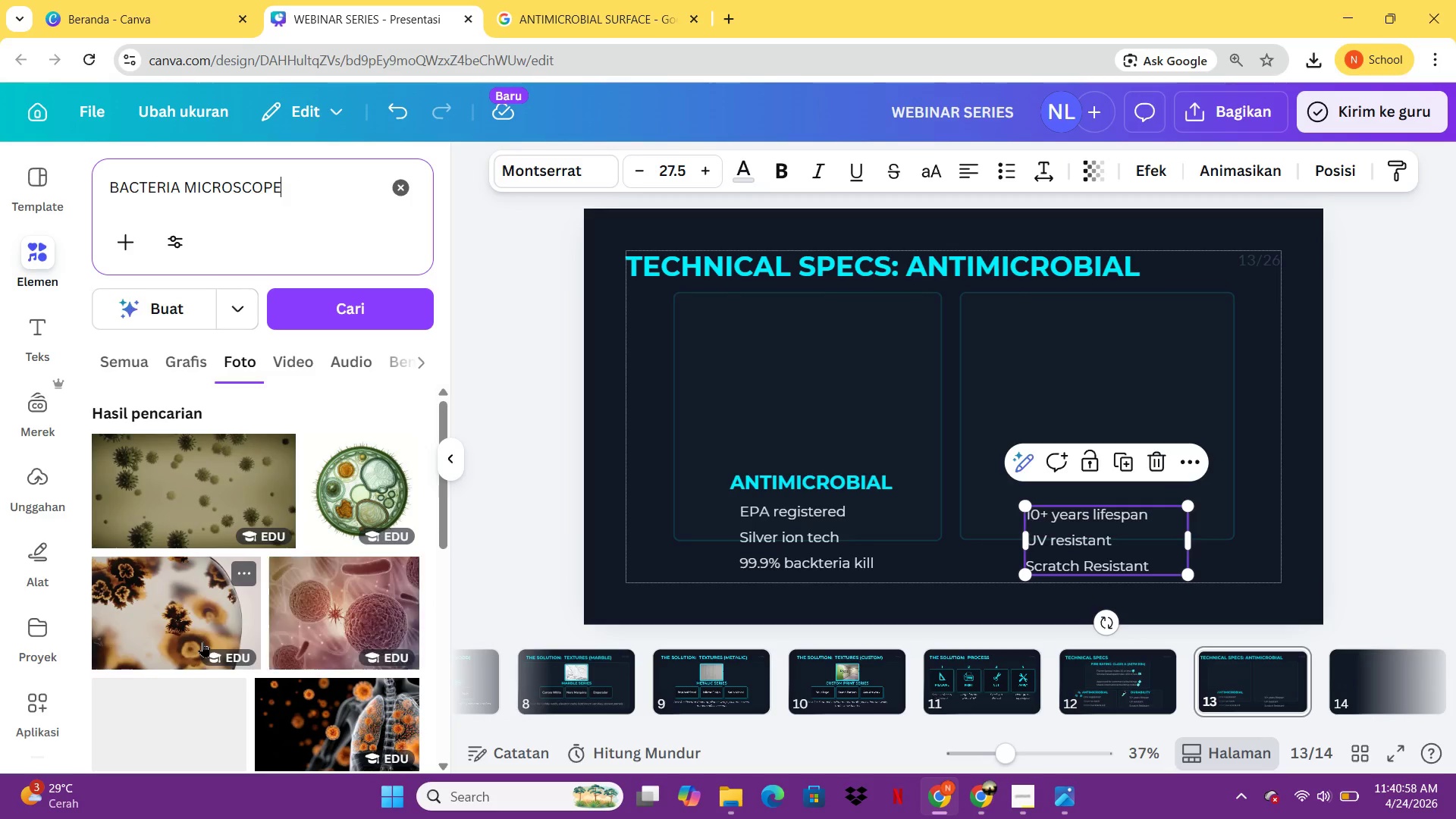 
mouse_move([215, 515])
 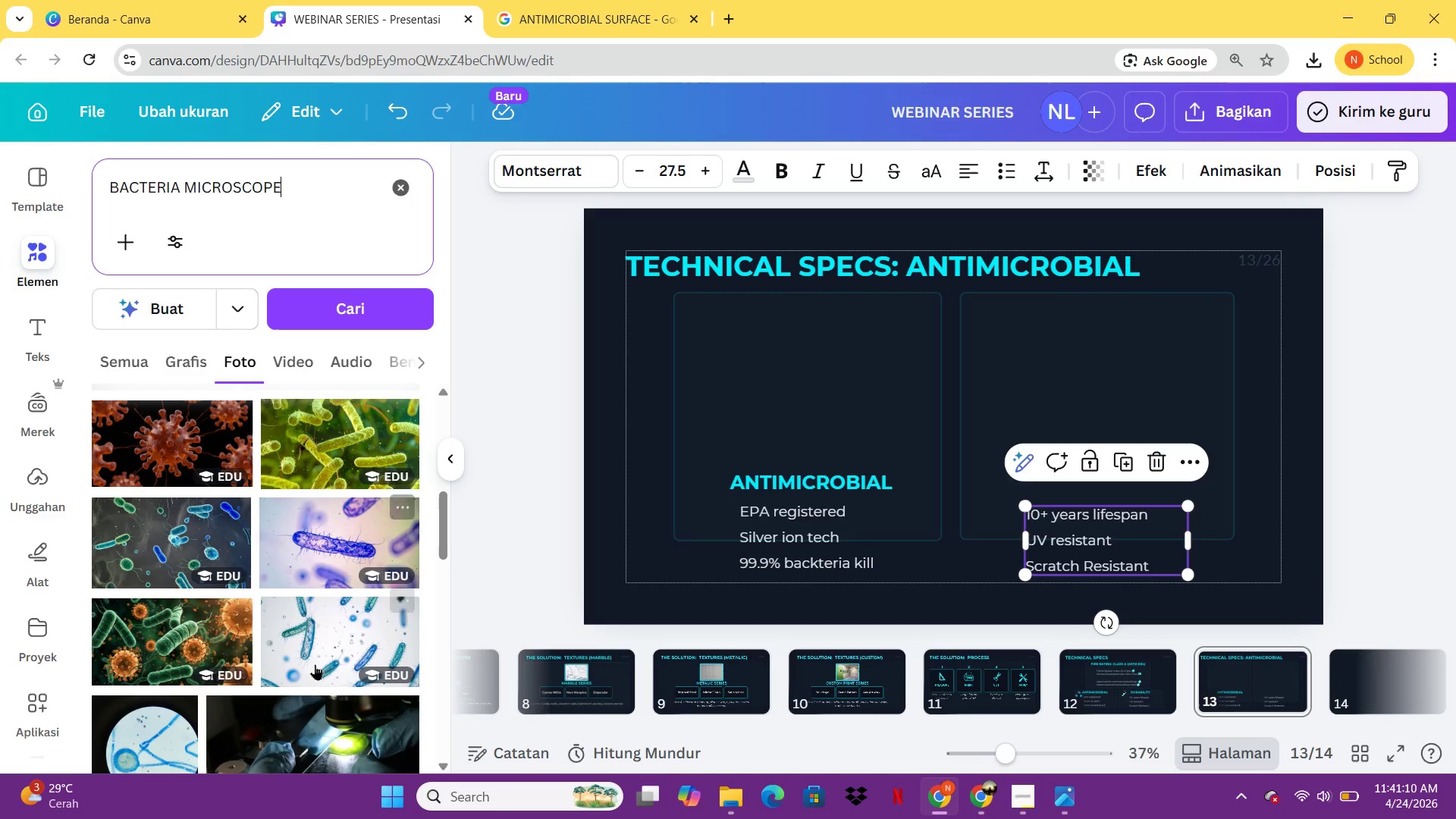 
wait(6.9)
 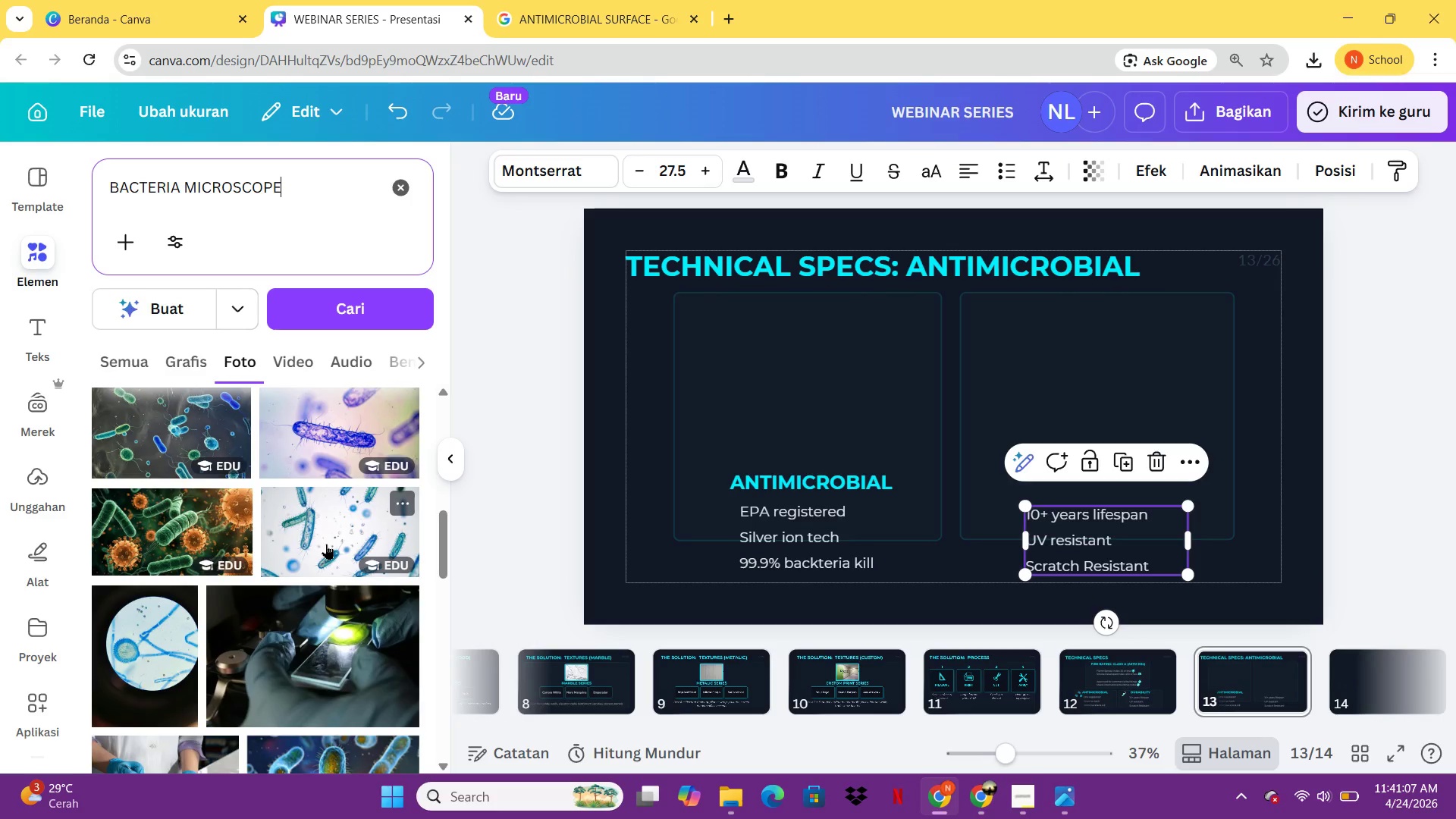 
left_click([867, 662])
 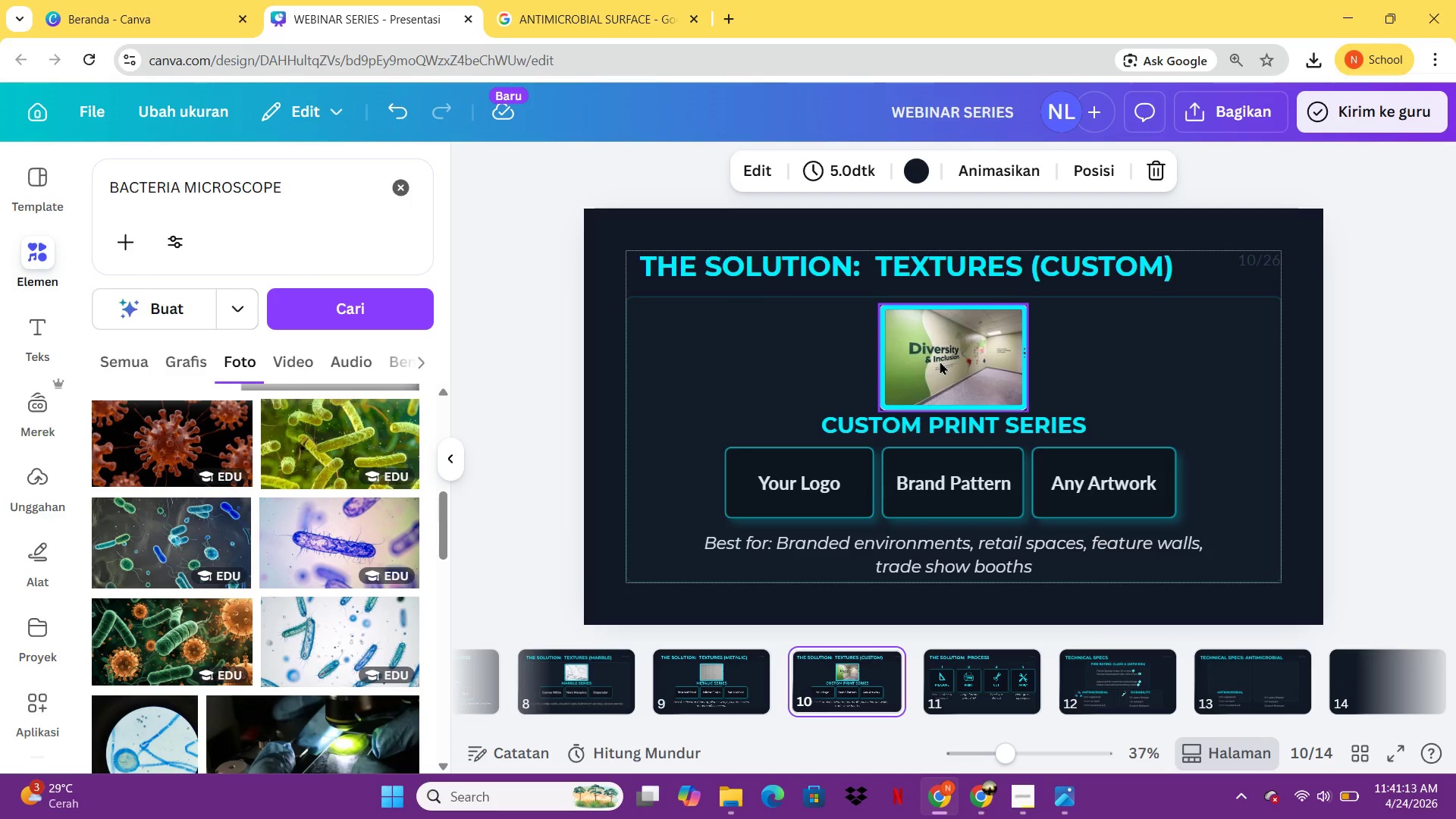 
left_click([940, 361])
 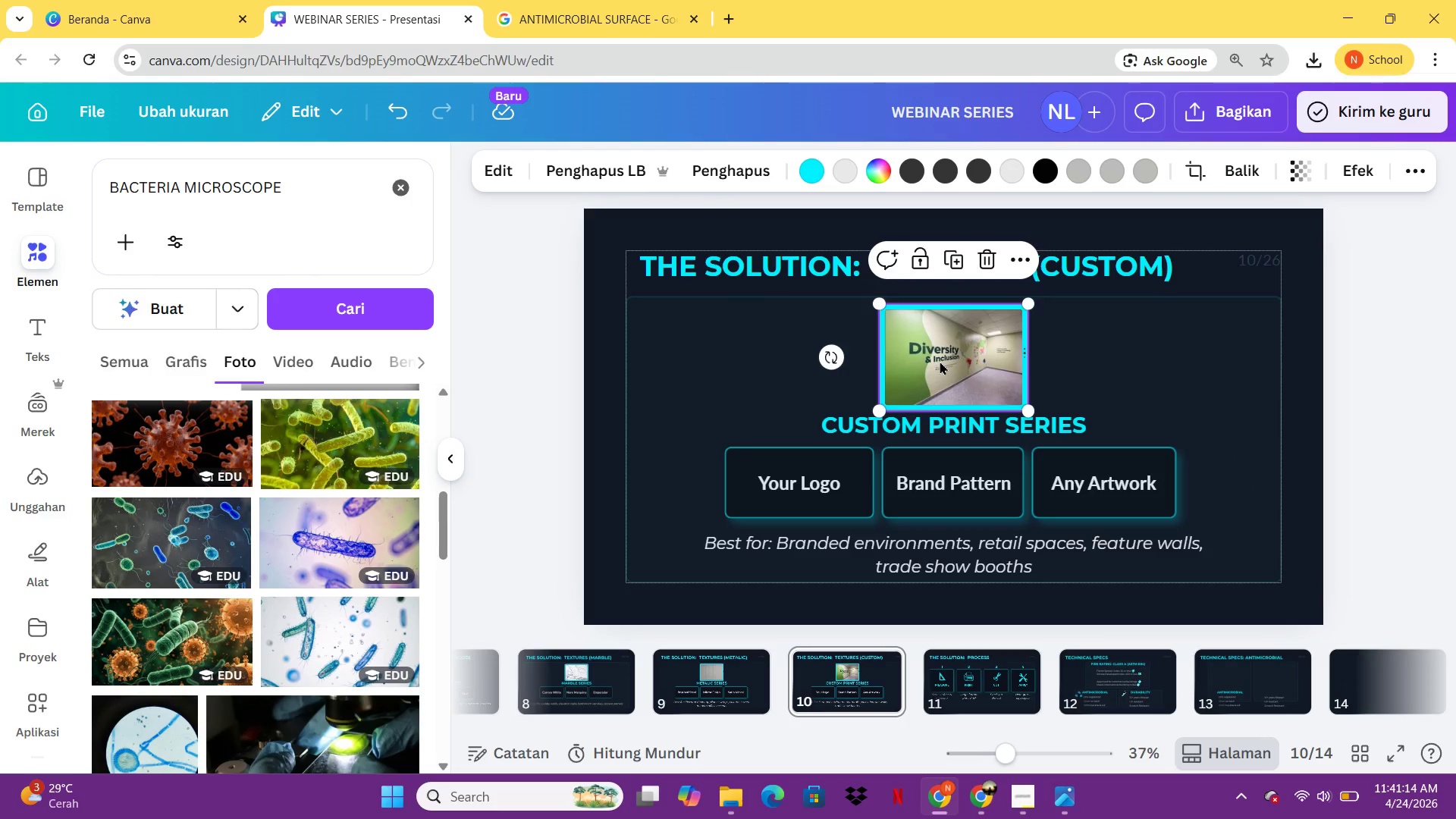 
key(Control+C)
 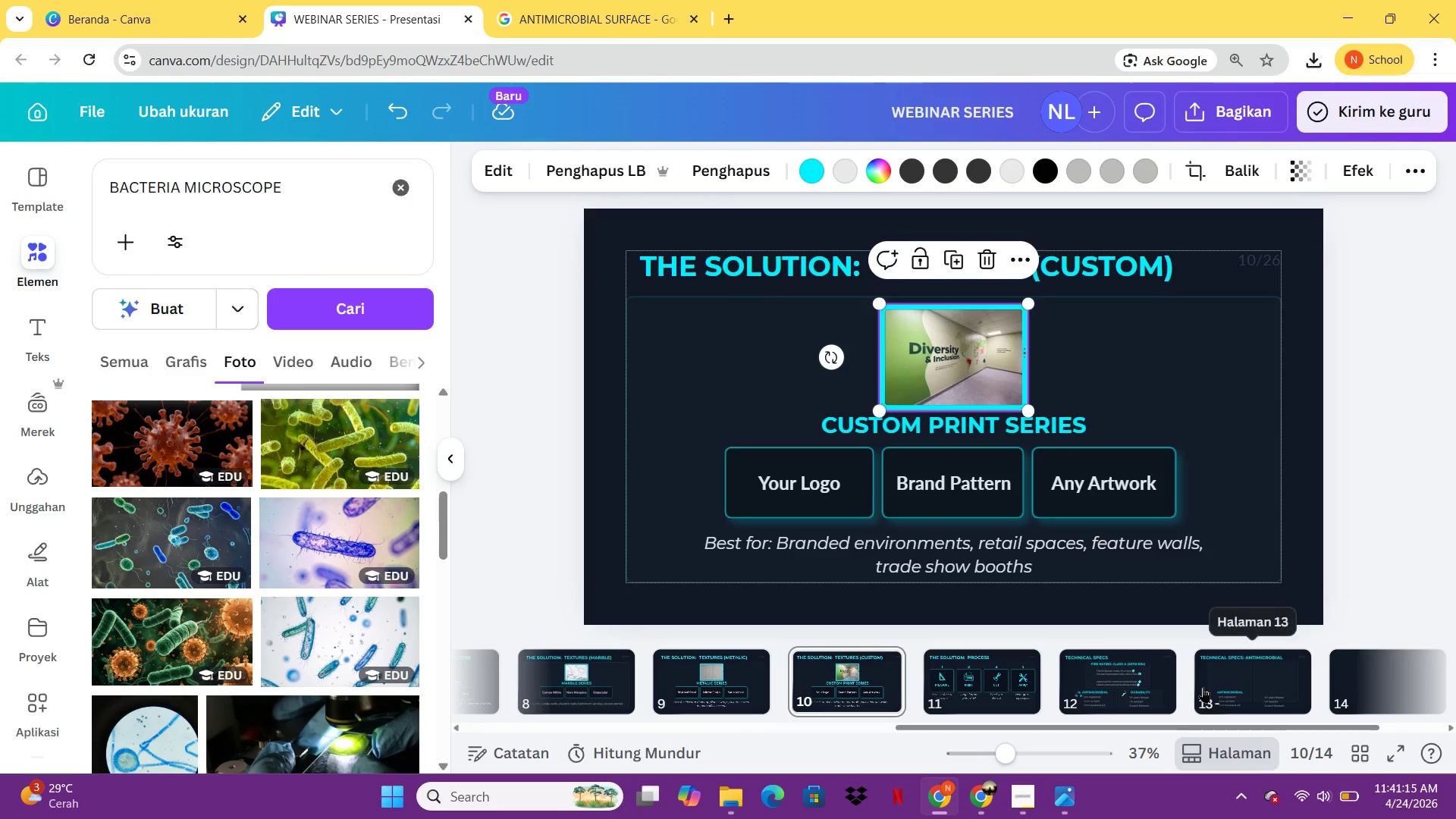 
left_click([1203, 687])
 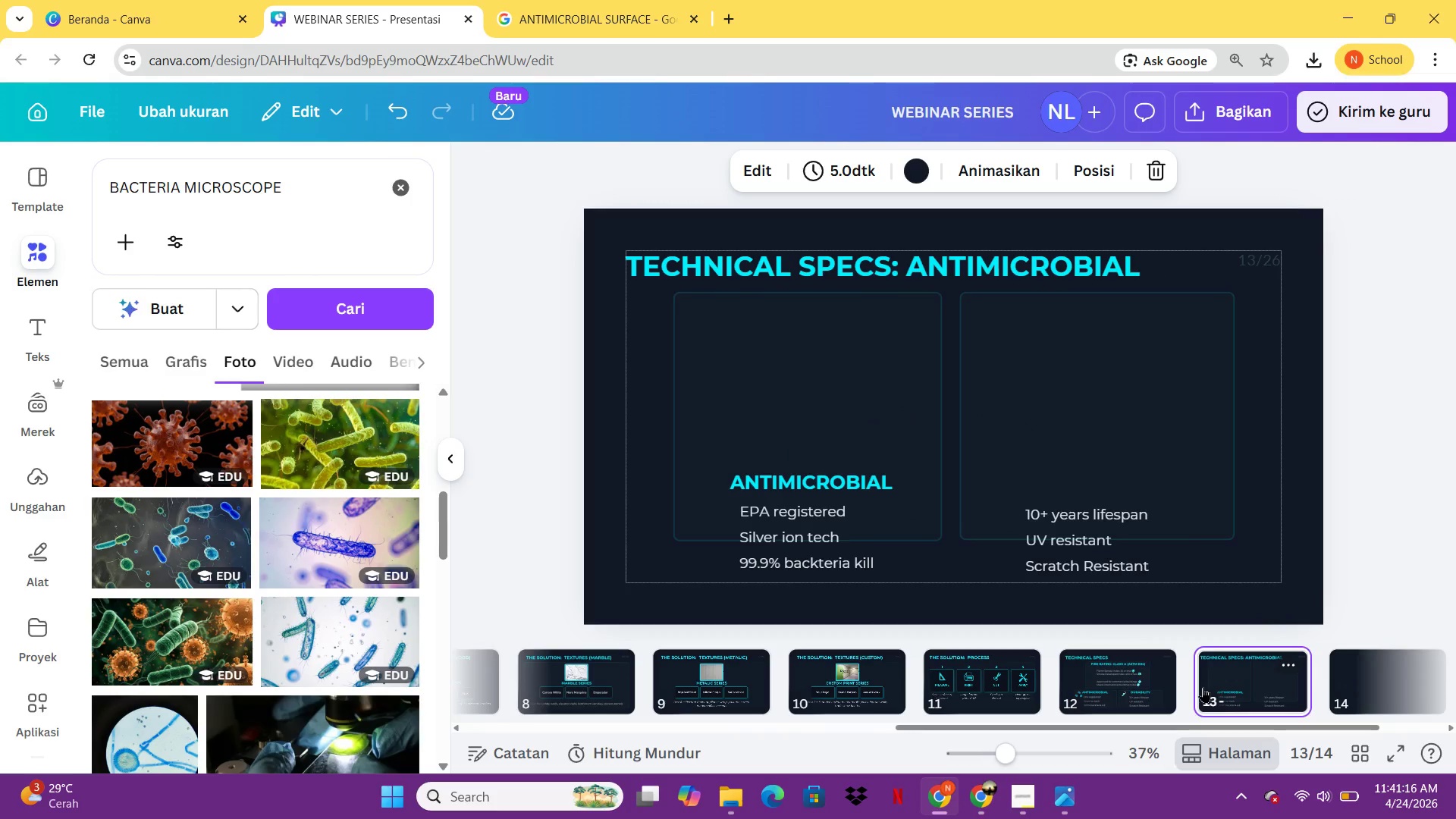 
key(Control+V)
 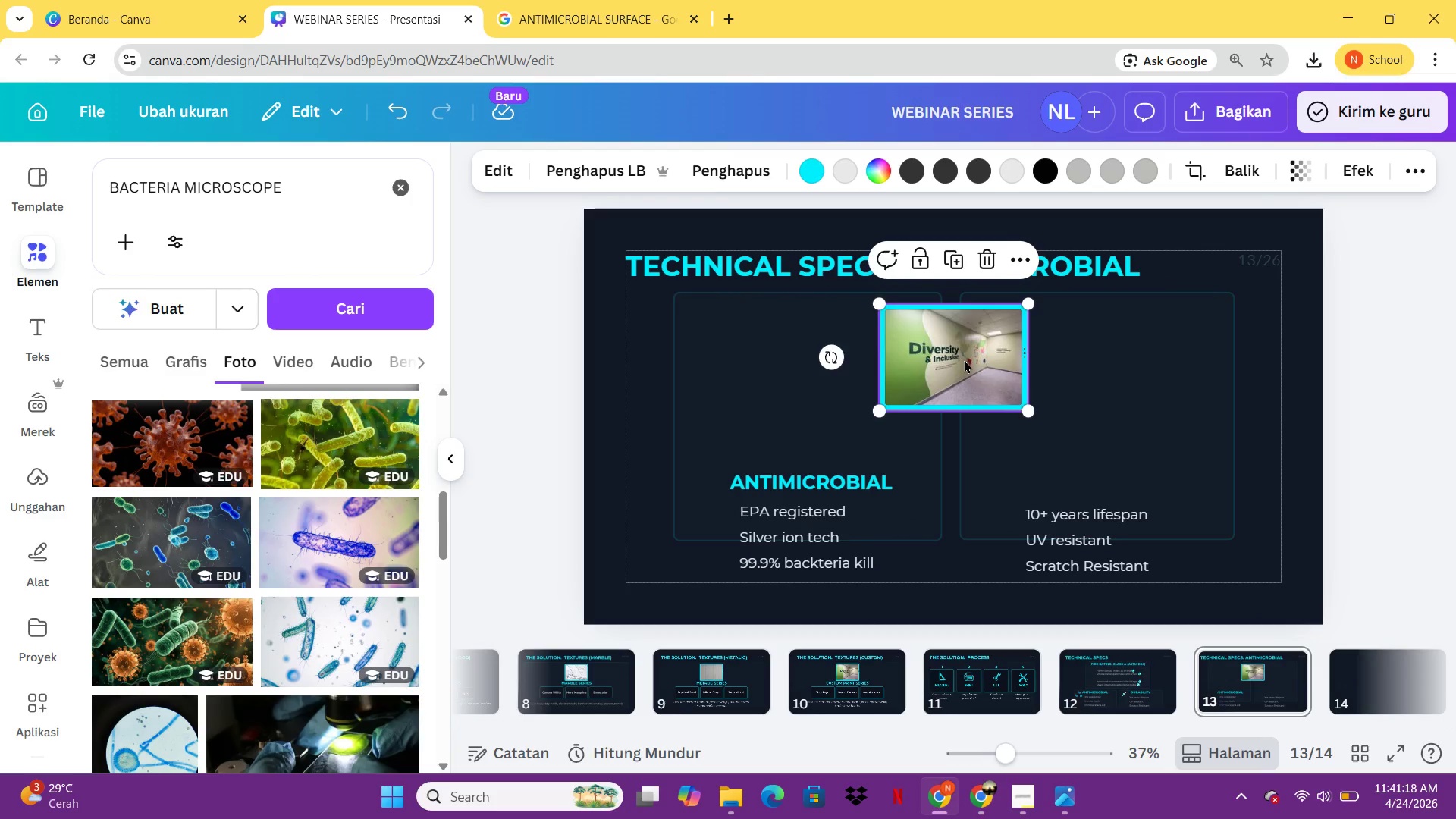 
left_click_drag(start_coordinate=[964, 359], to_coordinate=[803, 367])
 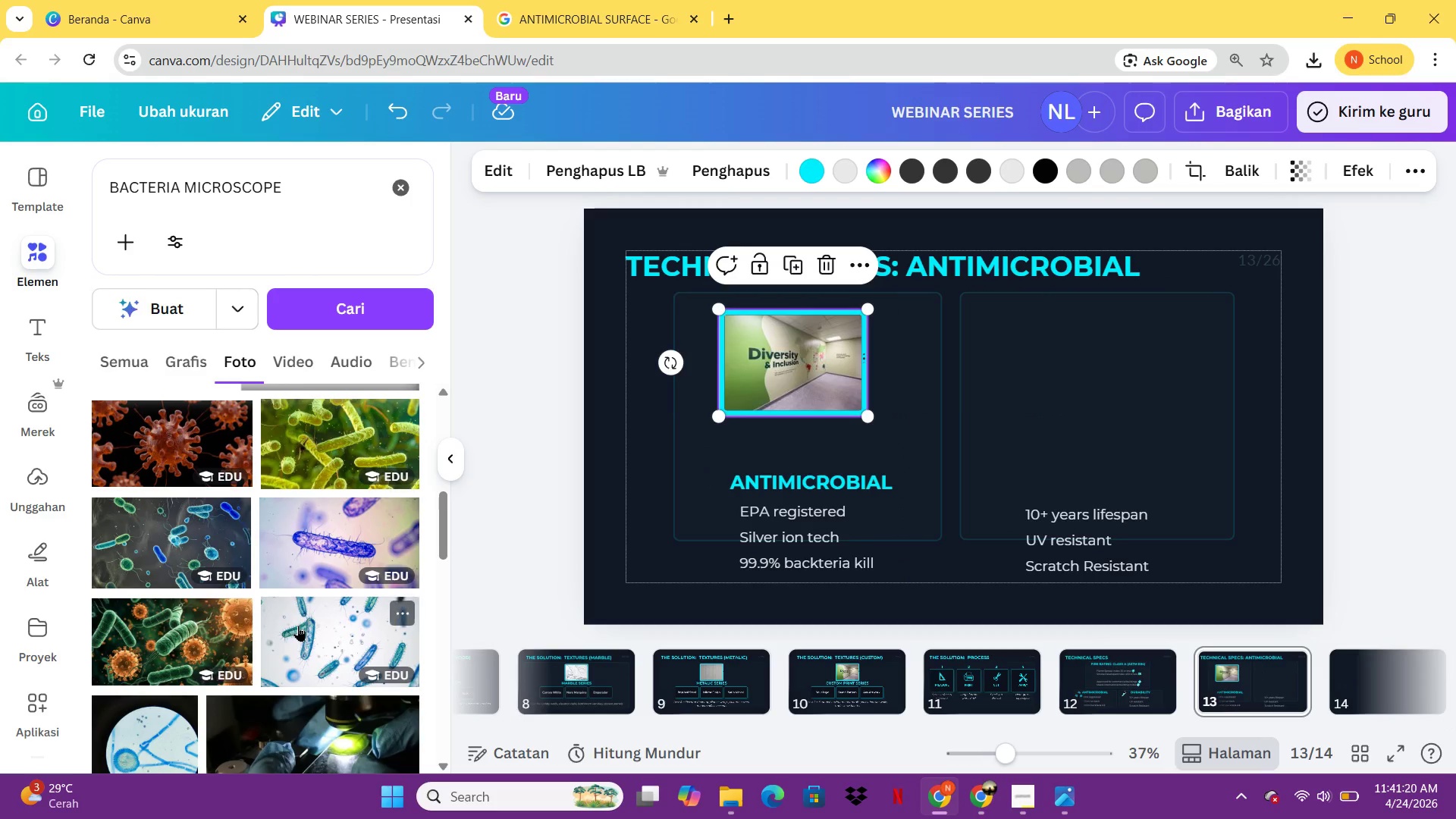 
left_click([298, 626])
 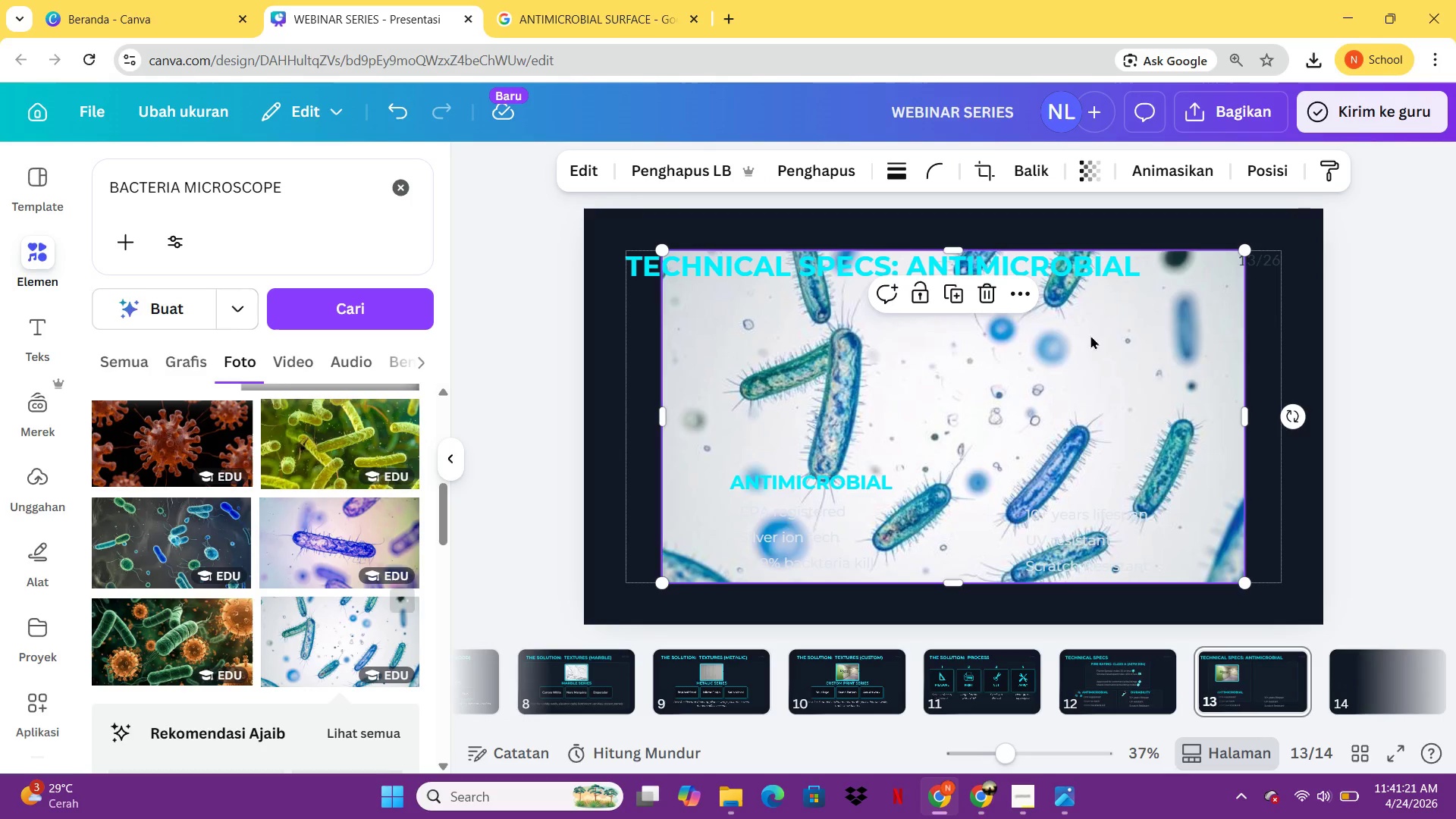 
left_click_drag(start_coordinate=[1075, 356], to_coordinate=[787, 359])
 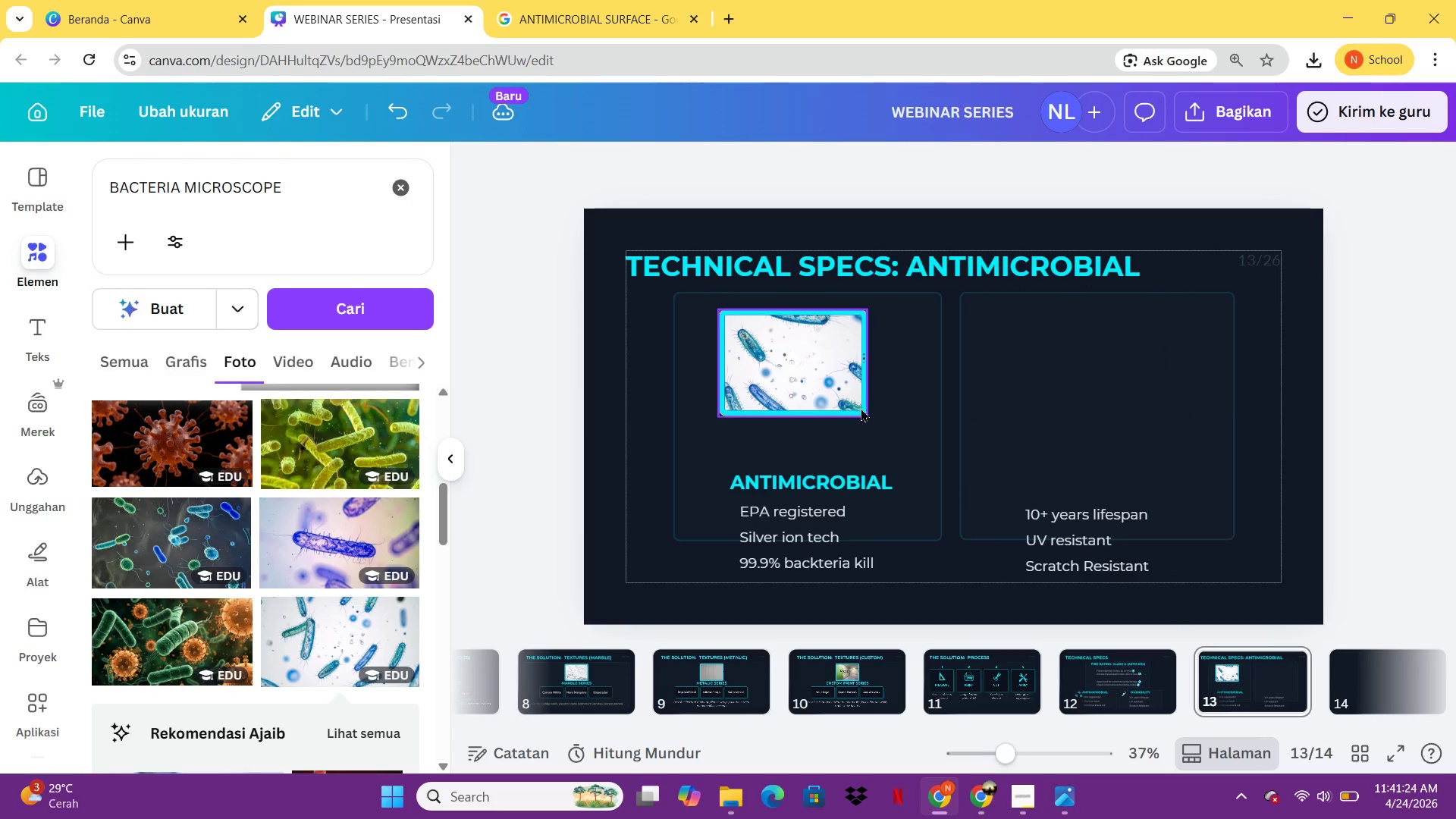 
left_click([861, 408])
 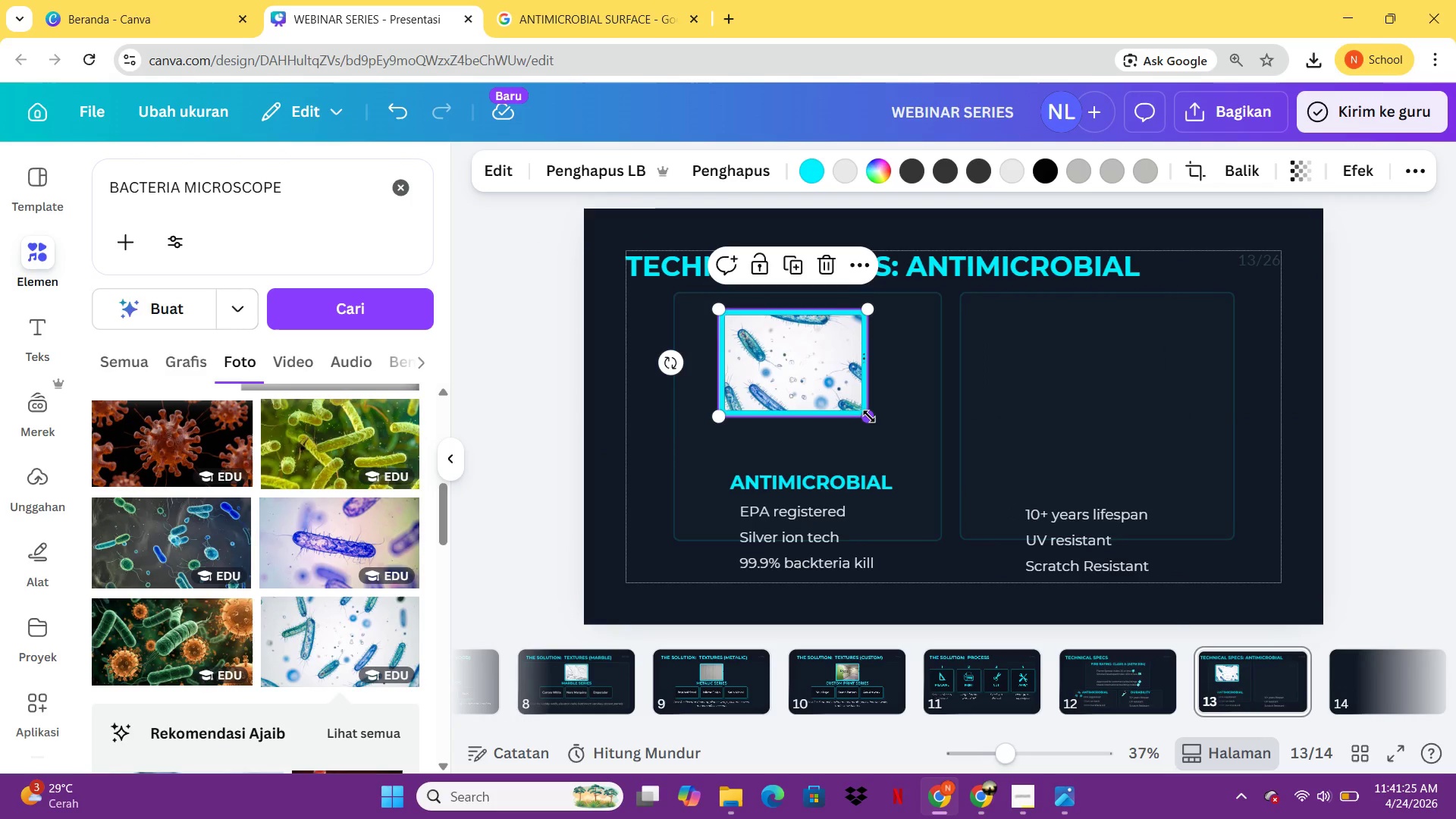 
left_click_drag(start_coordinate=[869, 416], to_coordinate=[929, 474])
 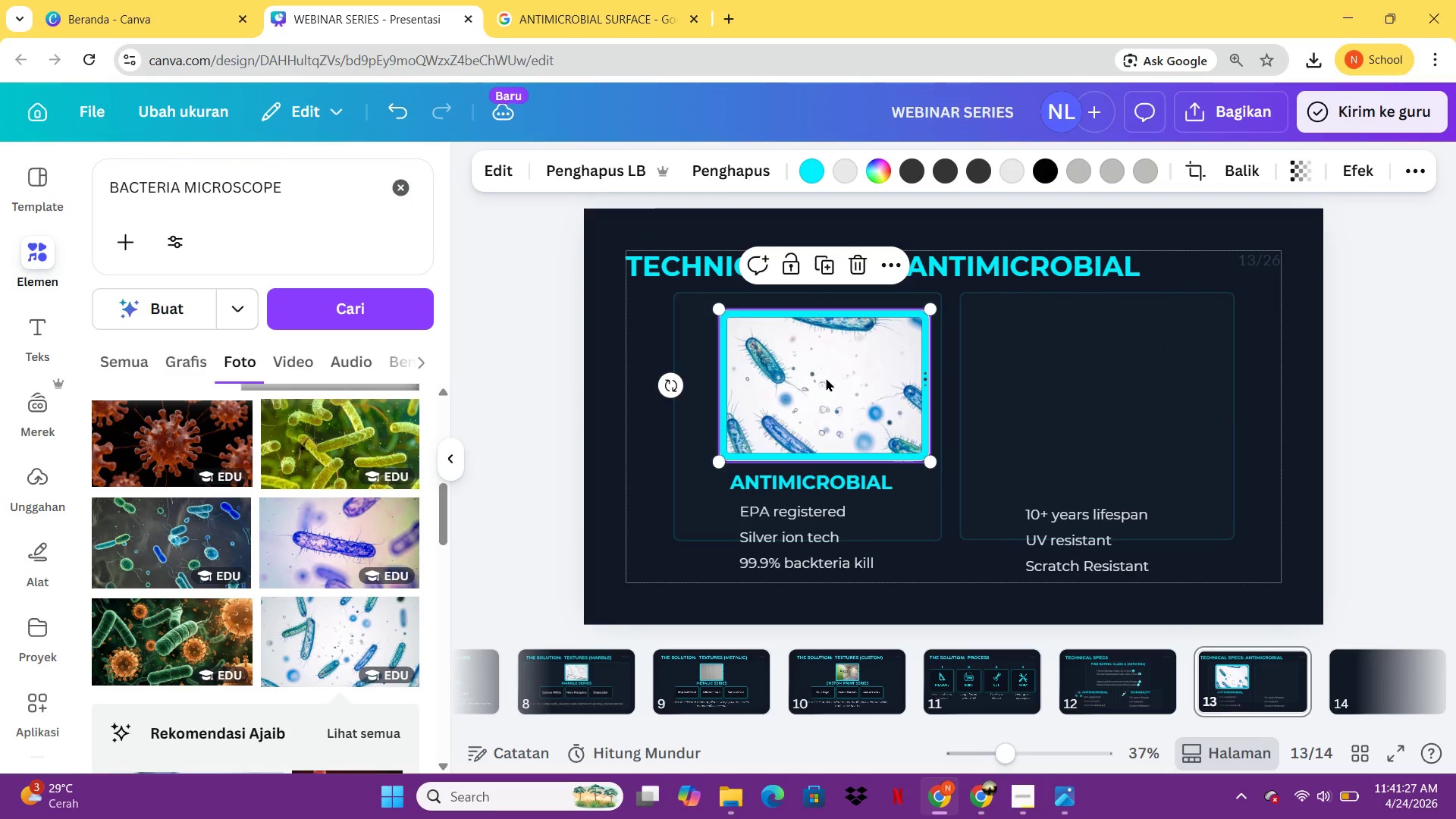 
left_click_drag(start_coordinate=[826, 378], to_coordinate=[812, 381])
 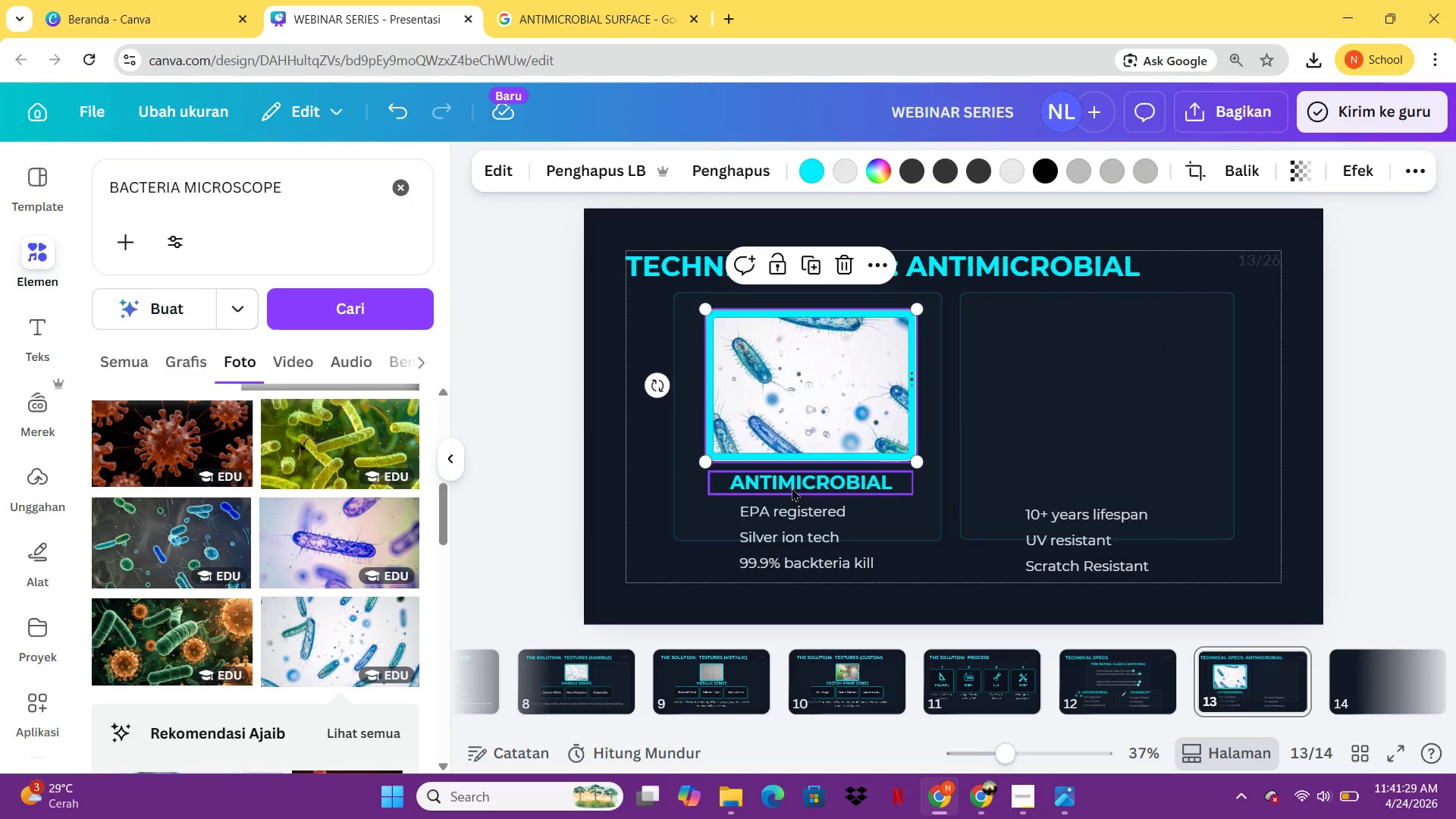 
left_click_drag(start_coordinate=[792, 487], to_coordinate=[1094, 353])
 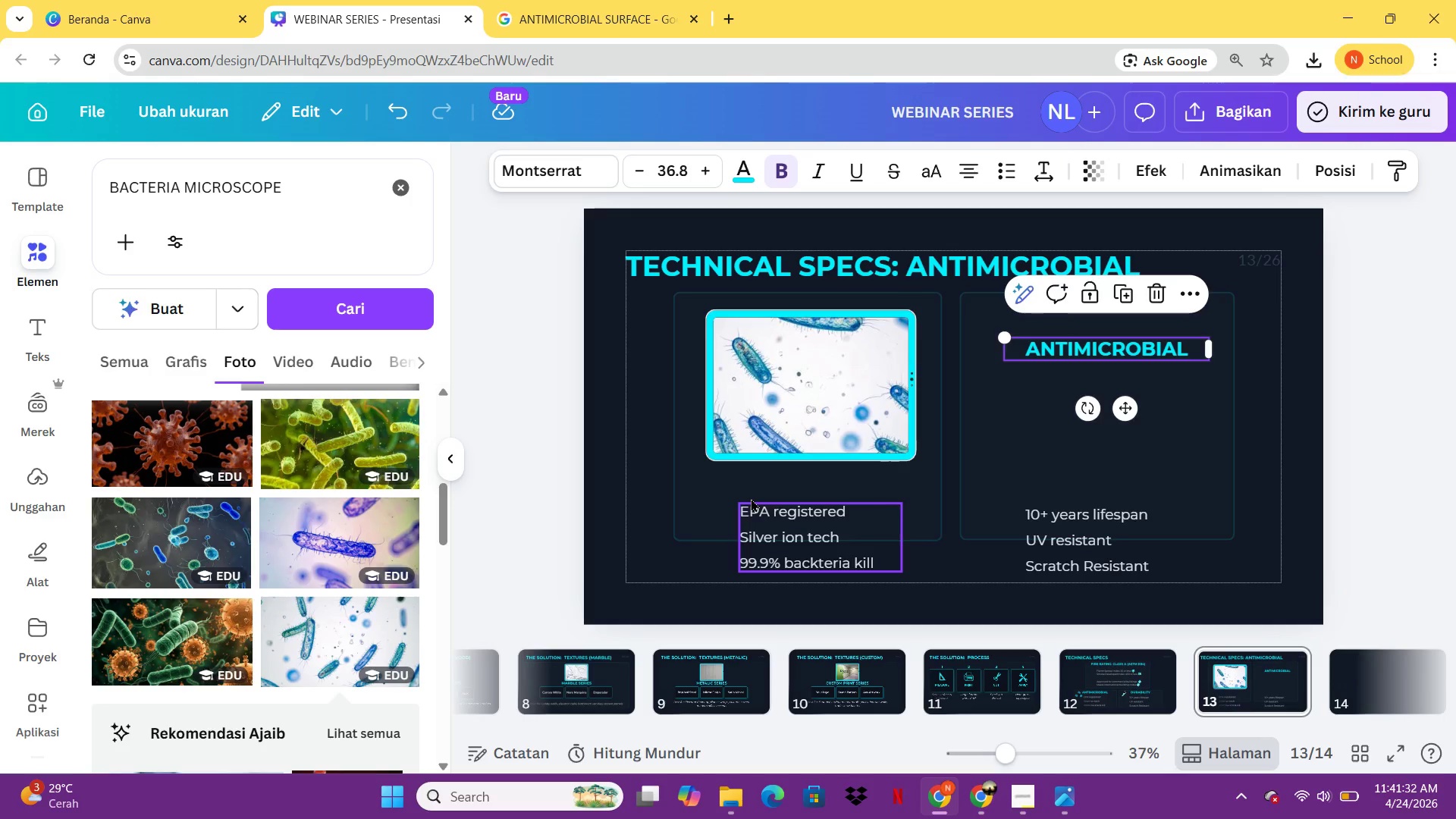 
key(Backspace)
 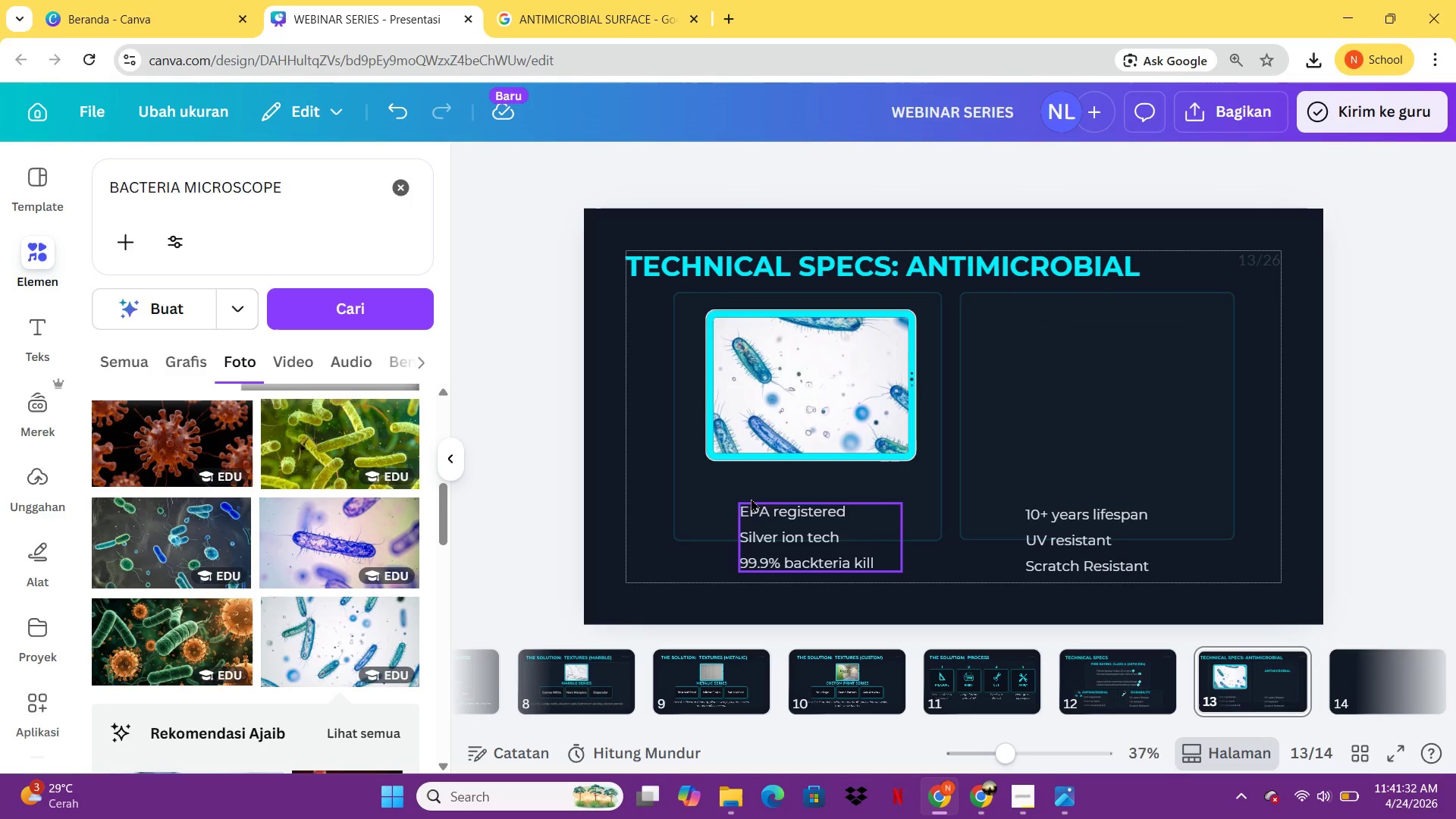 
key(Delete)
 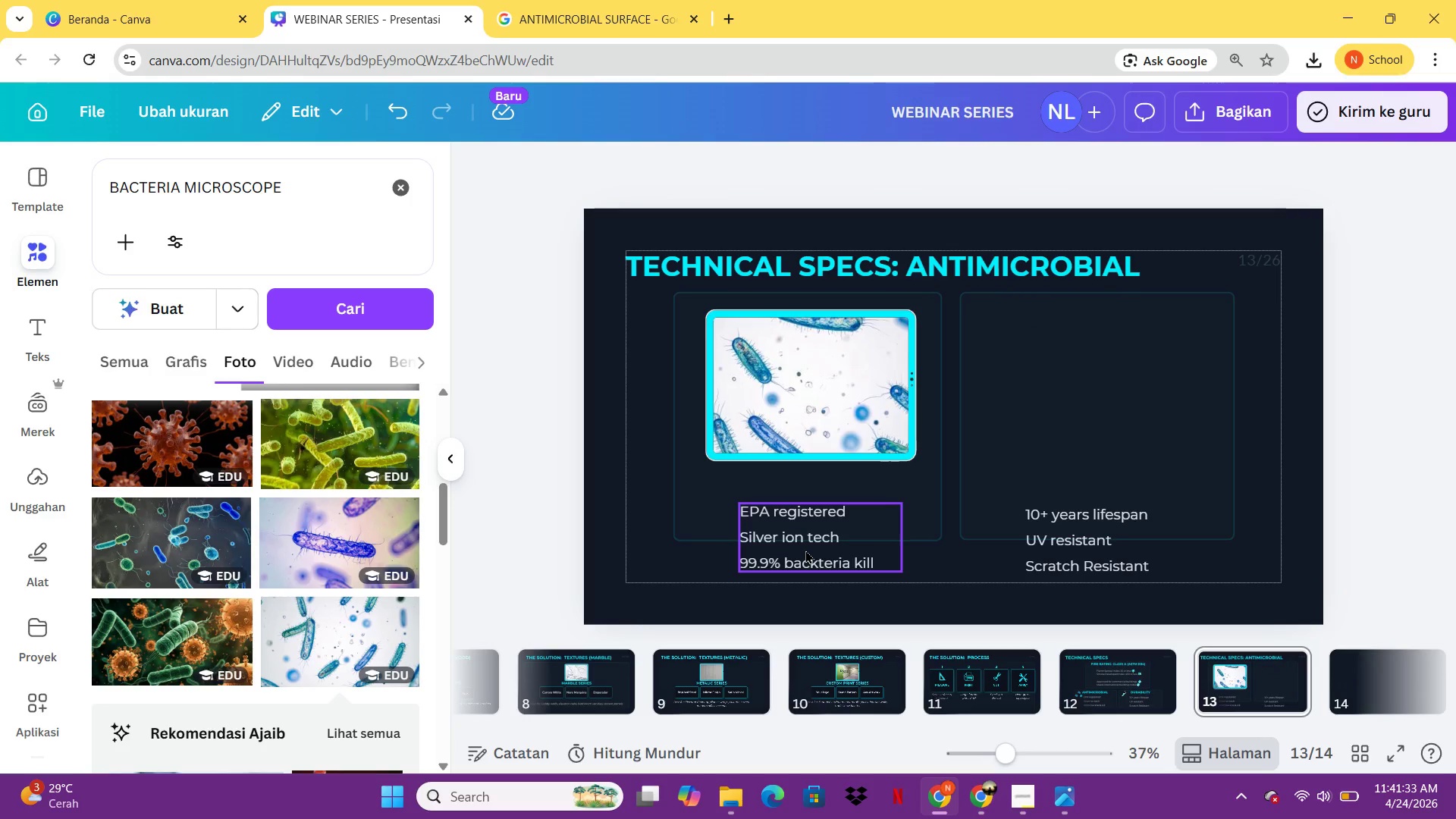 
left_click_drag(start_coordinate=[805, 550], to_coordinate=[1075, 480])
 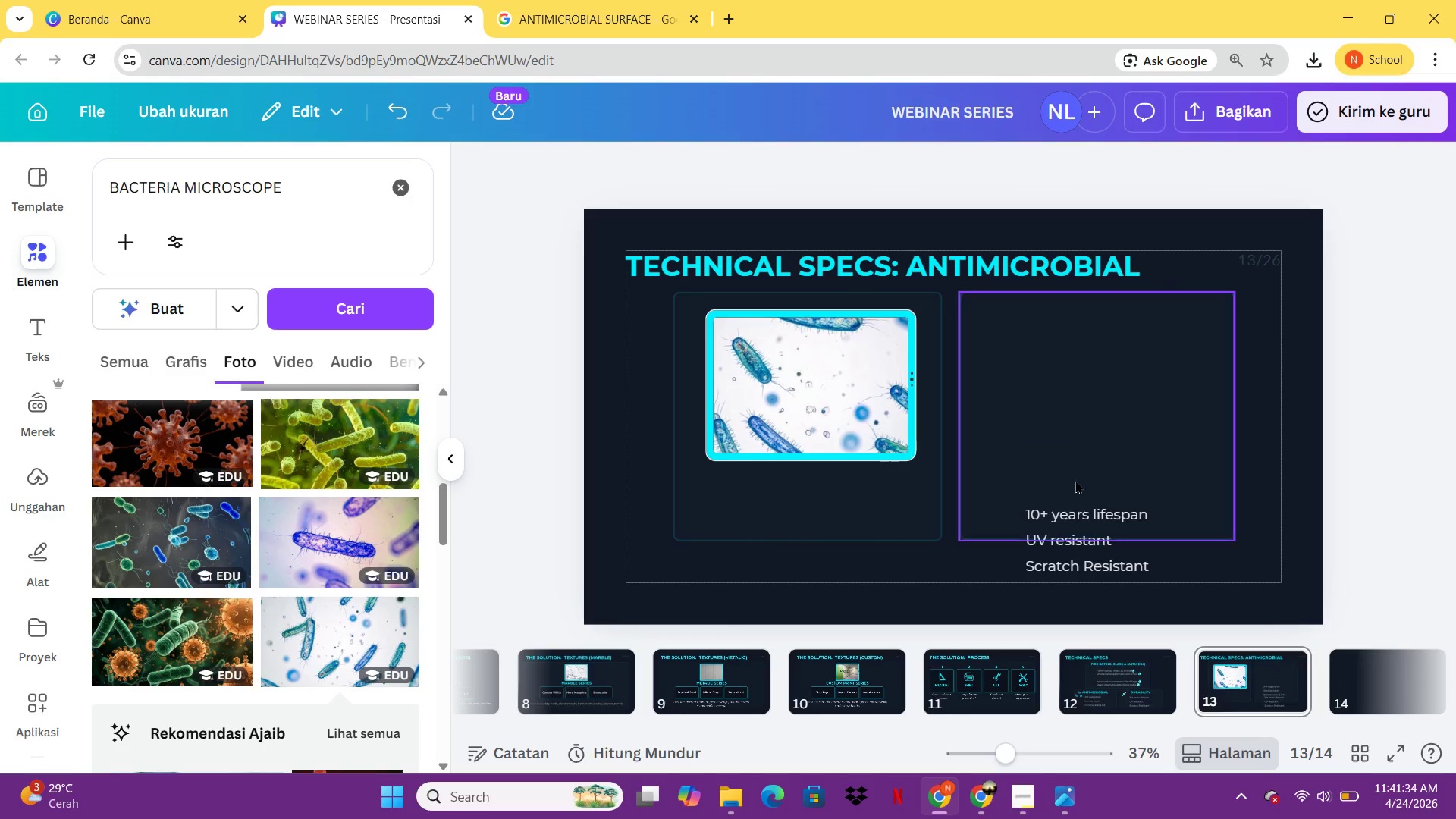 
key(Delete)
 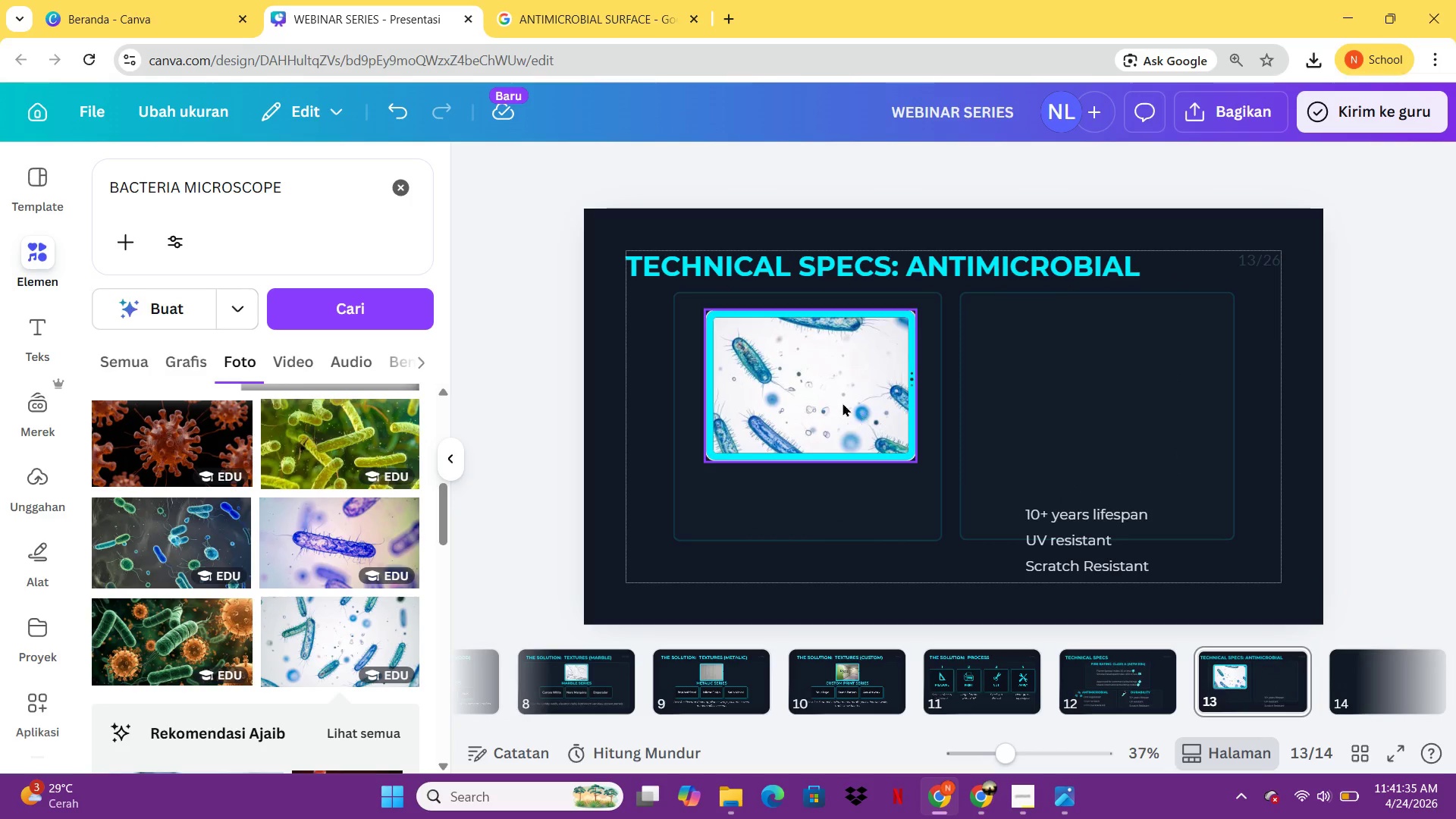 
left_click([840, 402])
 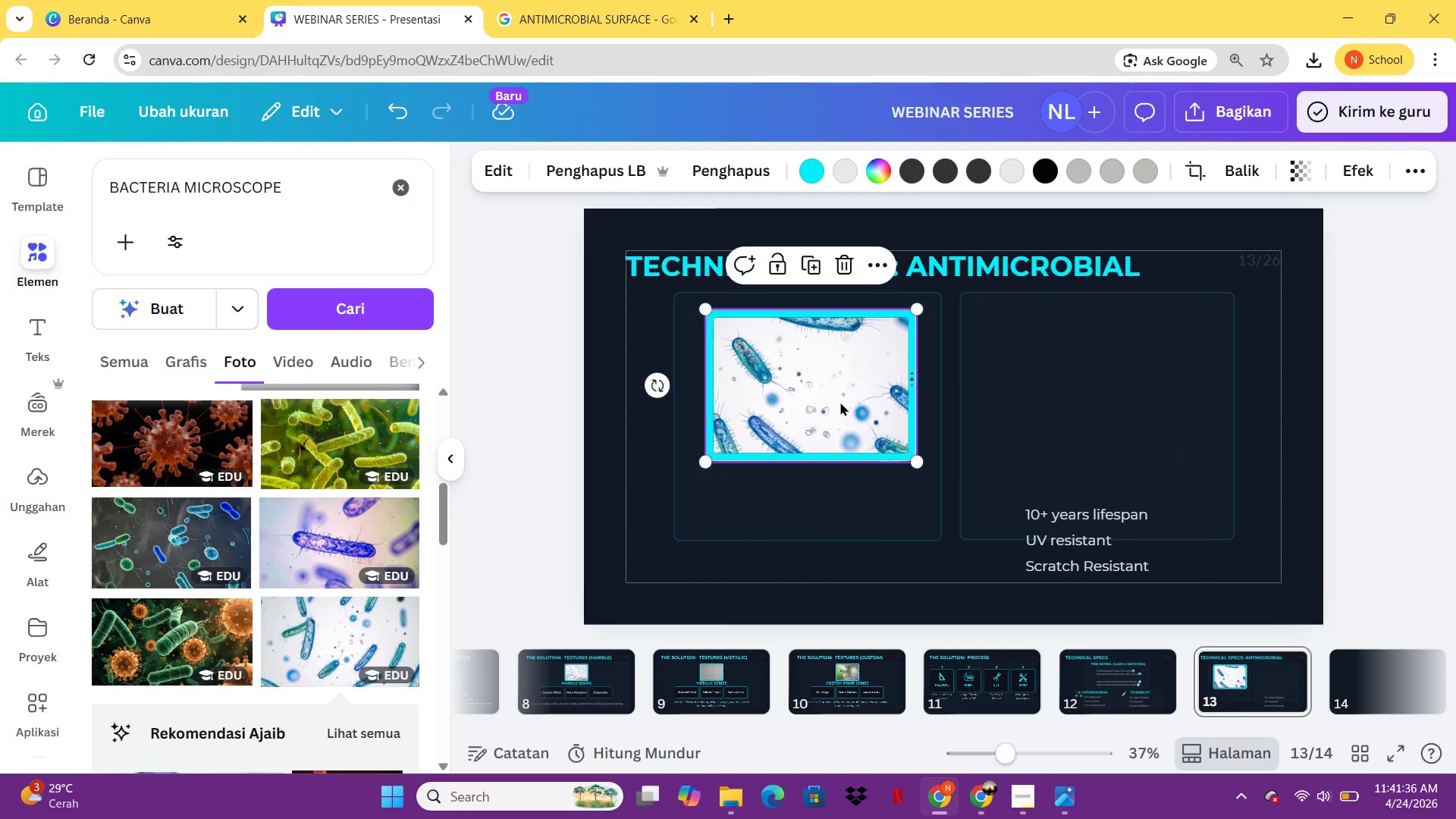 
left_click_drag(start_coordinate=[840, 402], to_coordinate=[834, 419])
 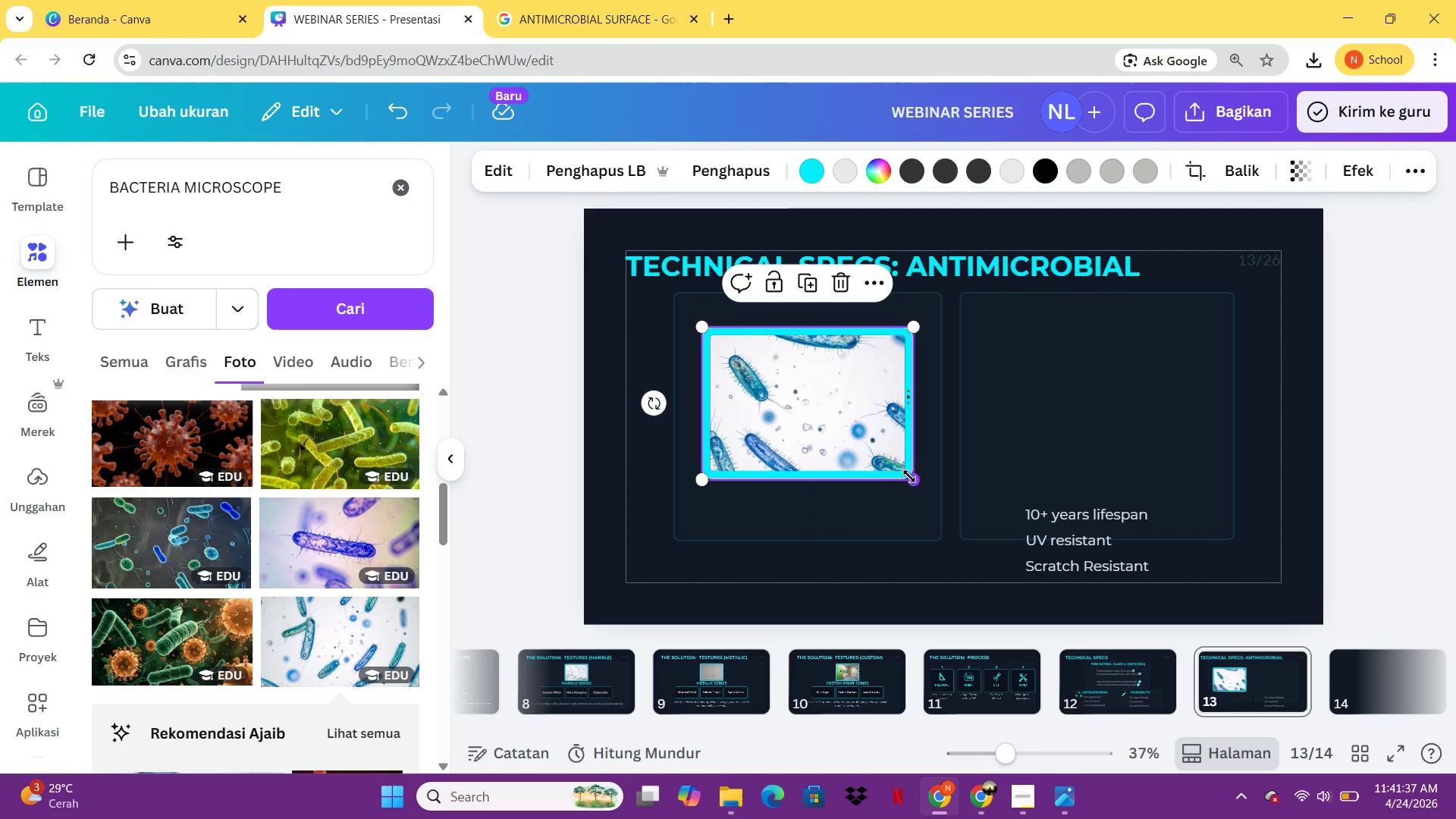 
left_click_drag(start_coordinate=[909, 476], to_coordinate=[921, 496])
 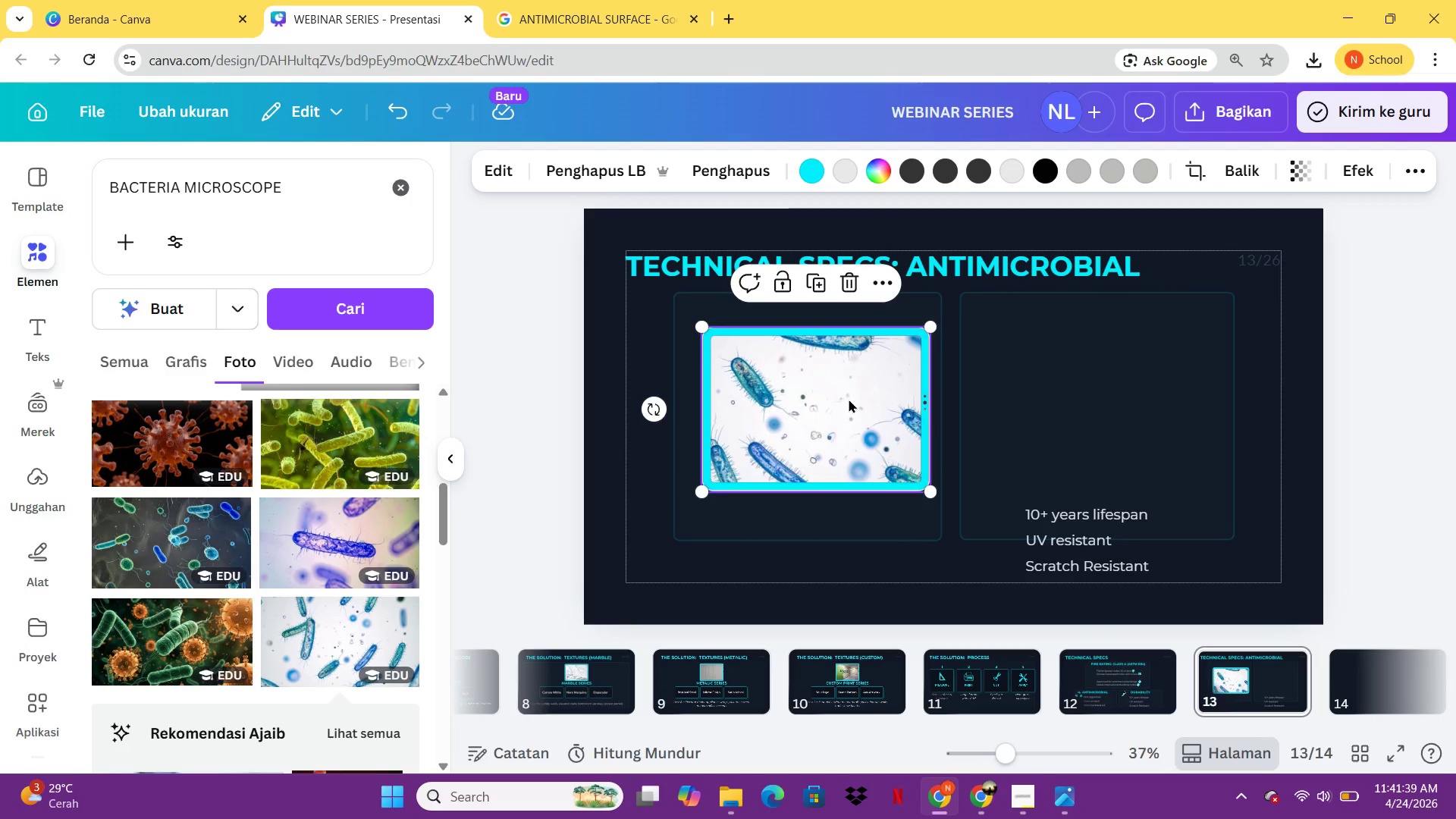 
left_click_drag(start_coordinate=[849, 399], to_coordinate=[837, 402])
 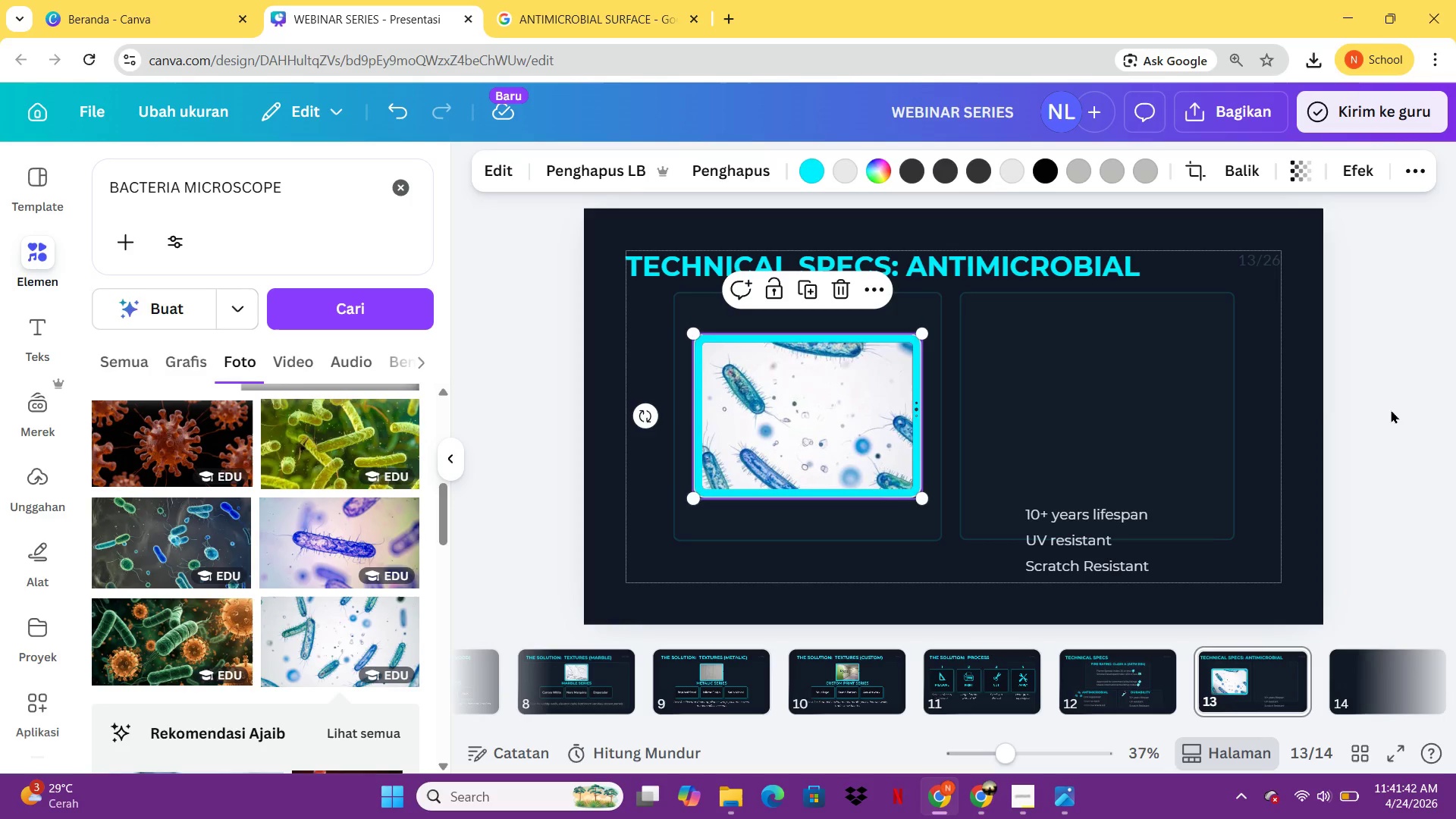 
left_click([1392, 410])
 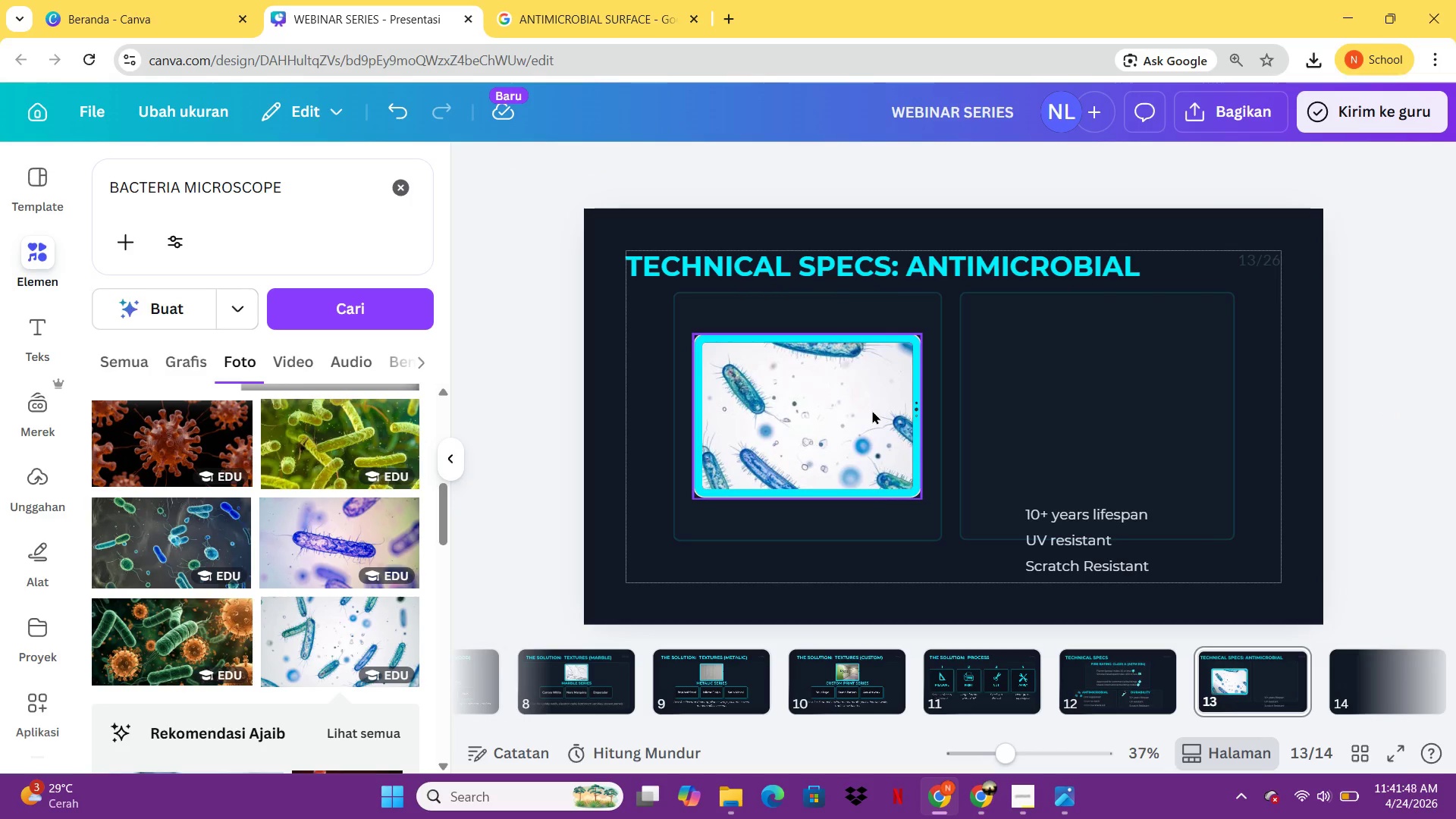 
wait(9.95)
 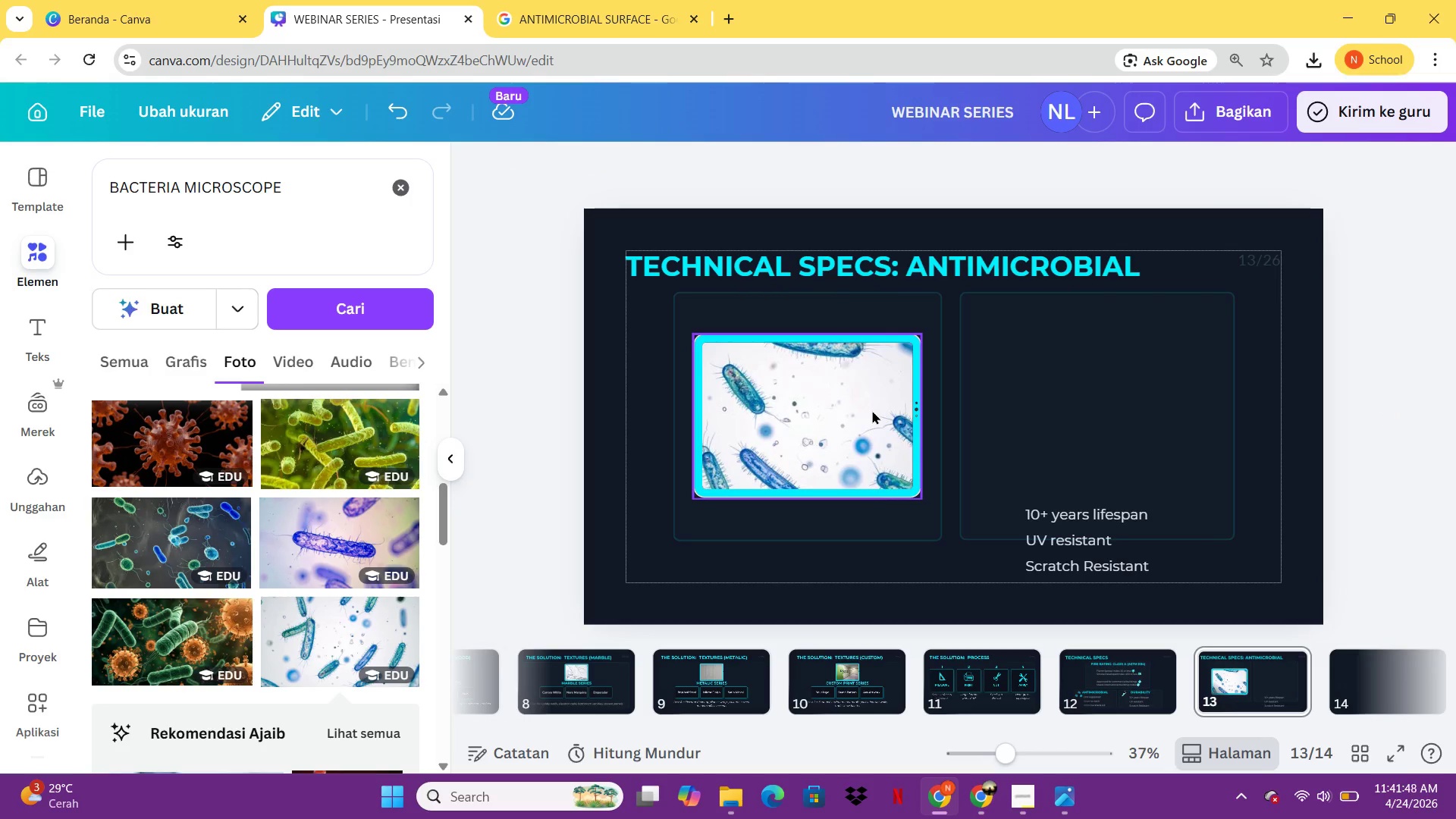 
left_click([1131, 692])
 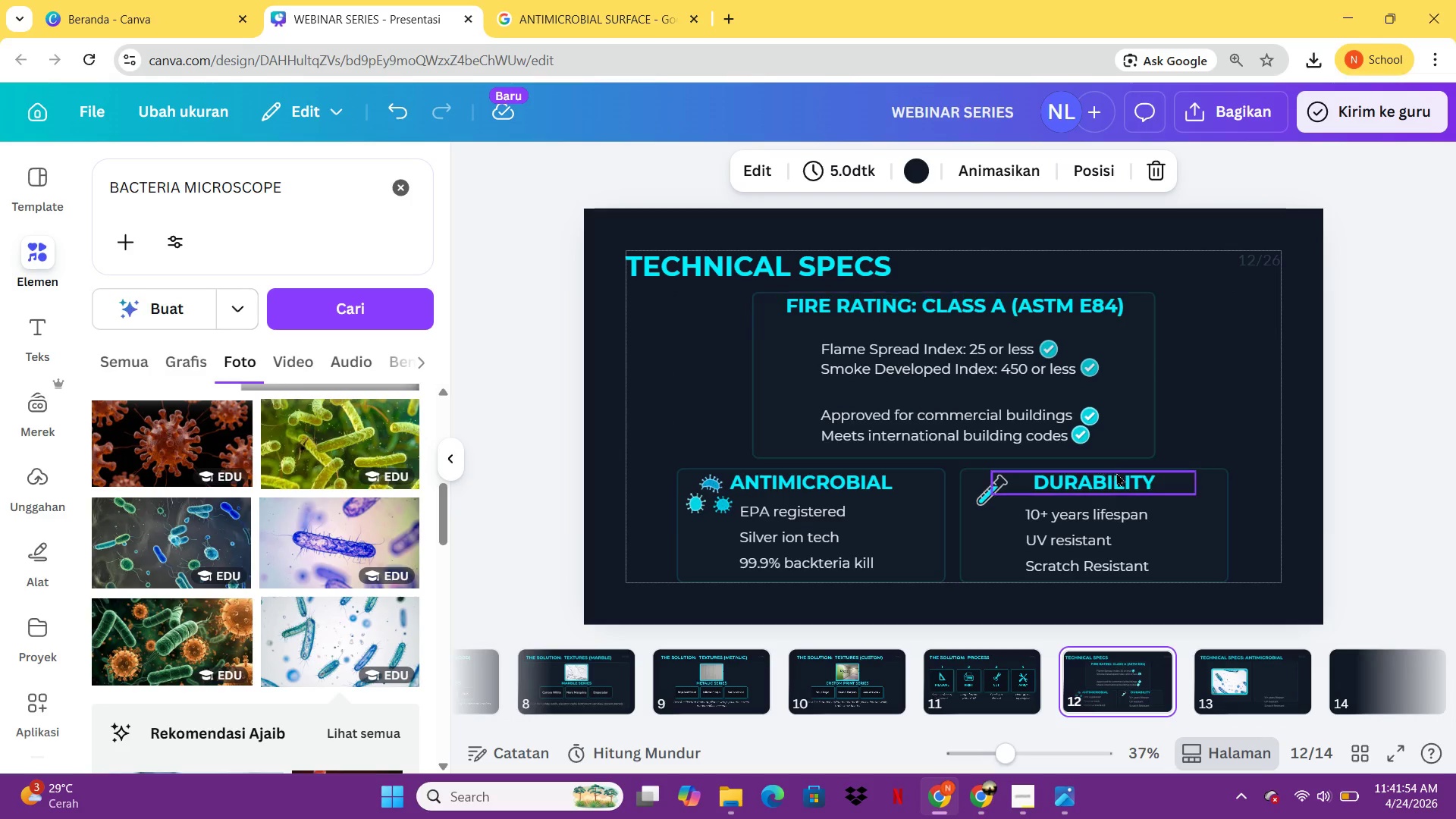 
left_click([1117, 474])
 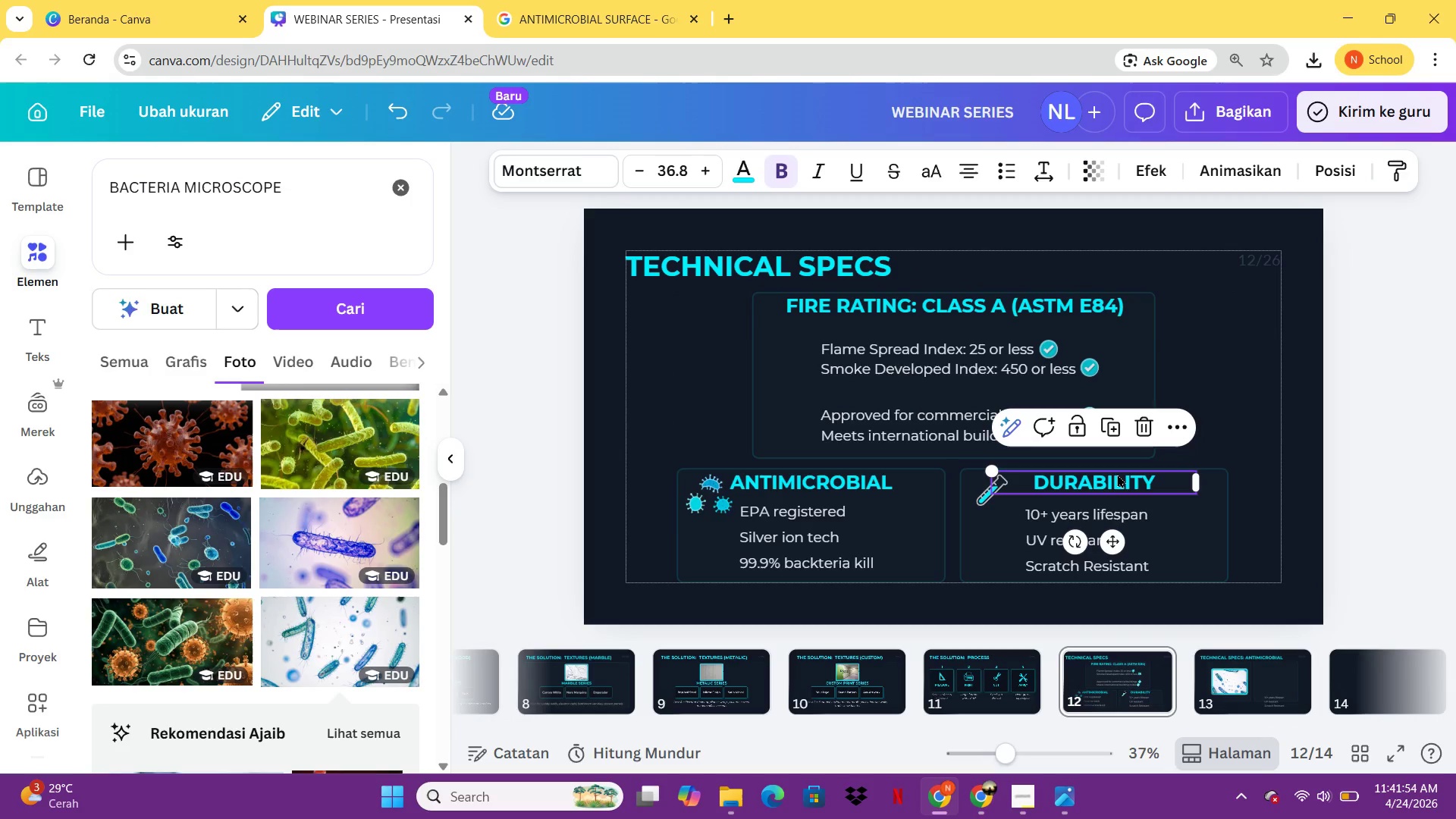 
key(Control+C)
 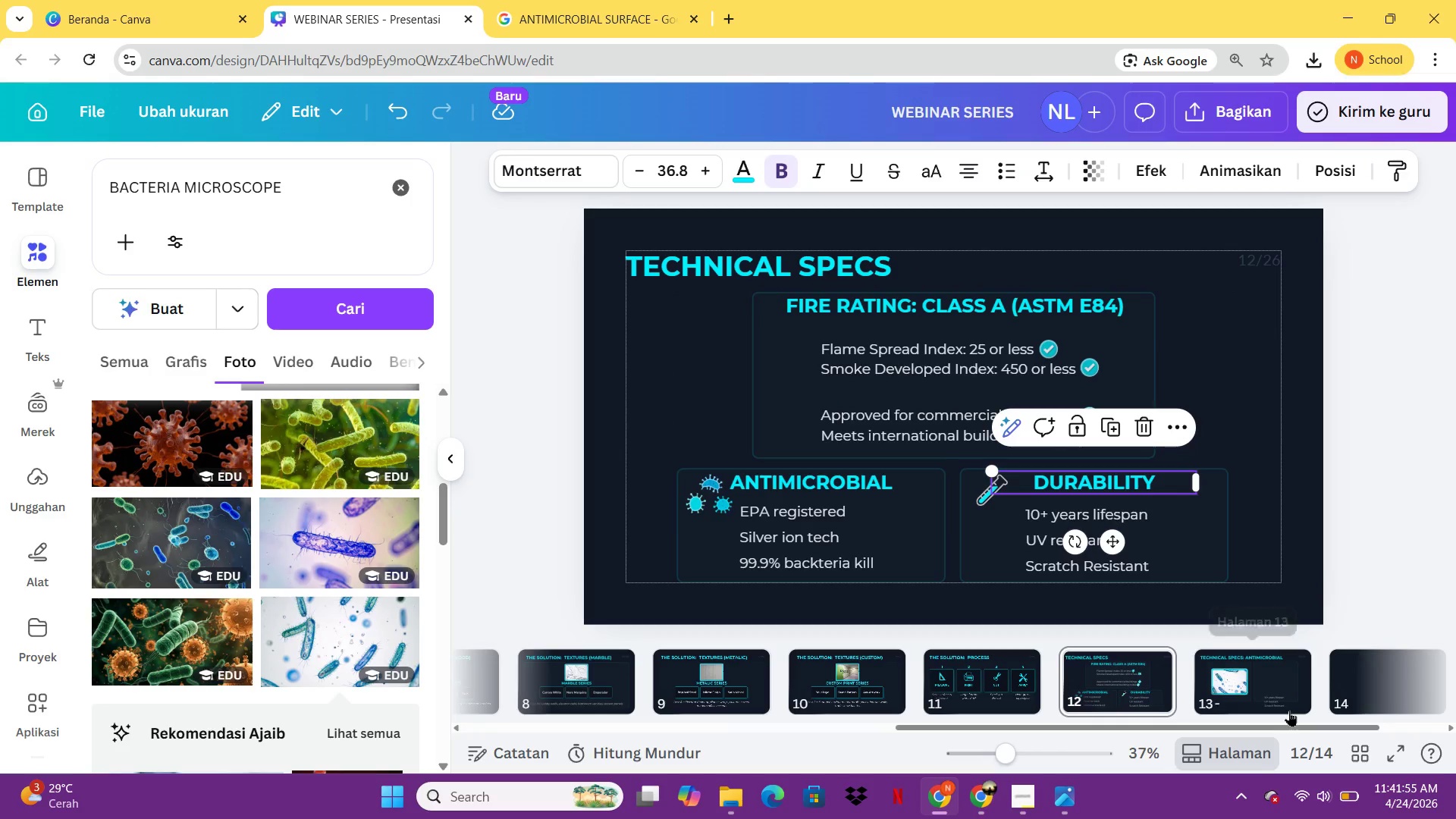 
left_click([1289, 711])
 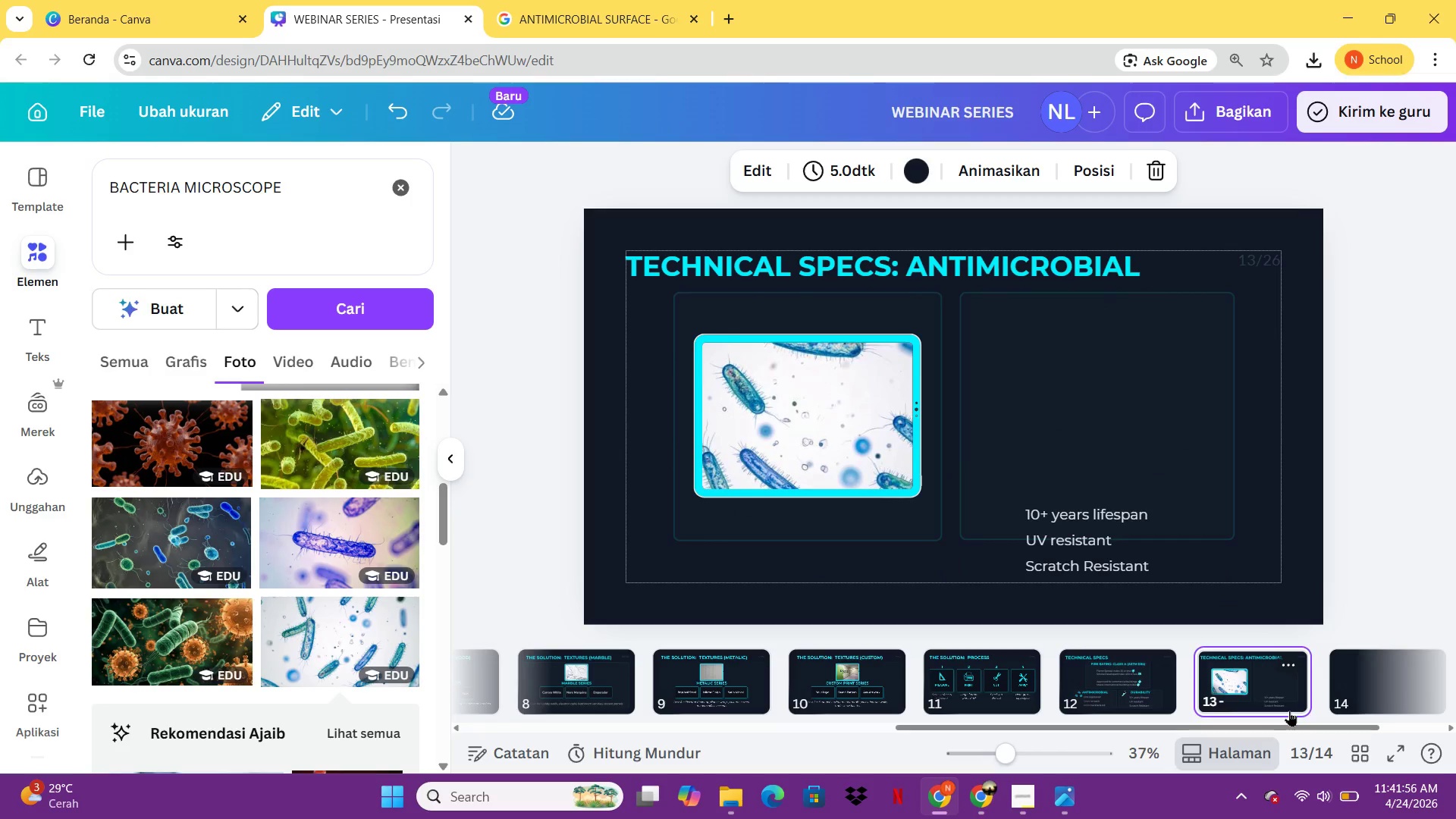 
key(Control+V)
 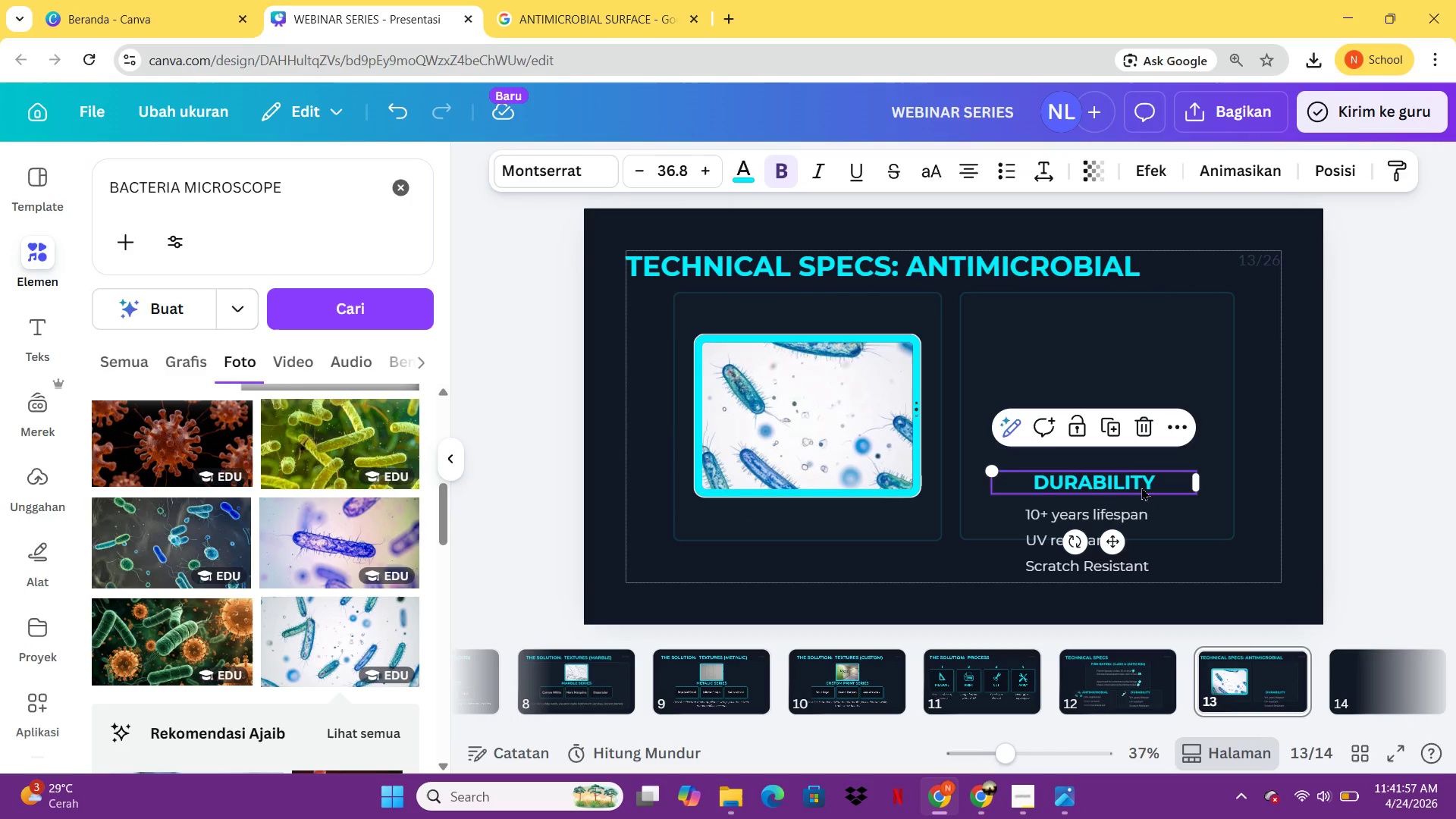 
left_click_drag(start_coordinate=[1141, 485], to_coordinate=[1113, 355])
 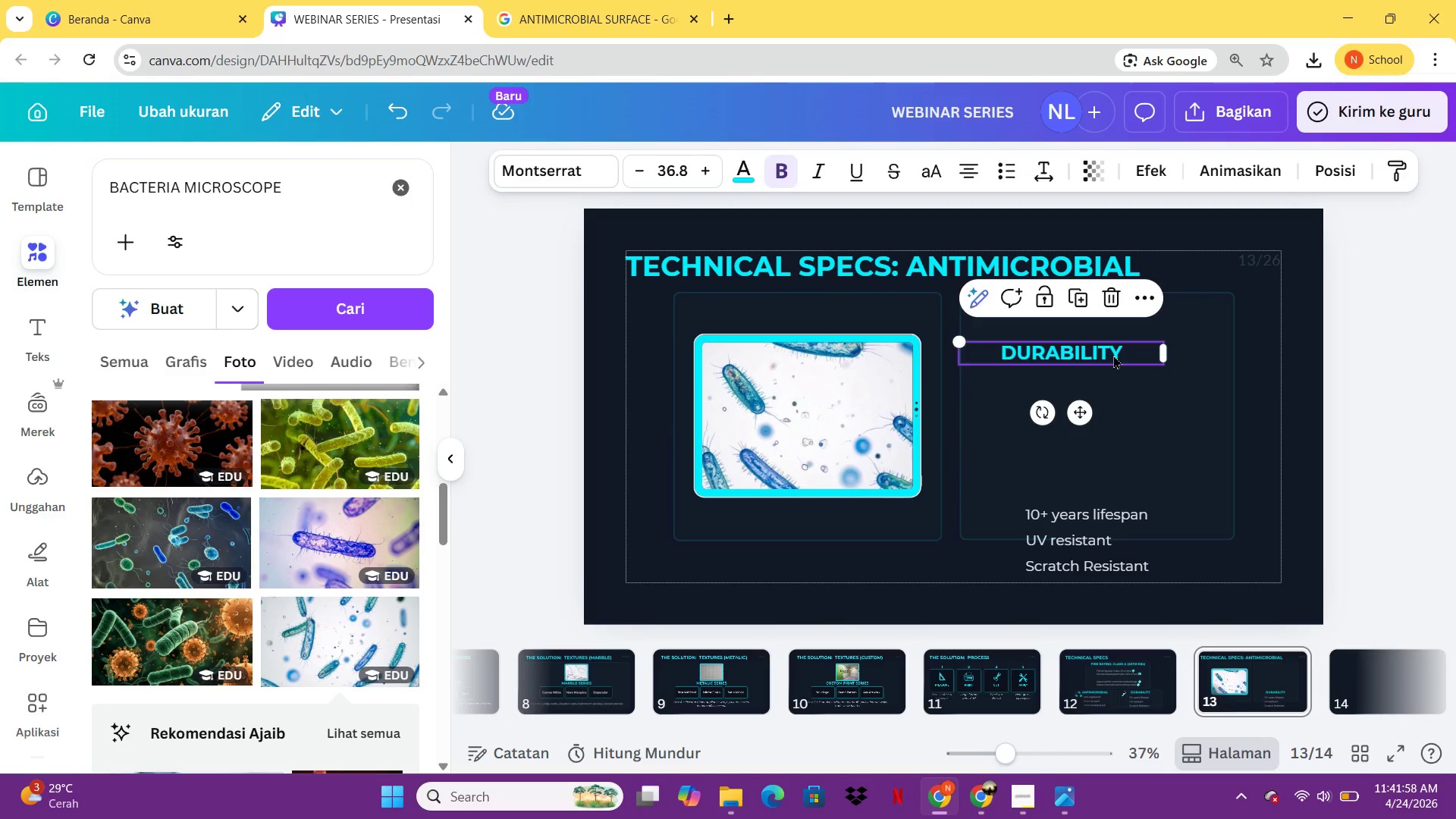 
left_click([1113, 355])
 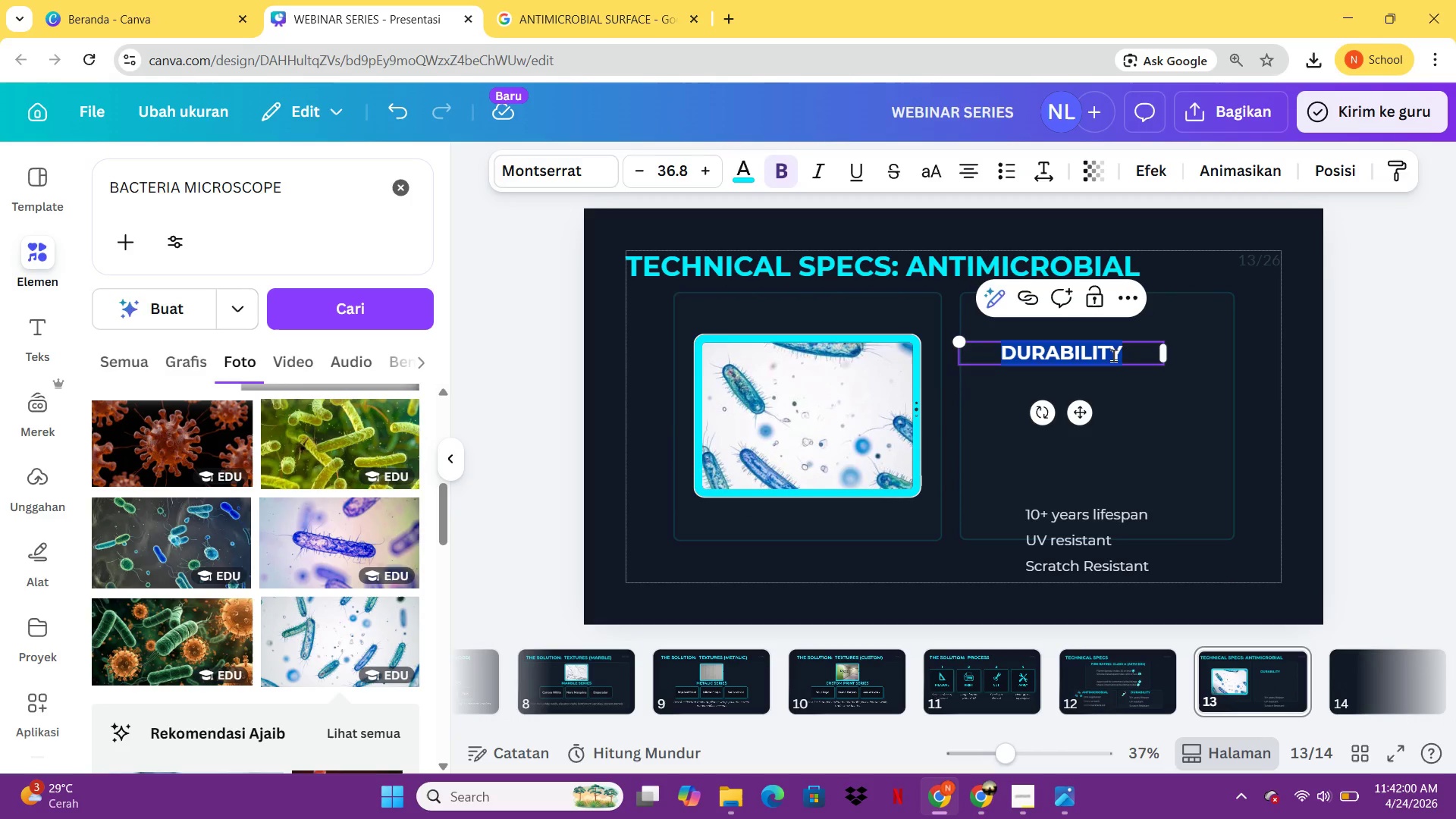 
type(99.9%)
 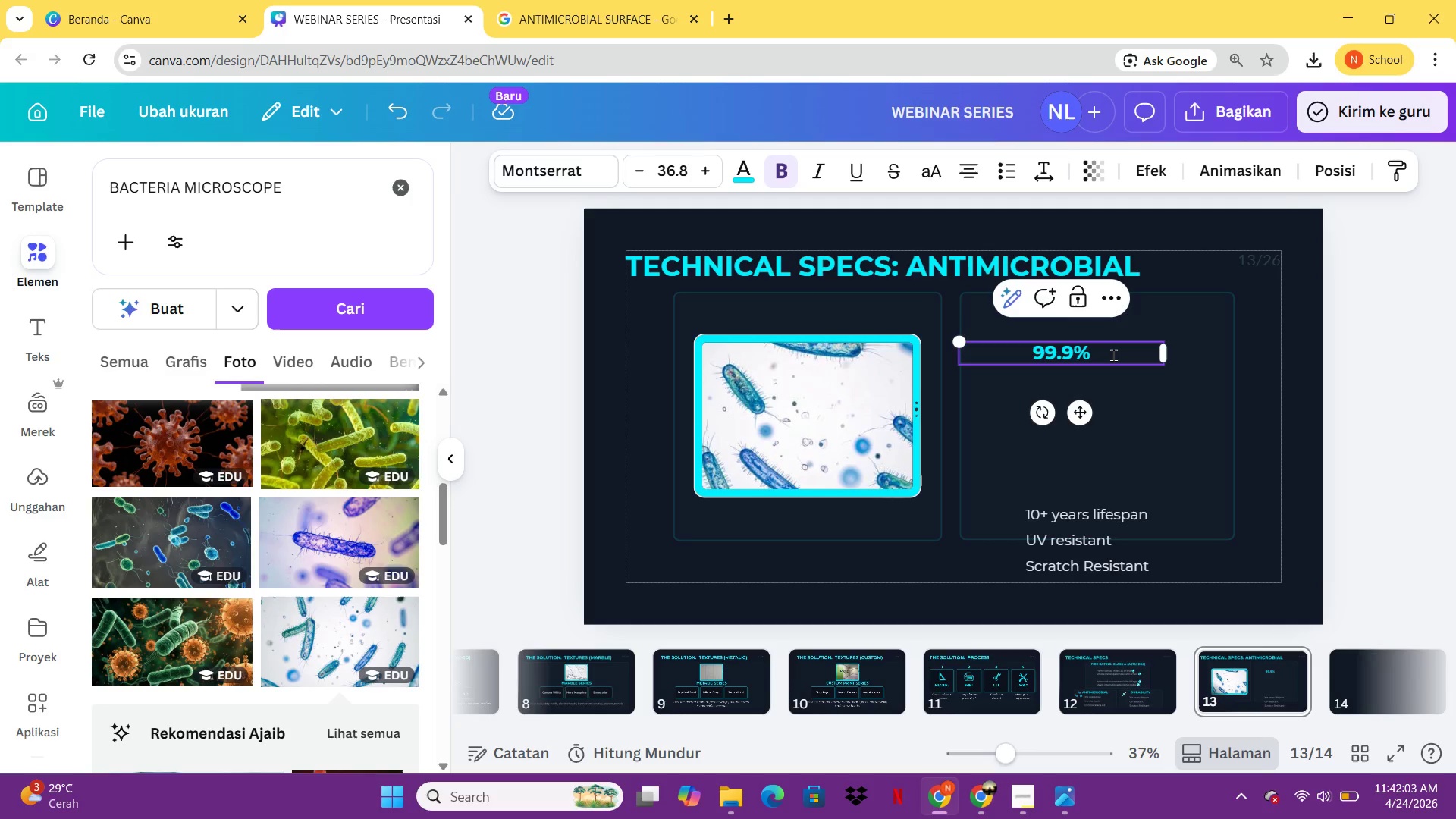 
wait(5.64)
 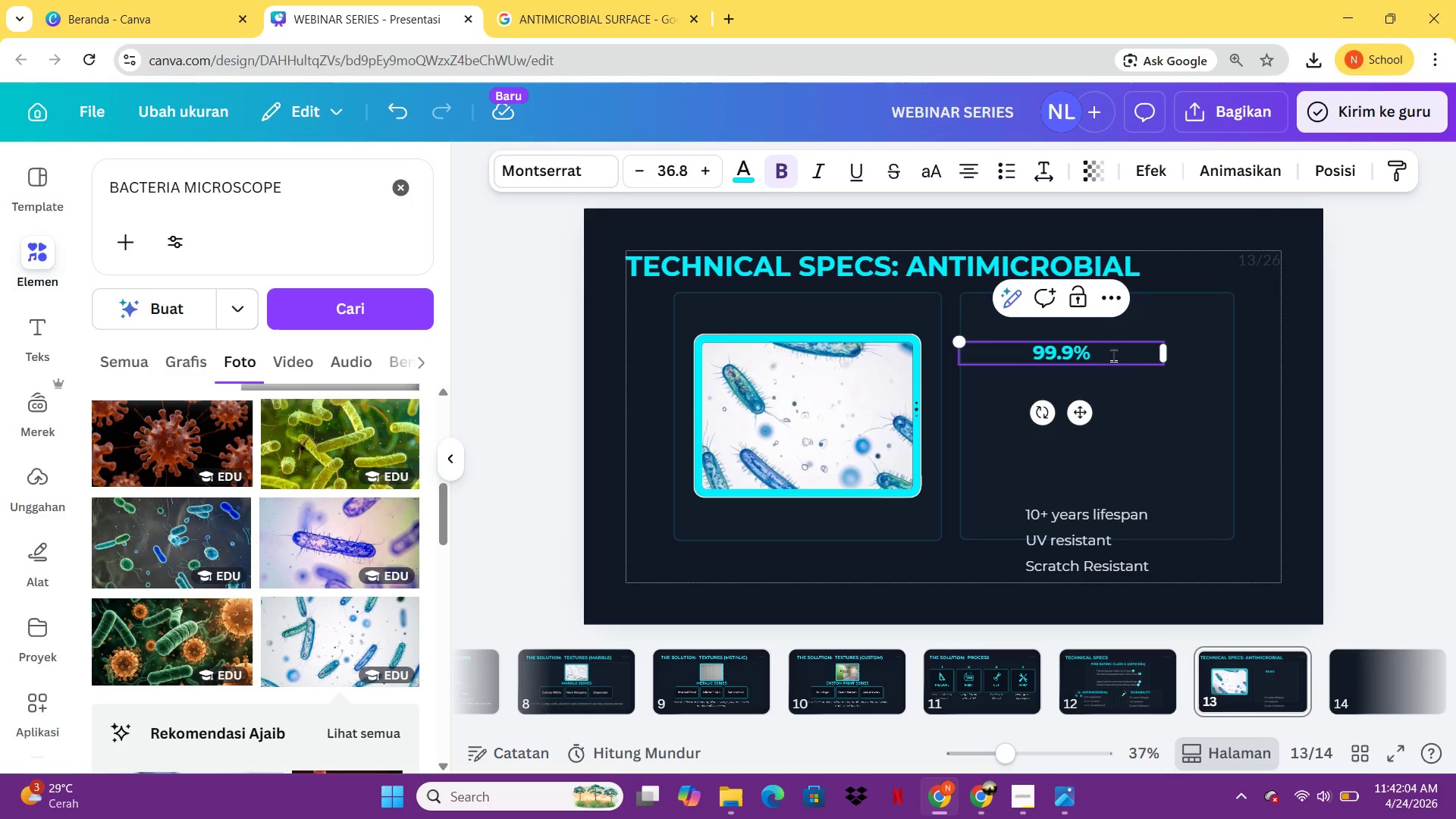 
left_click([1343, 400])
 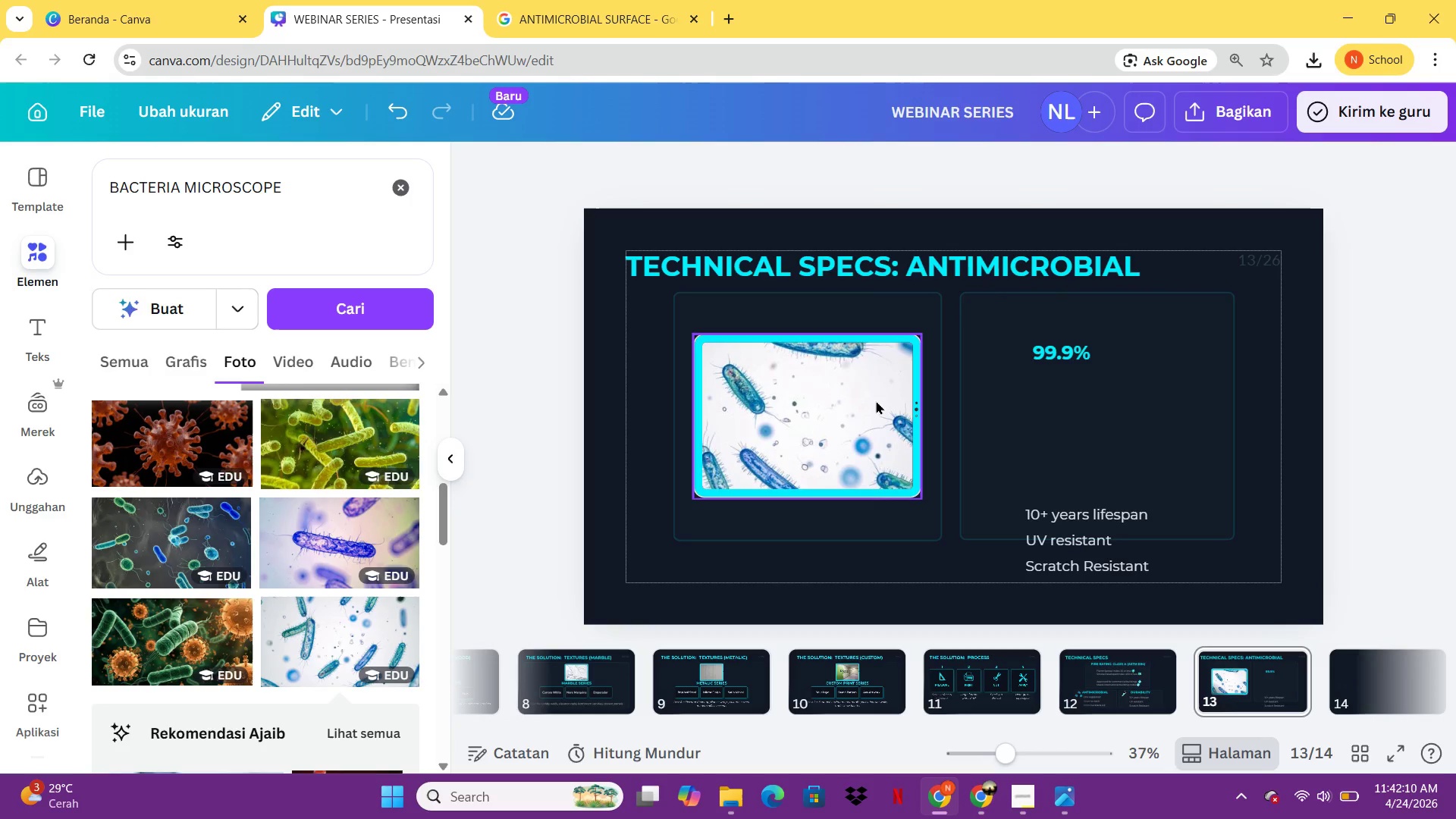 
double_click([876, 400])
 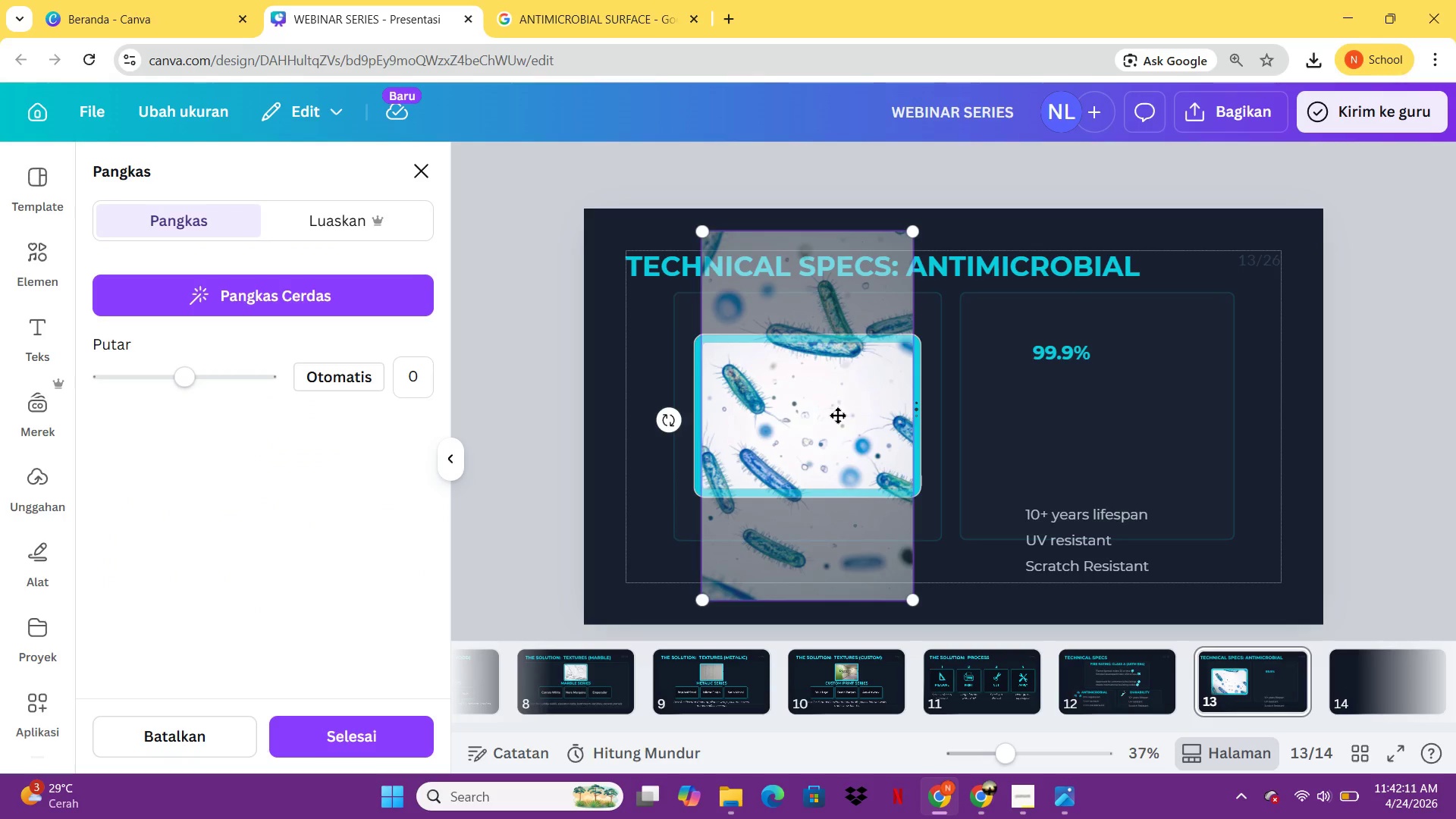 
left_click_drag(start_coordinate=[837, 415], to_coordinate=[846, 379])
 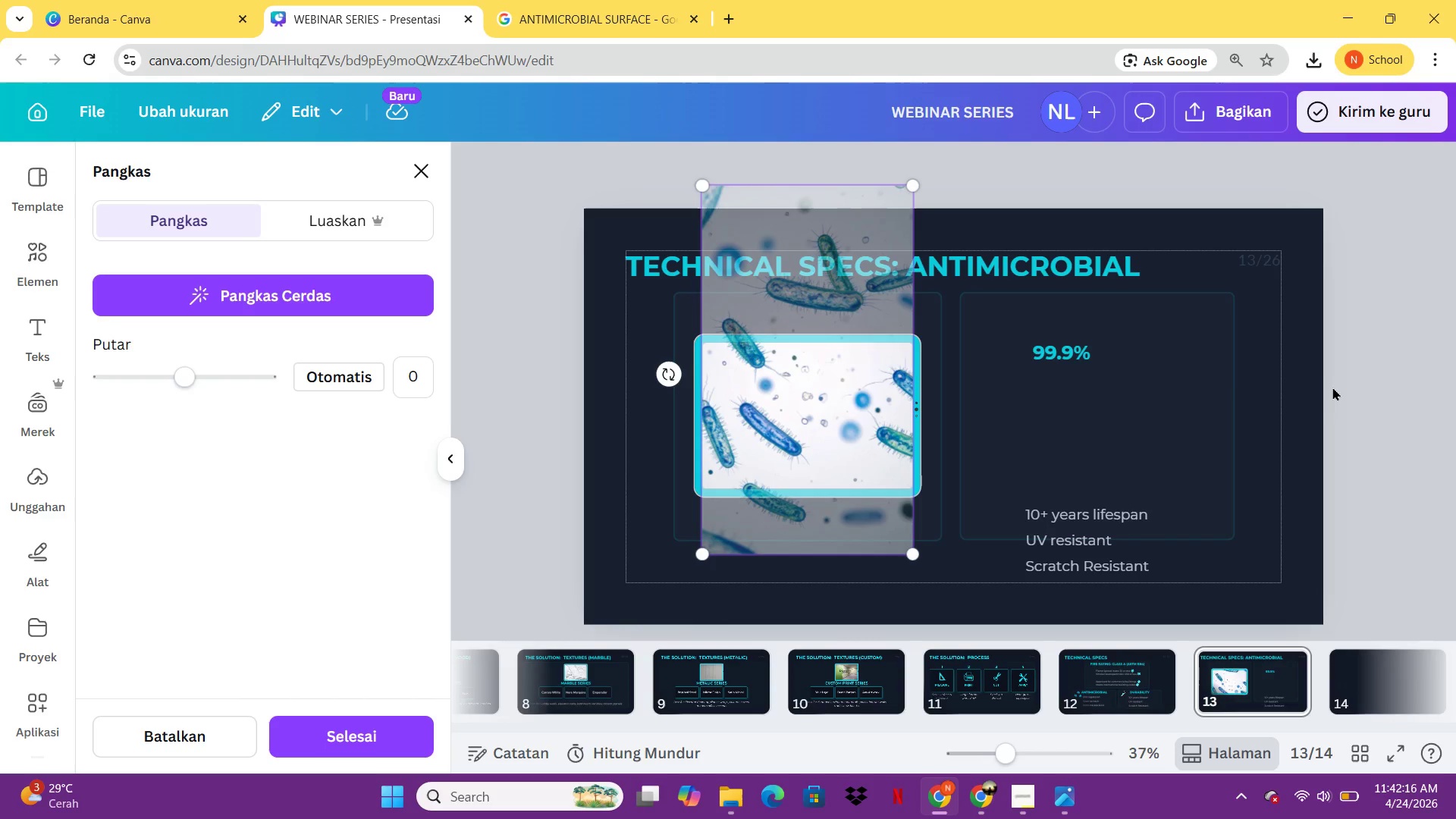 
left_click([1332, 387])
 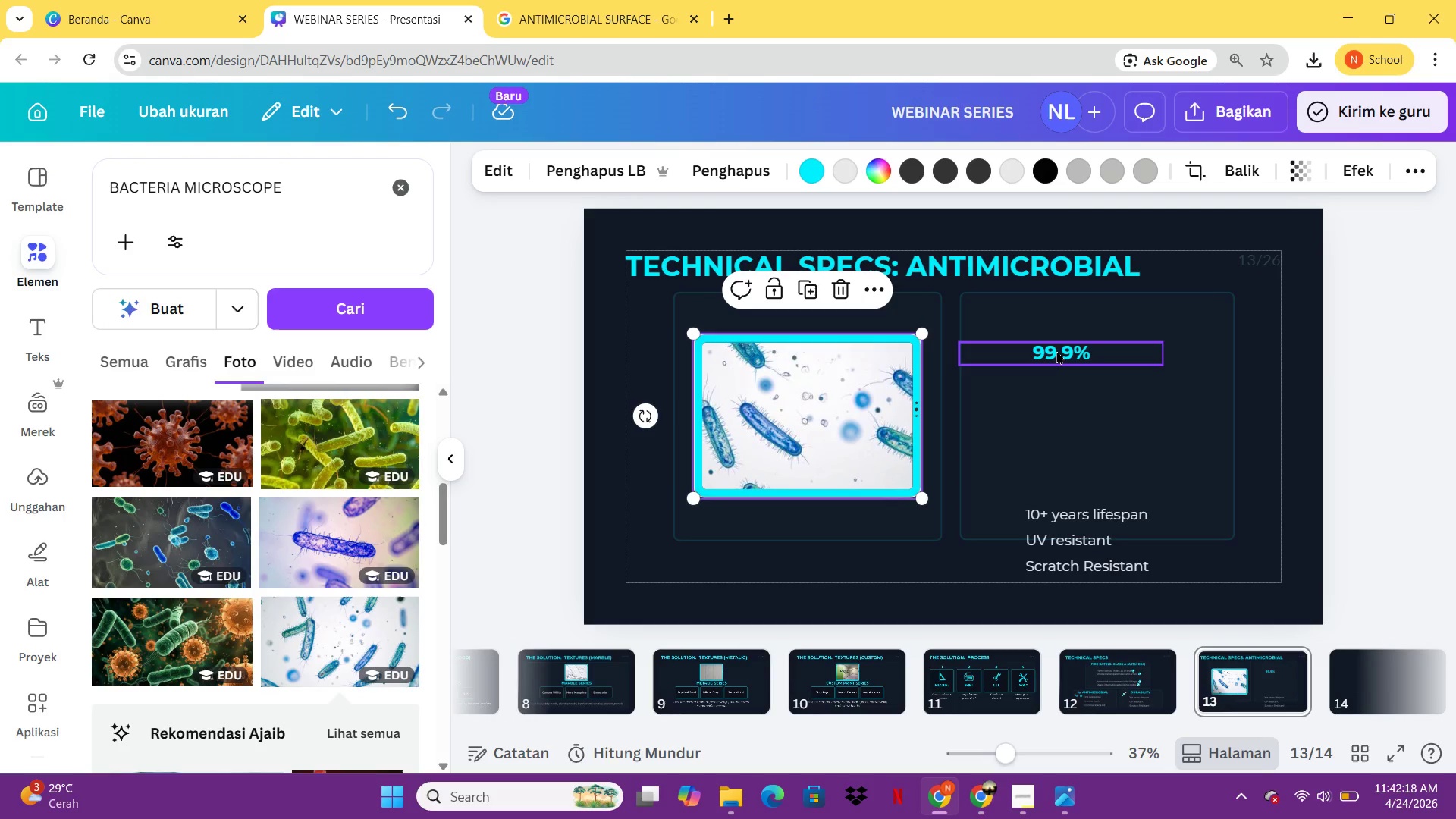 
left_click_drag(start_coordinate=[1056, 350], to_coordinate=[1095, 315])
 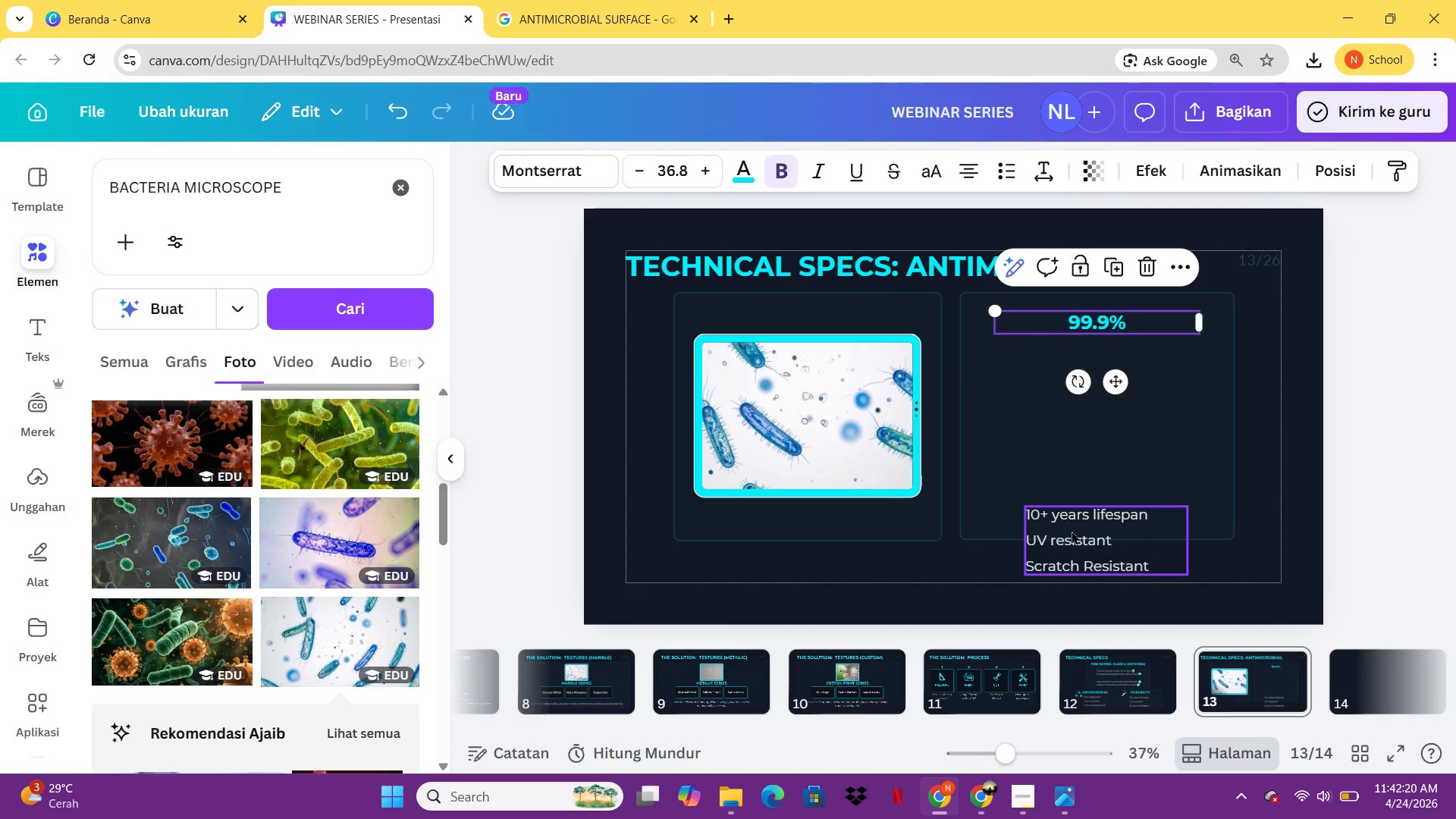 
left_click_drag(start_coordinate=[1072, 531], to_coordinate=[1070, 388])
 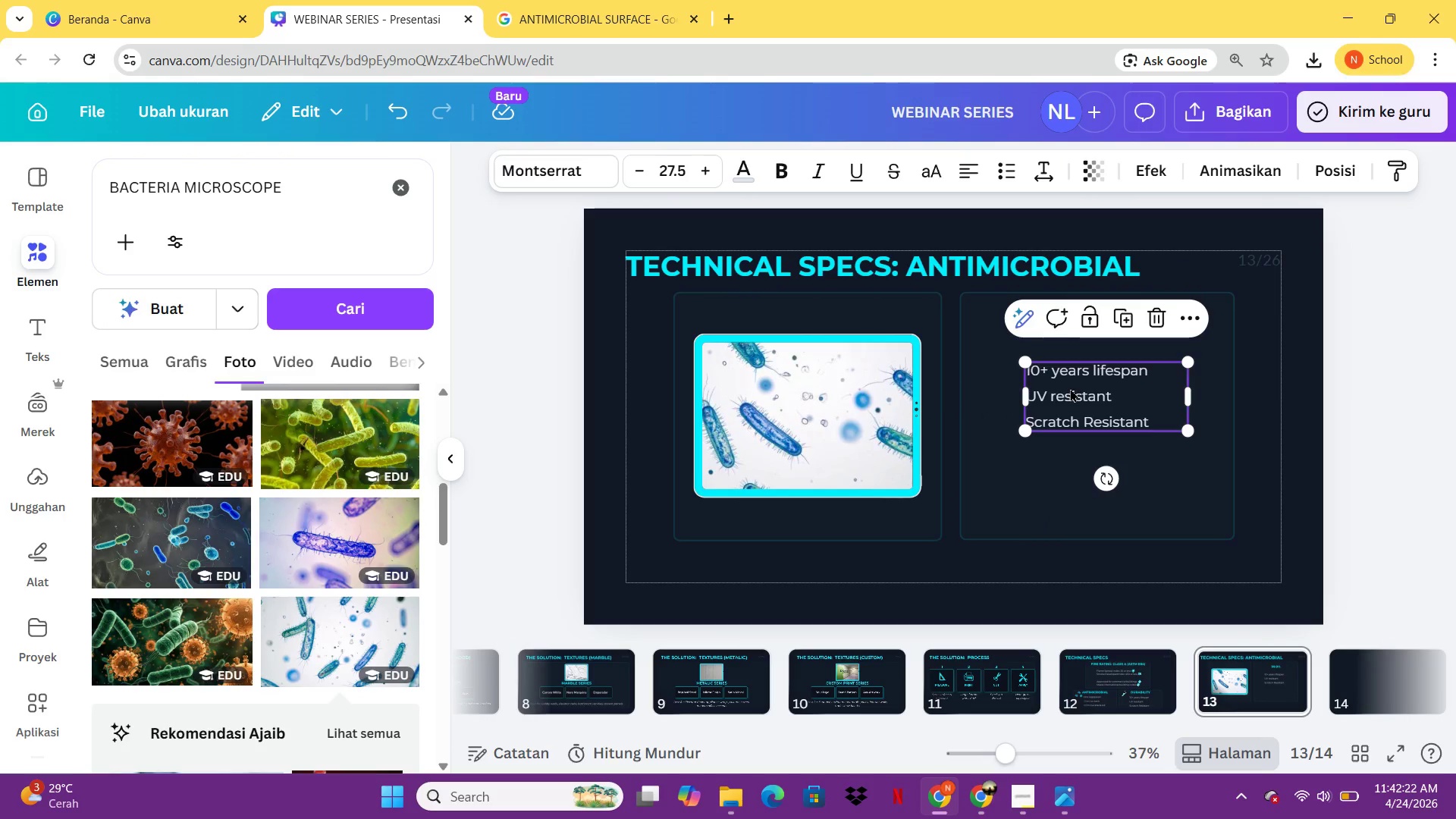 
left_click([1070, 388])
 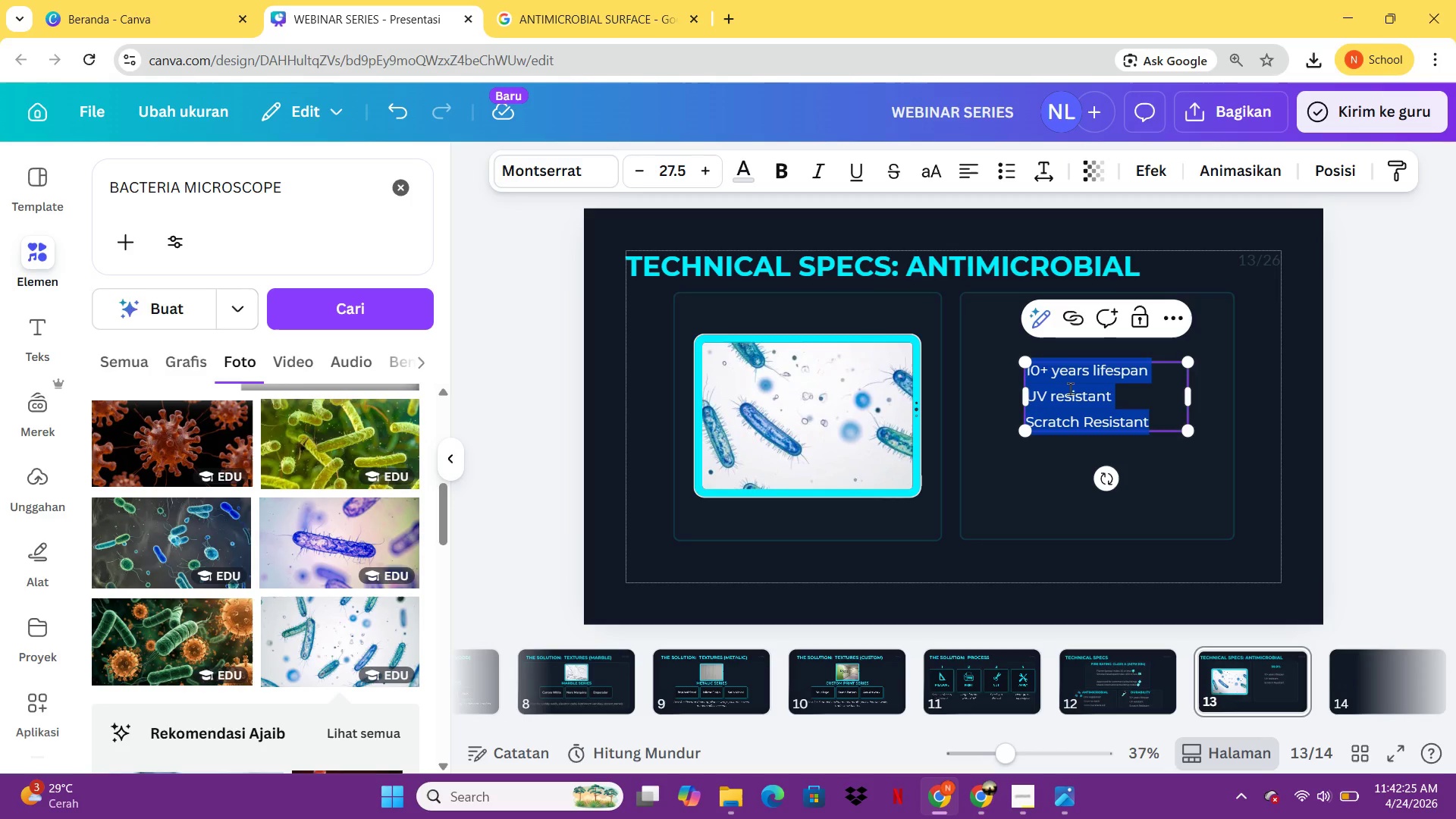 
double_click([1114, 419])
 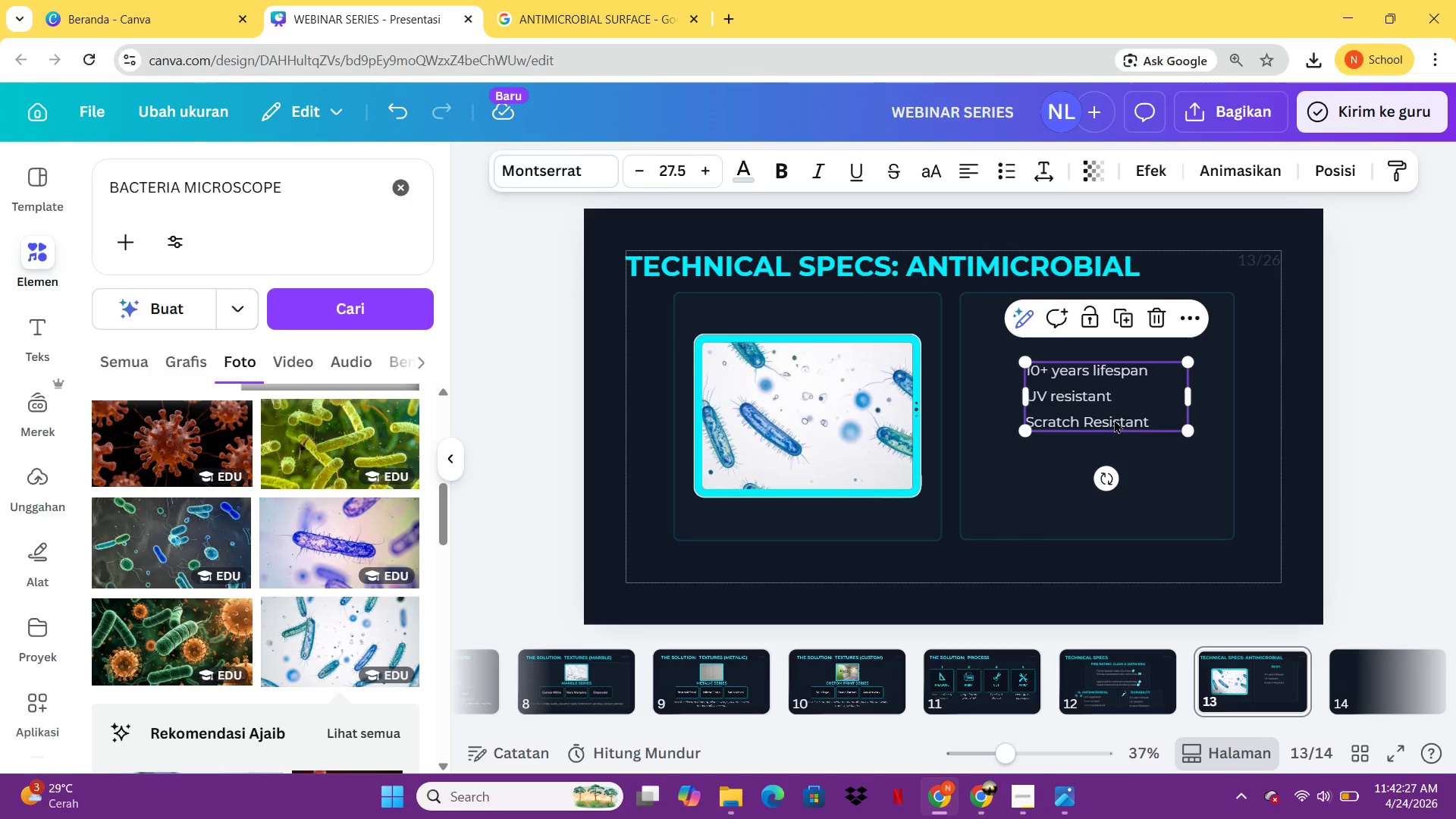 
key(Control+C)
 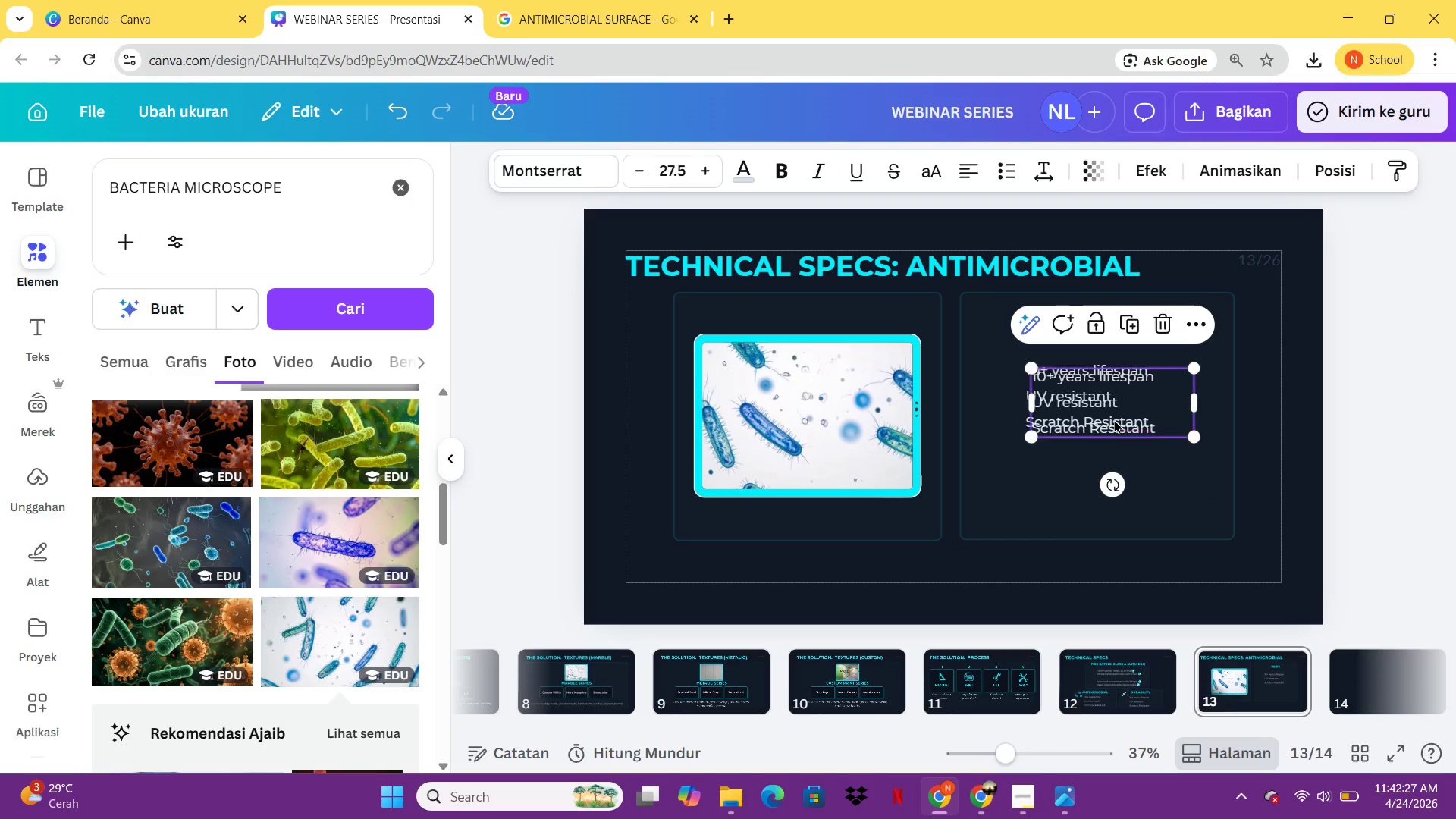 
key(Control+V)
 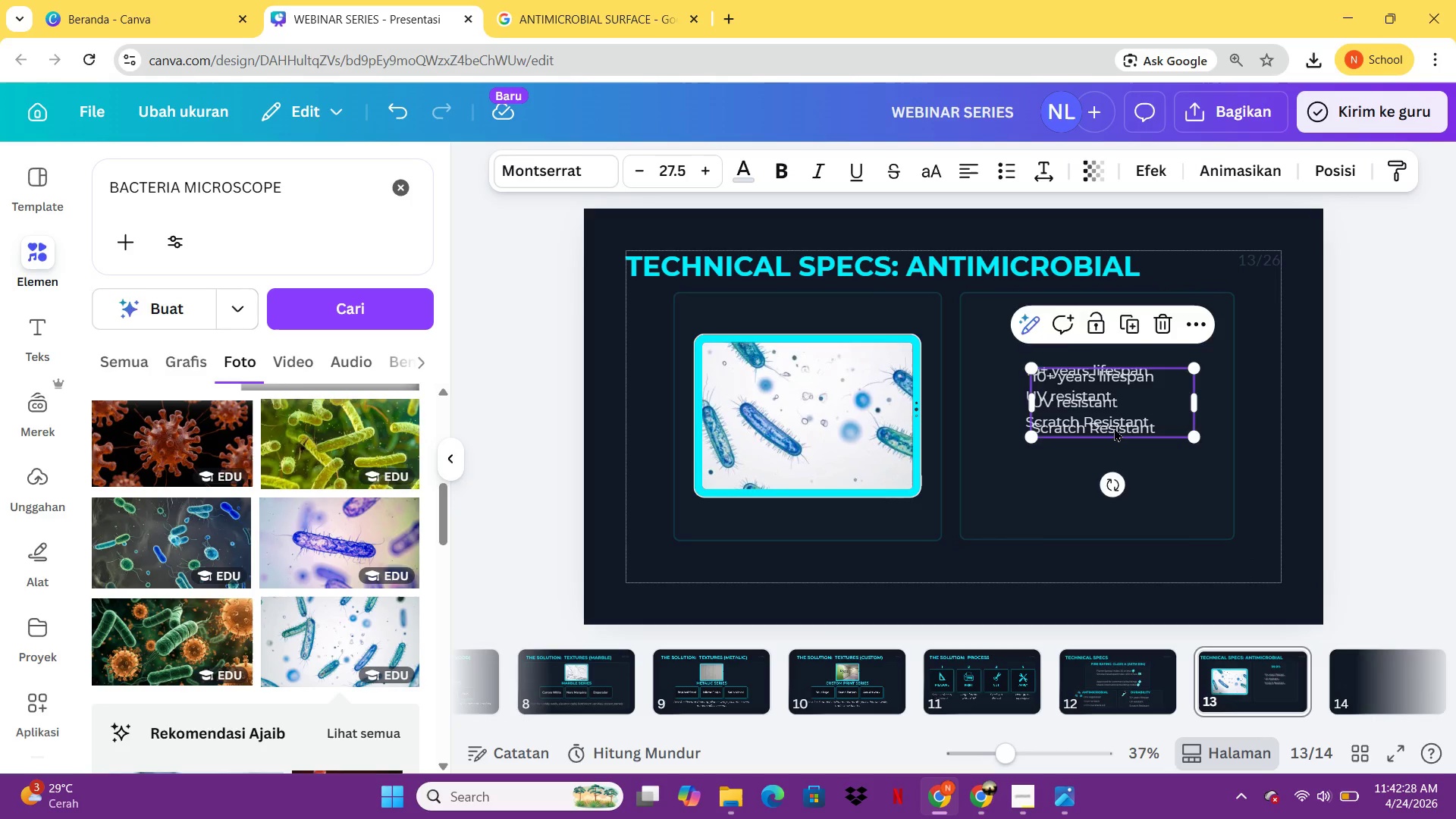 
left_click_drag(start_coordinate=[1114, 419], to_coordinate=[1098, 599])
 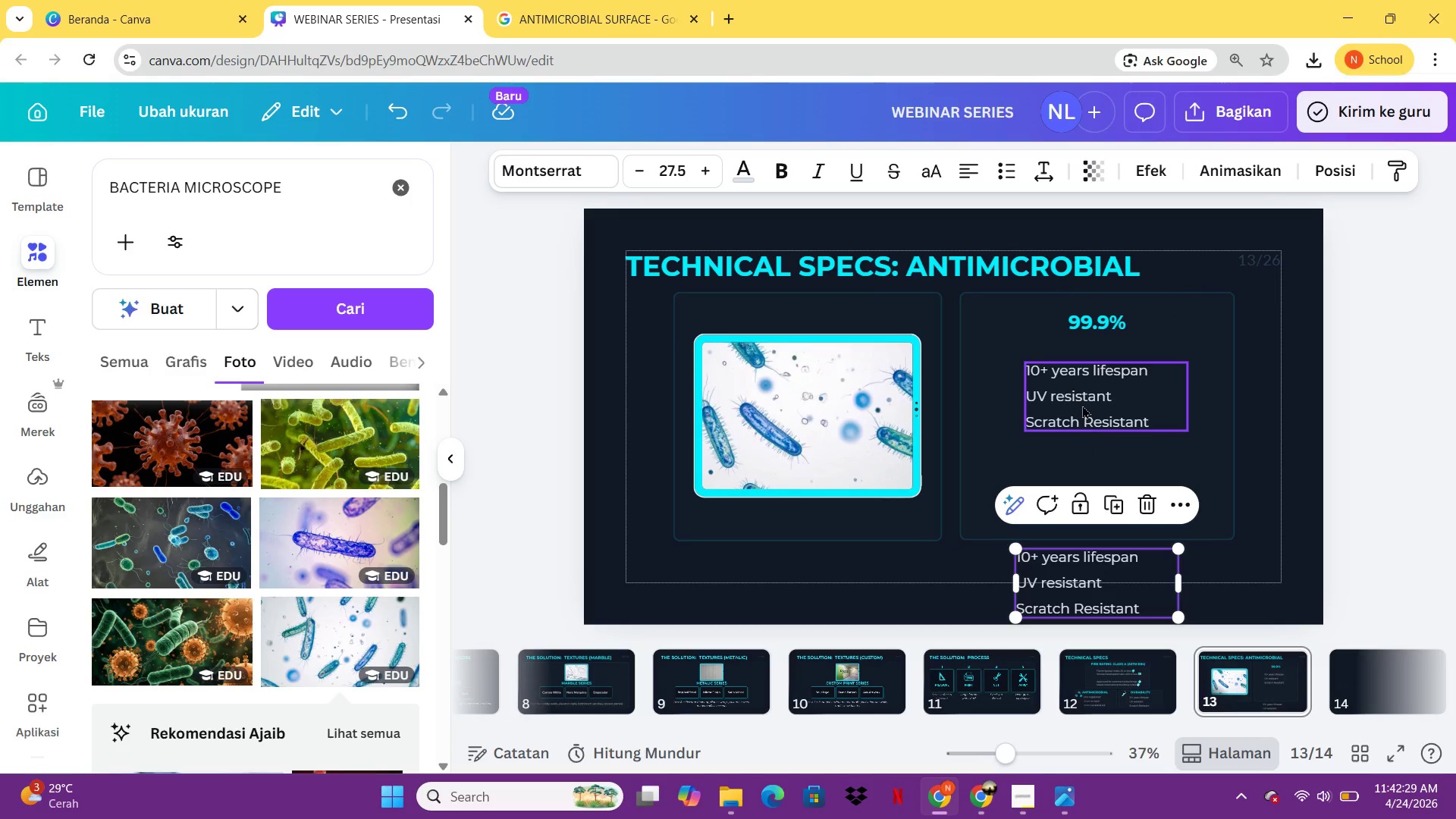 
double_click([1082, 405])
 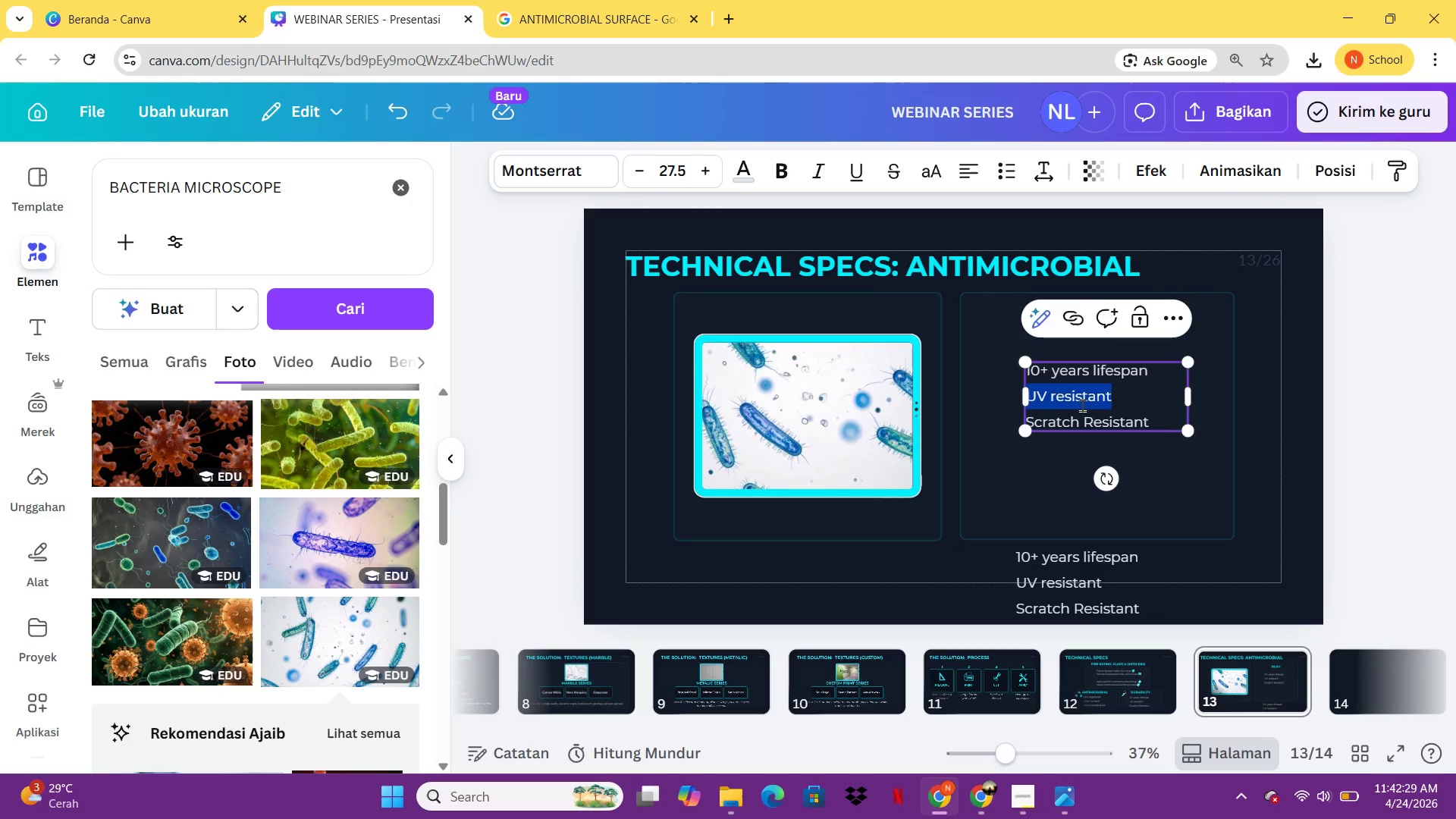 
triple_click([1082, 405])
 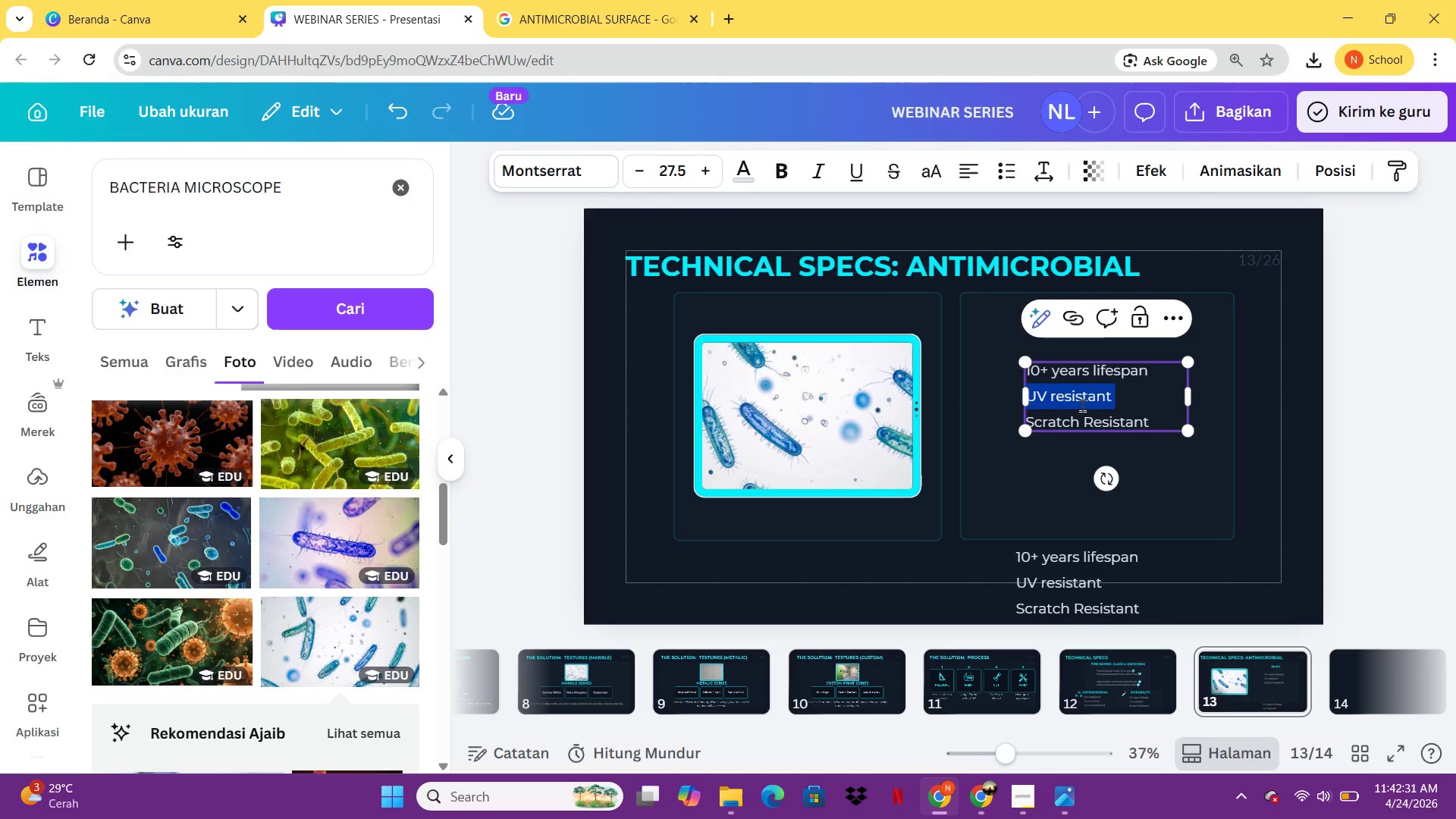 
type(REDUCI)
 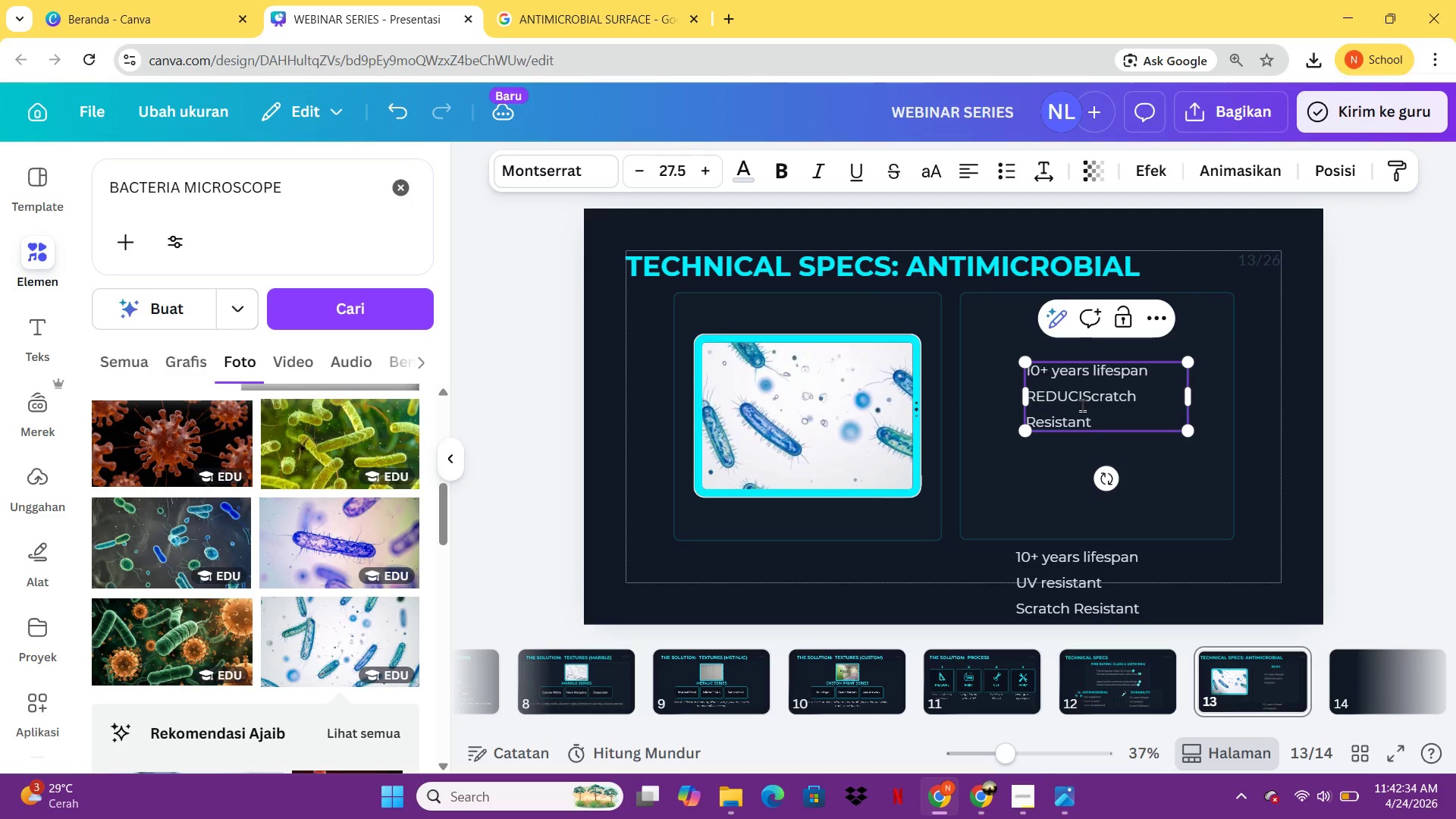 
key(Control+ControlLeft)
 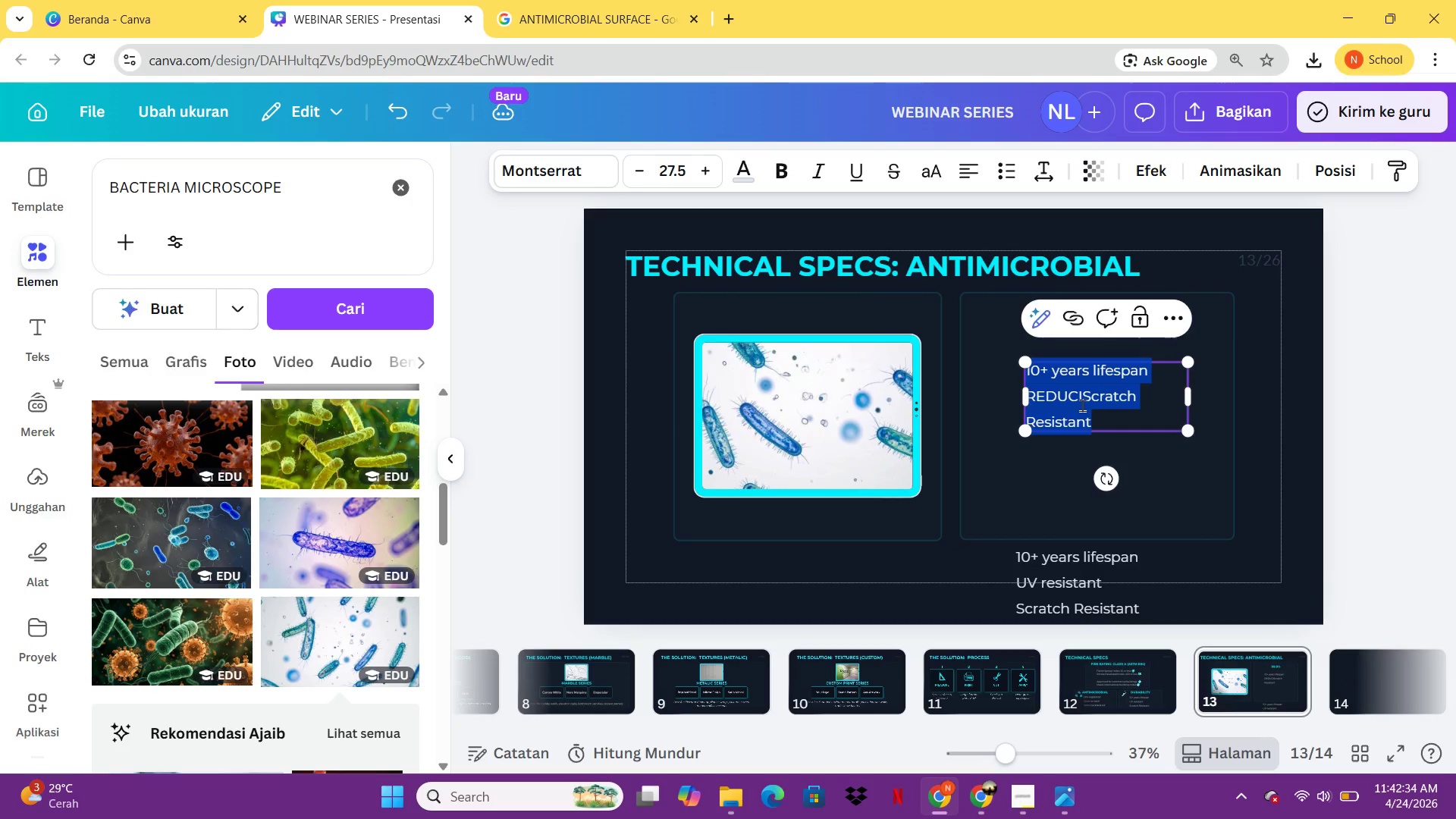 
key(Control+A)
 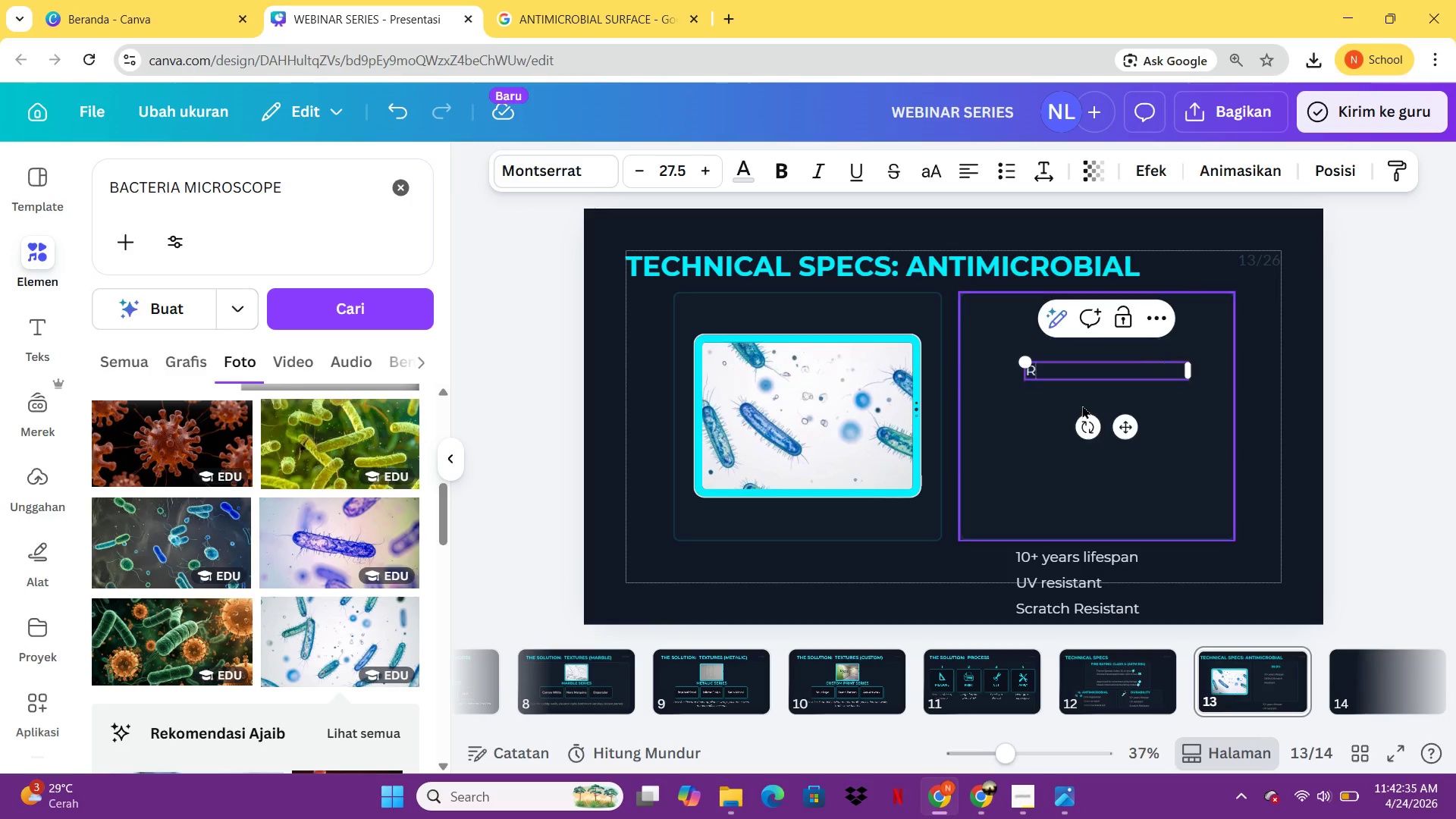 
type(REC)
key(Backspace)
type(DCUTIO)
key(Backspace)
key(Backspace)
key(Backspace)
key(Backspace)
key(Backspace)
type(UCTION IN 24 HOURS)
 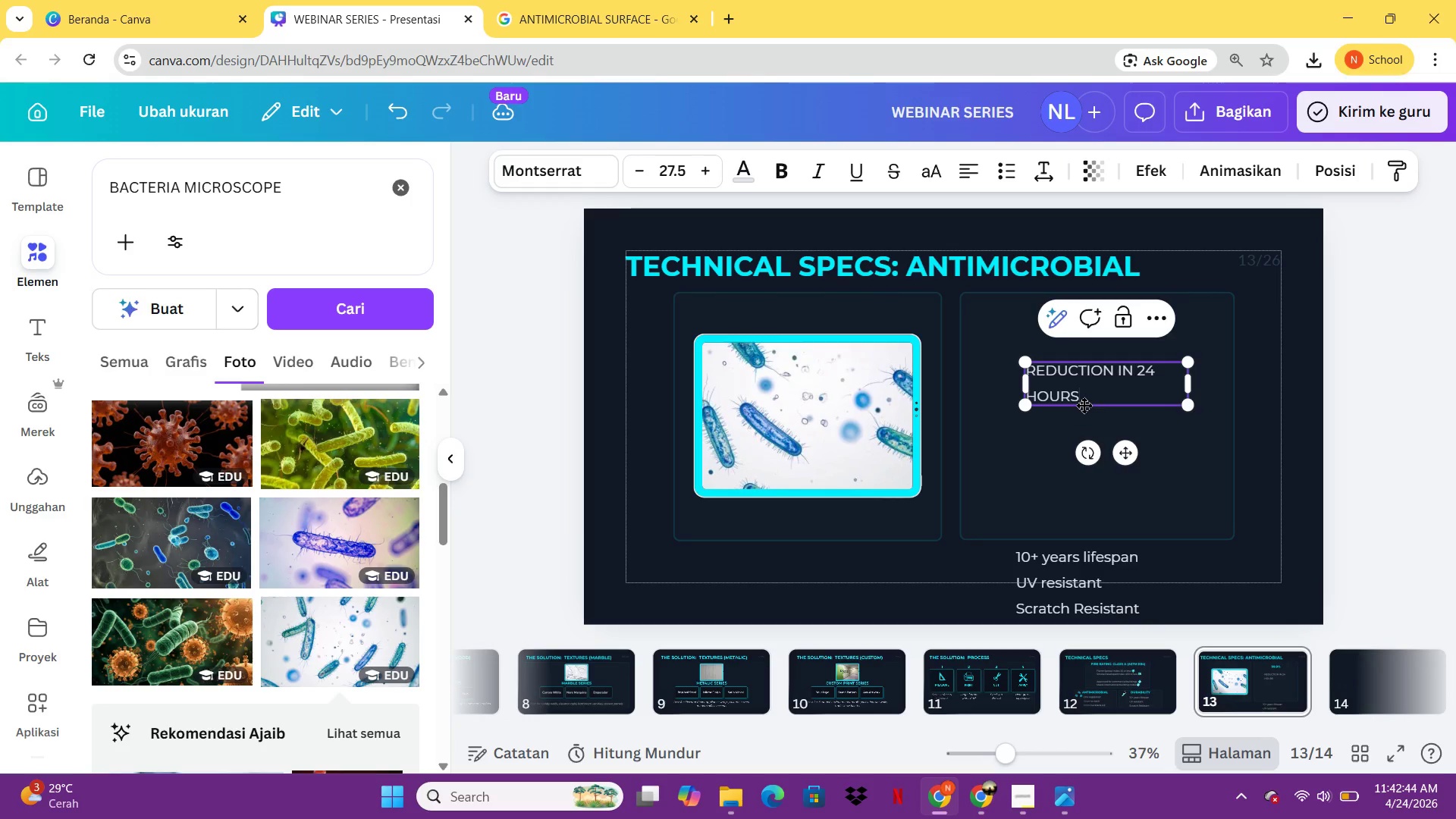 
key(Control+A)
 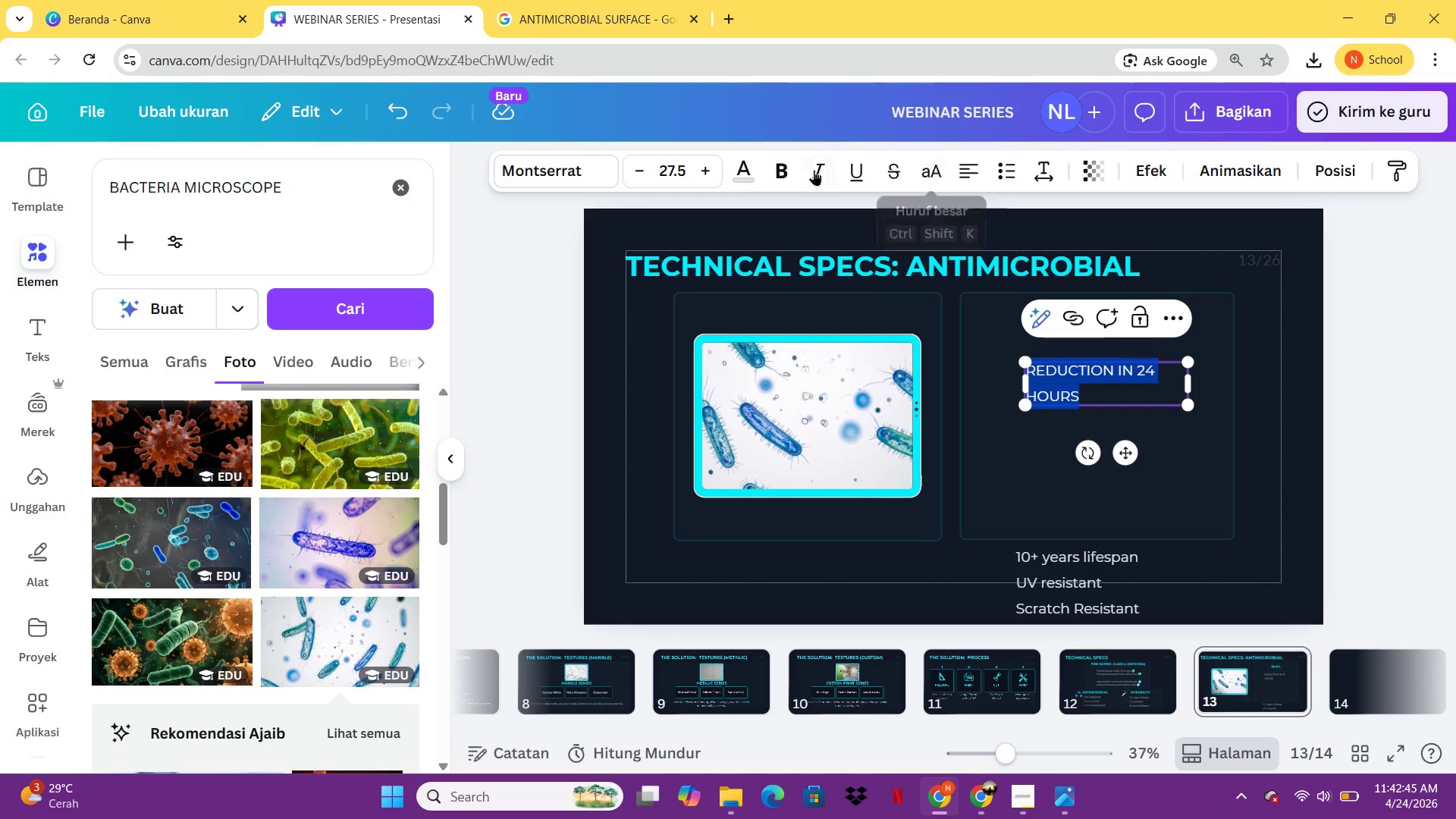 
left_click([784, 165])
 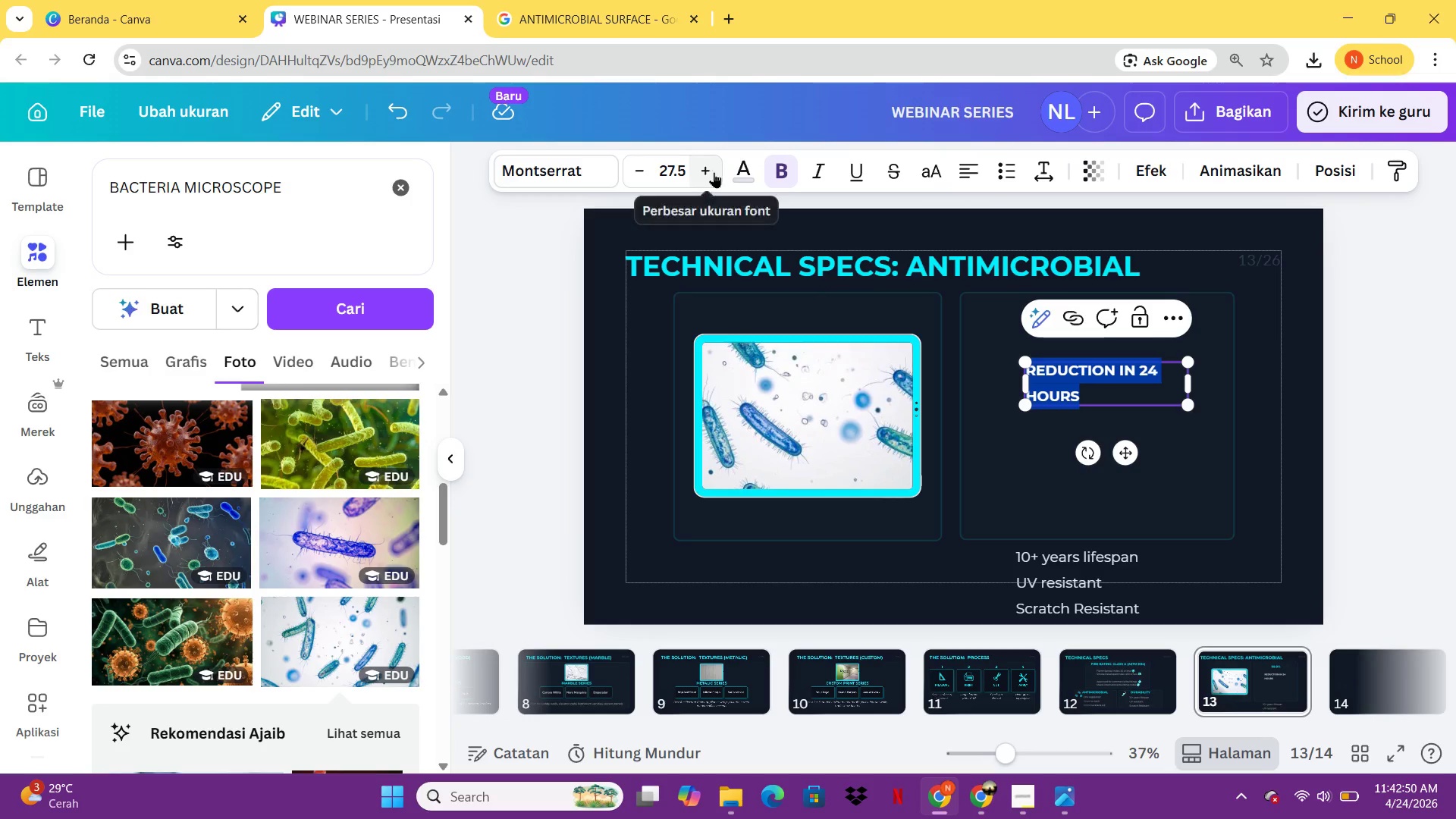 
wait(6.5)
 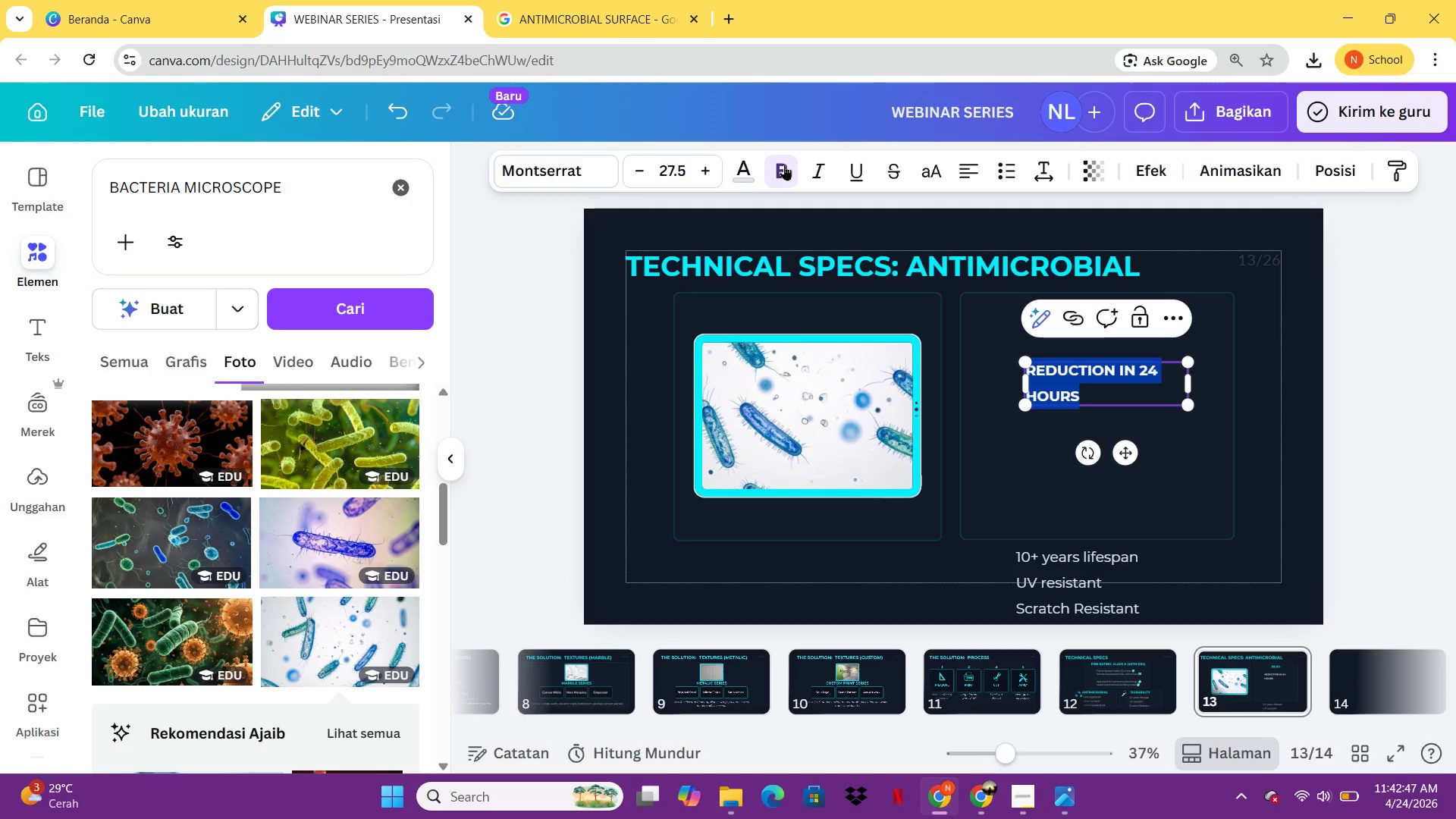 
left_click_drag(start_coordinate=[1196, 379], to_coordinate=[1233, 384])
 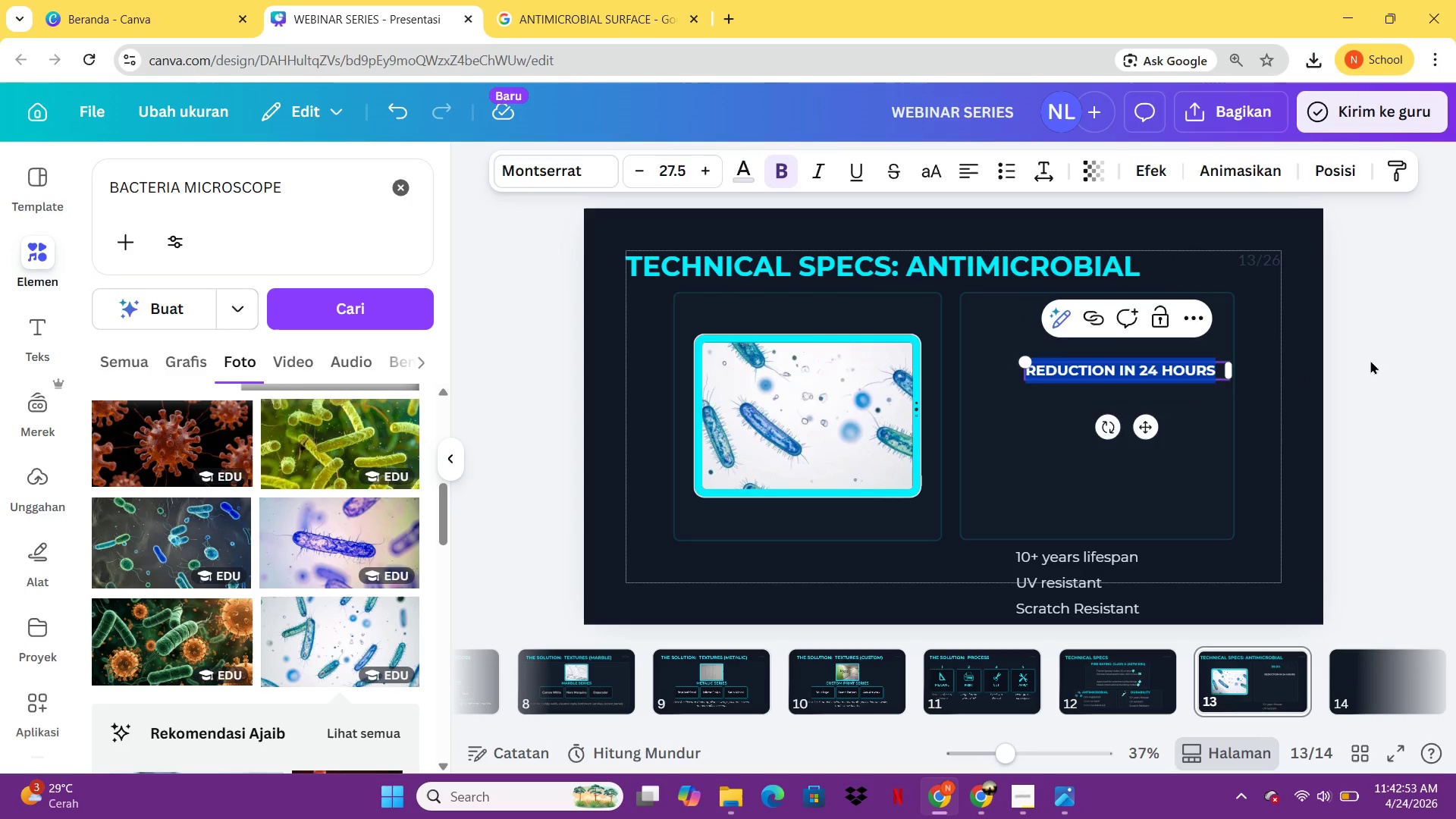 
left_click([1370, 360])
 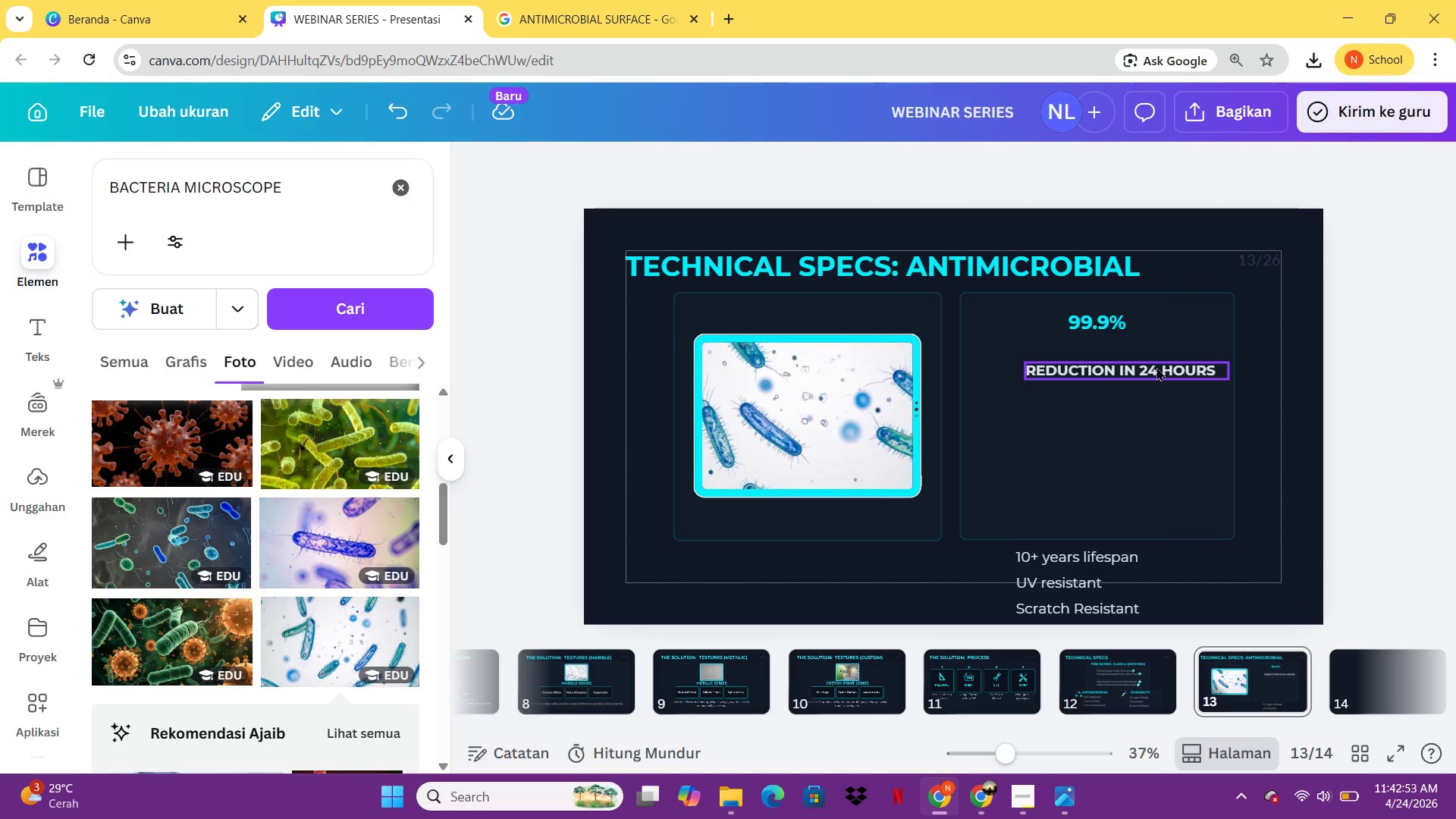 
left_click_drag(start_coordinate=[1156, 367], to_coordinate=[1128, 347])
 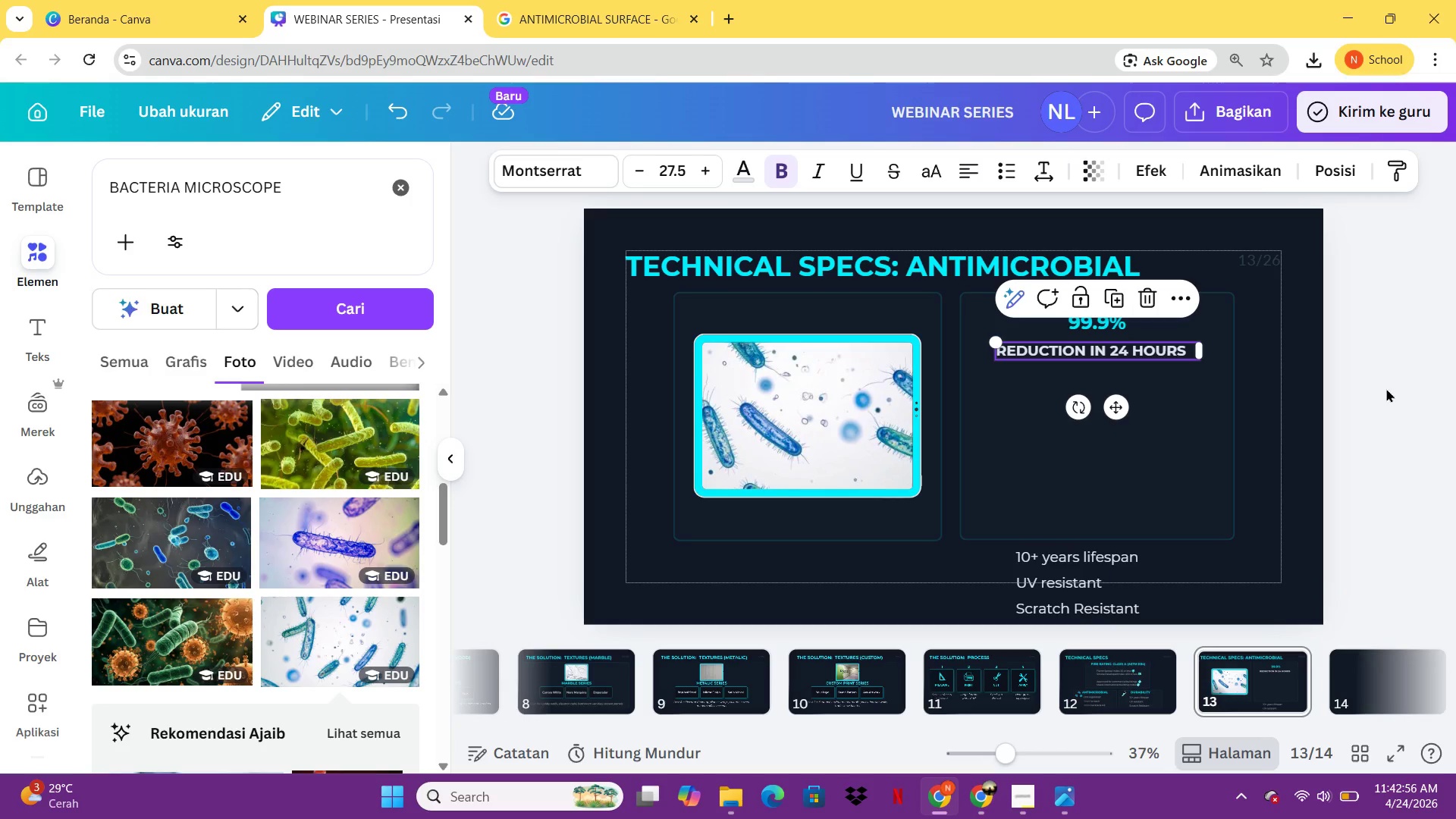 
left_click([1386, 388])
 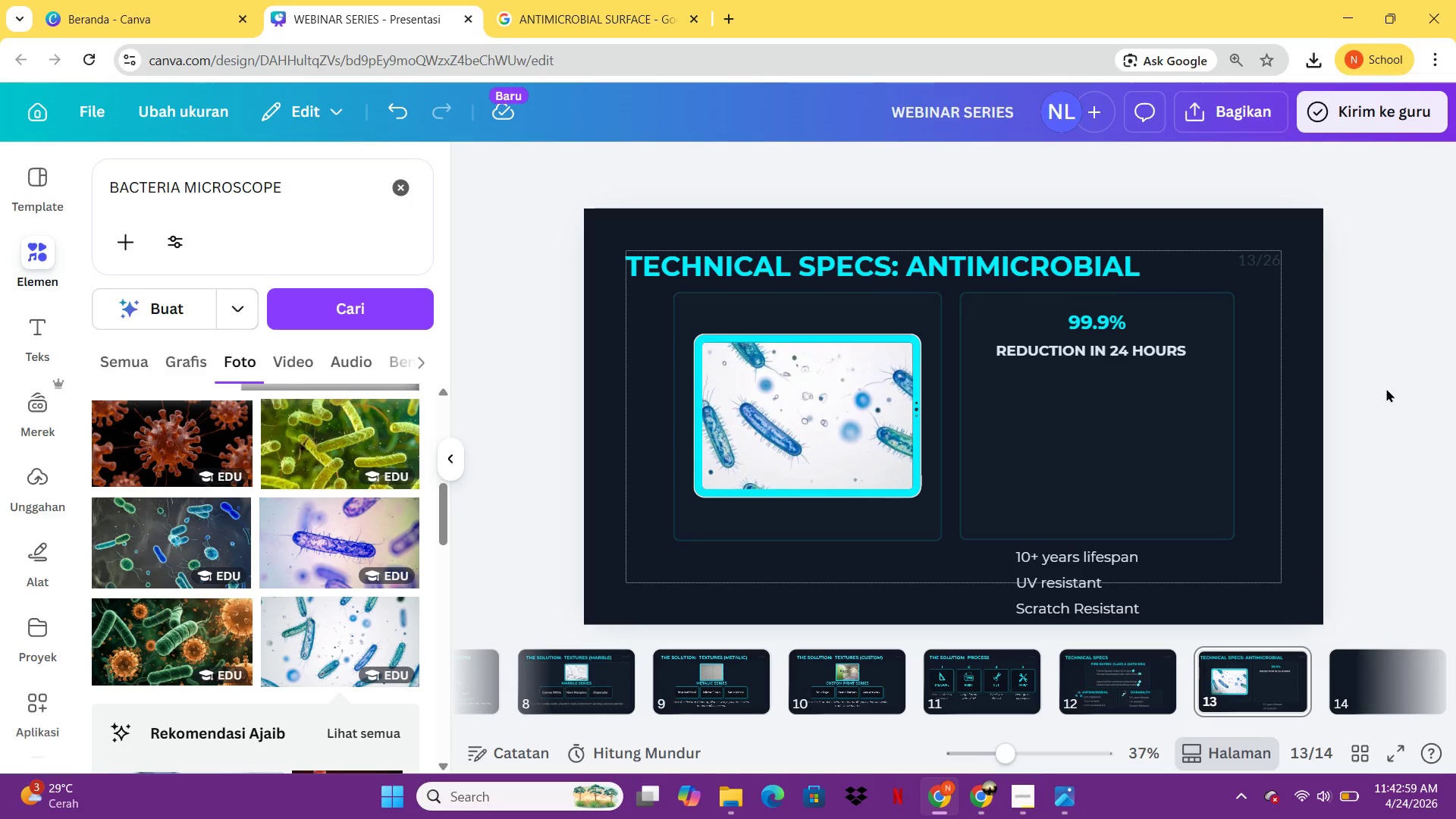 
left_click_drag(start_coordinate=[1065, 583], to_coordinate=[1085, 464])
 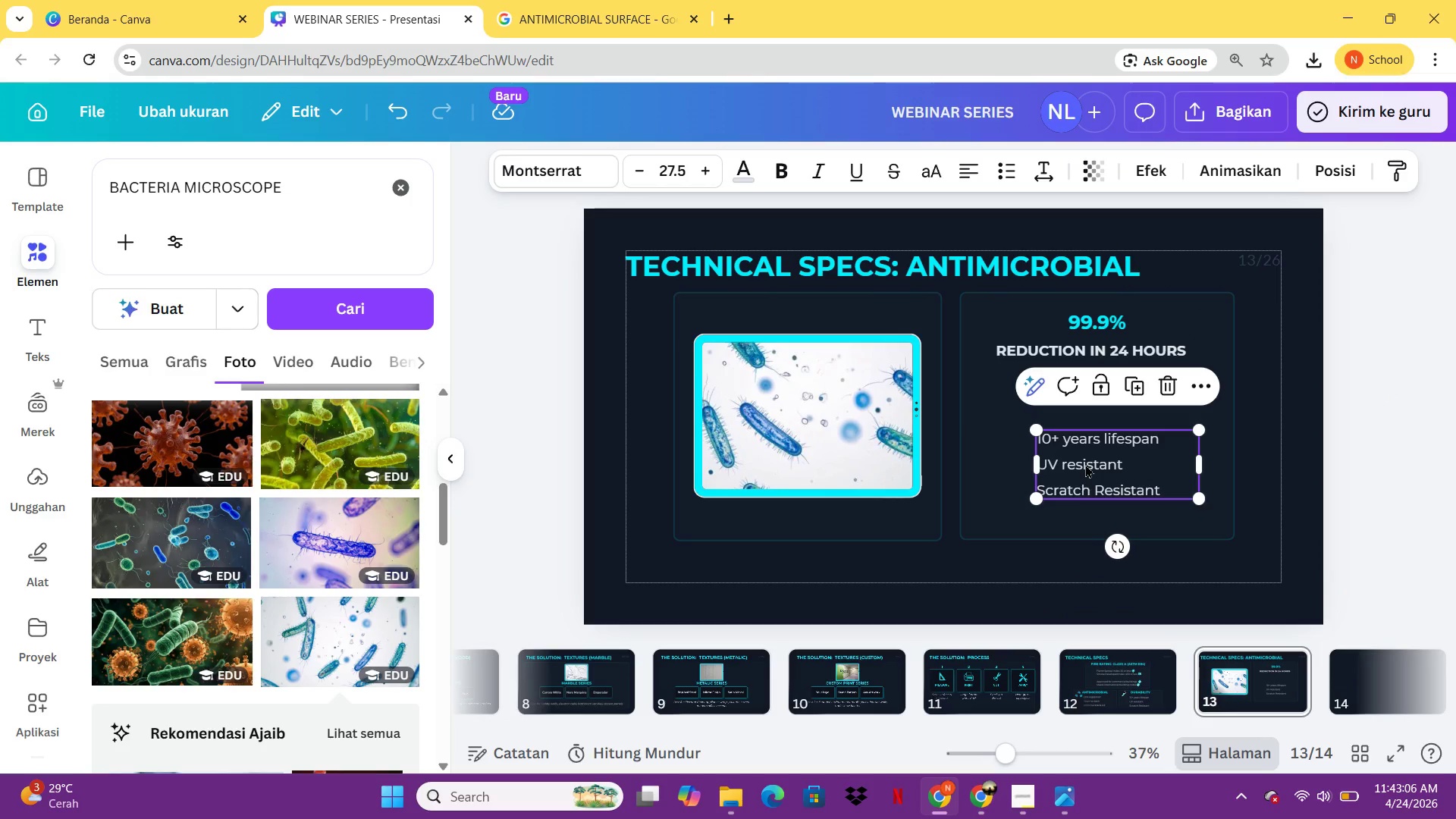 
wait(9.91)
 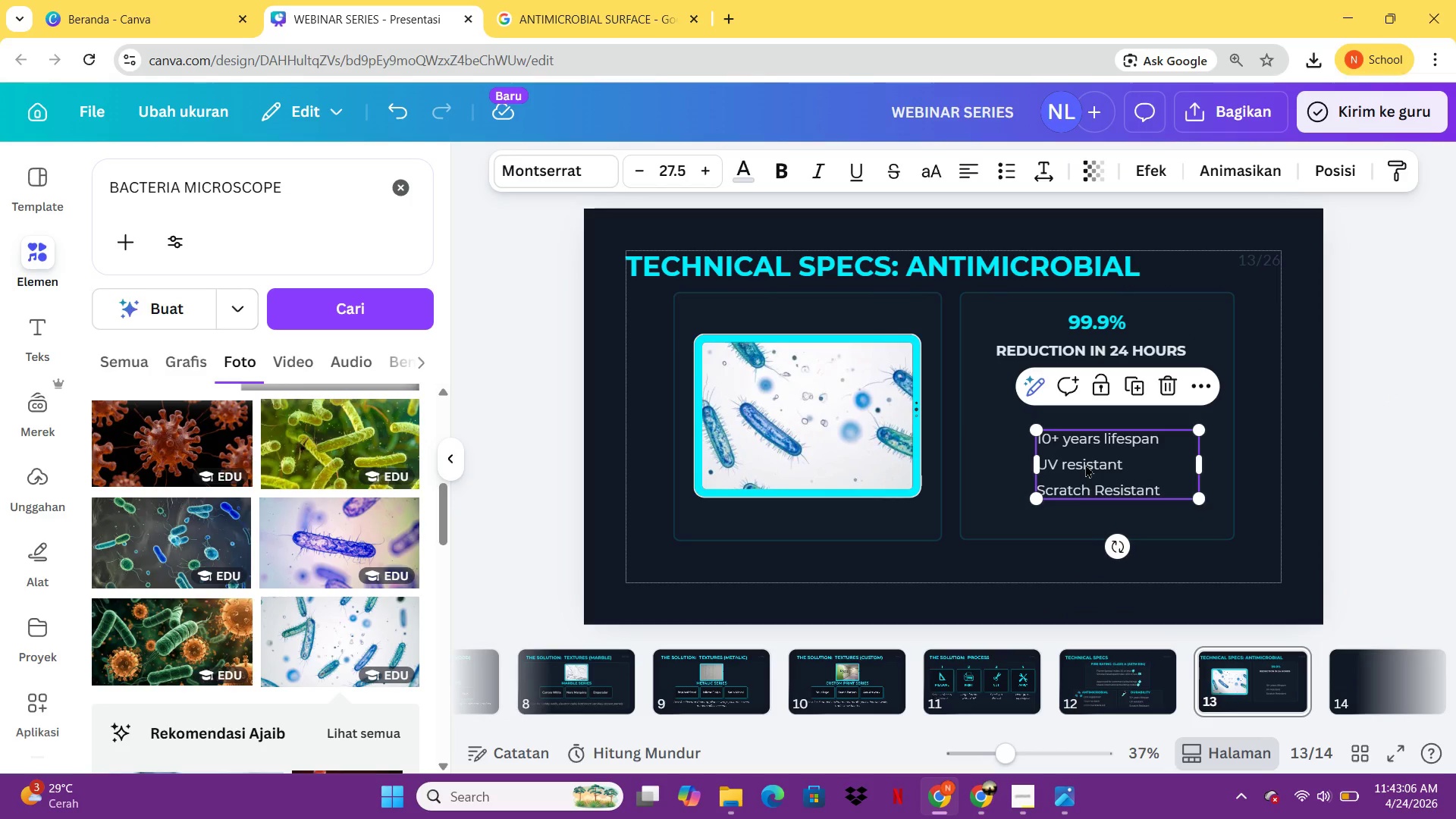 
left_click([1084, 464])
 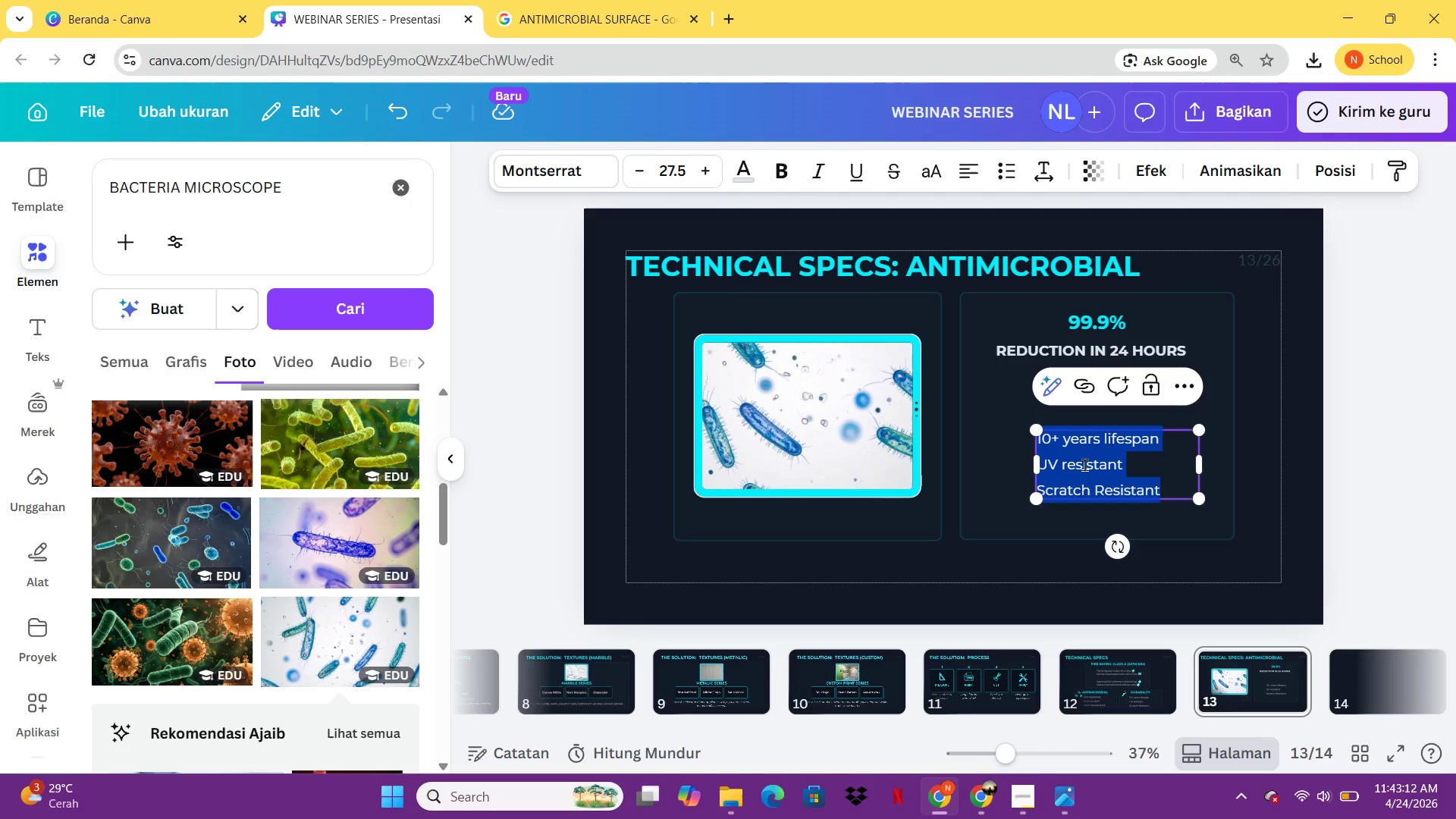 
key(Shift+S)
 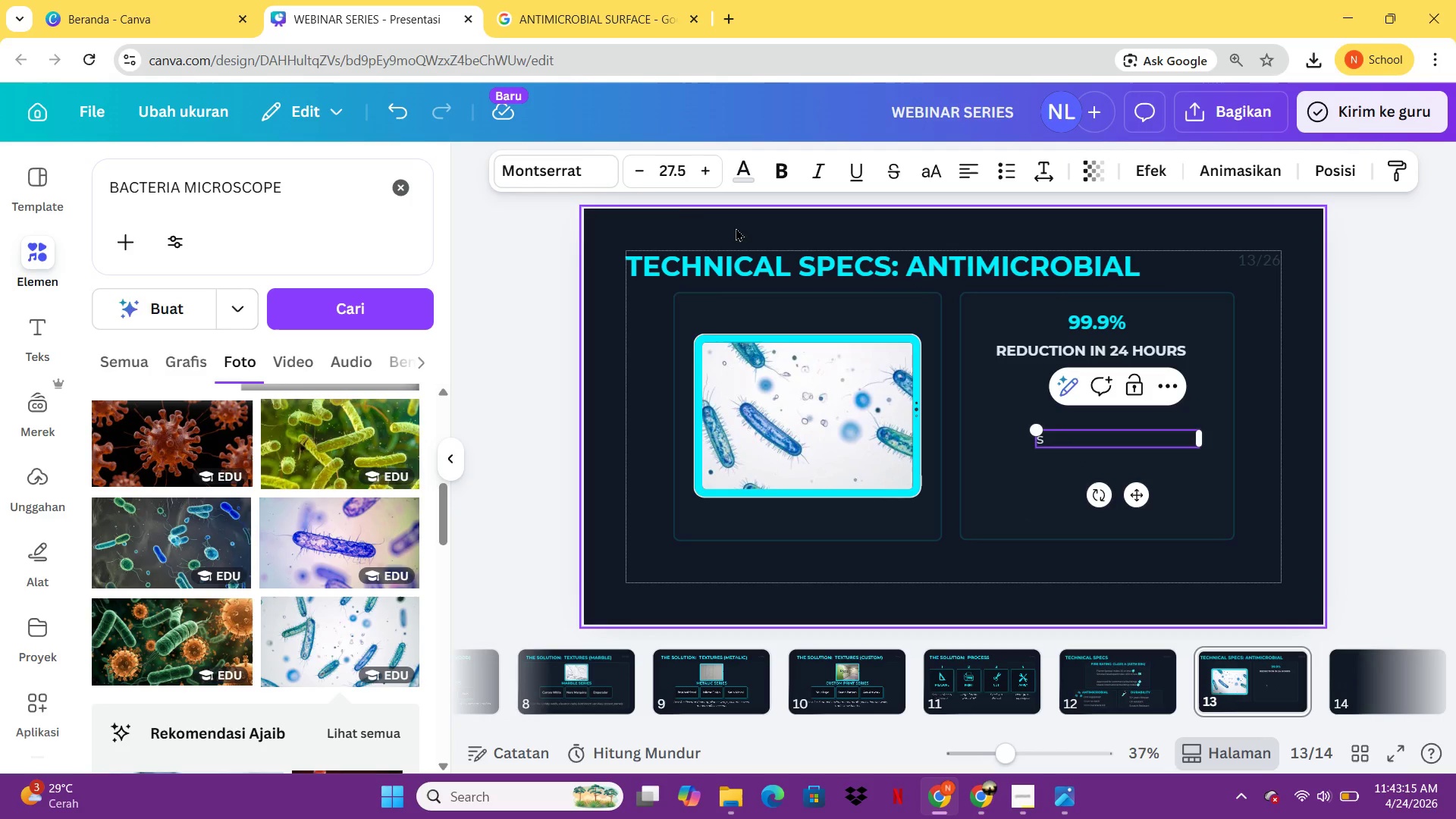 
left_click([1093, 561])
 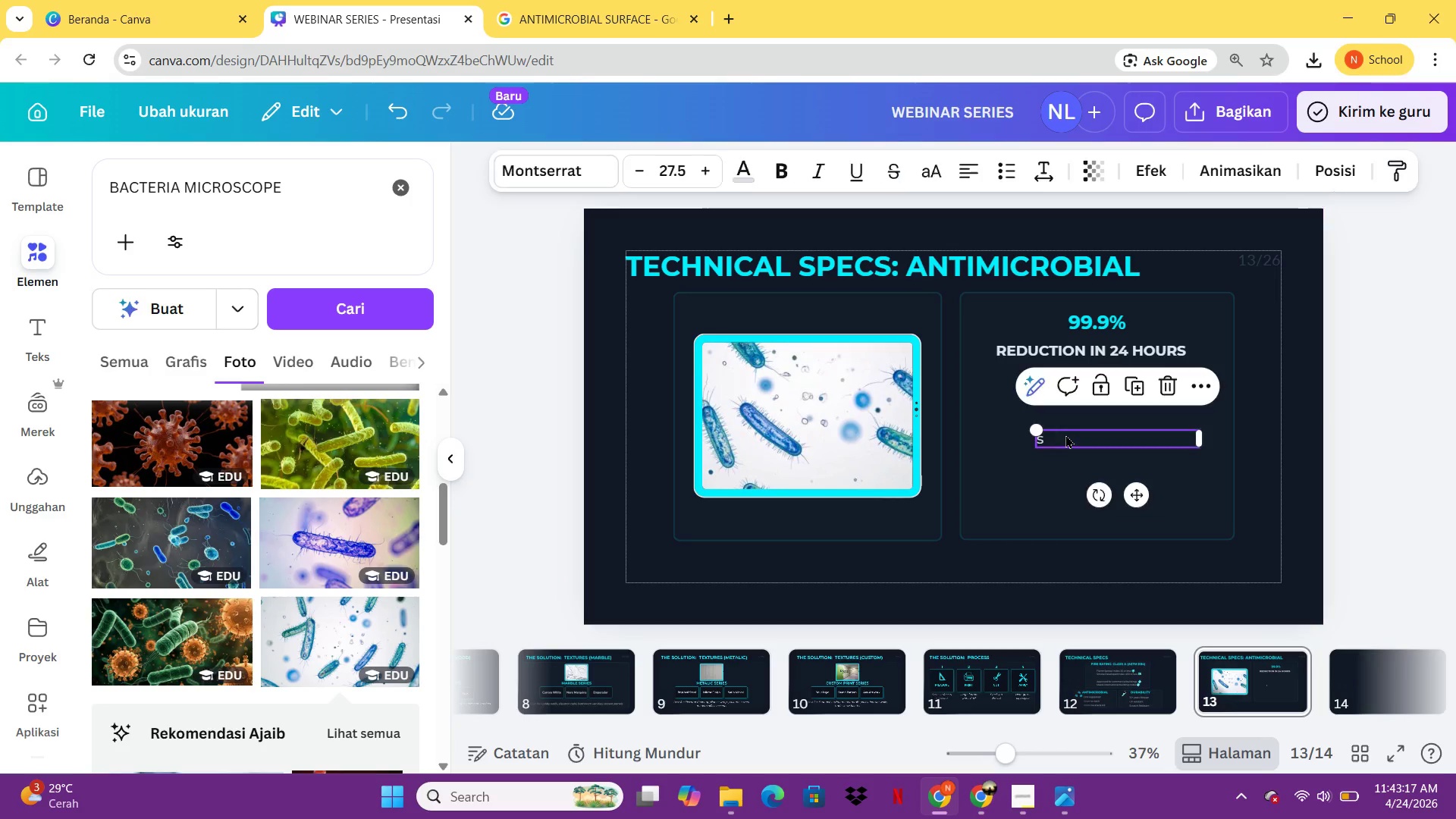 
double_click([1065, 435])
 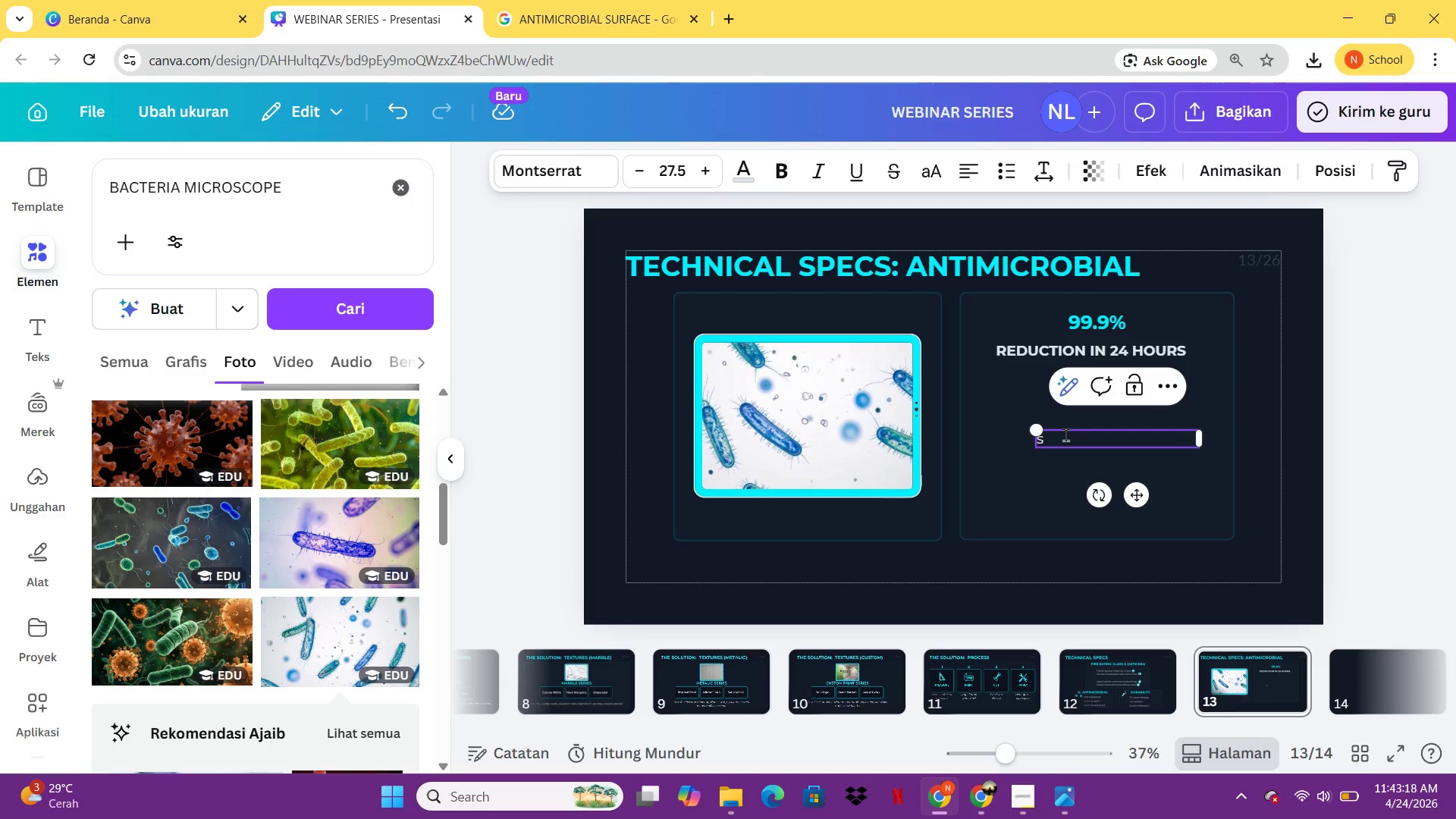 
key(Control+ControlLeft)
 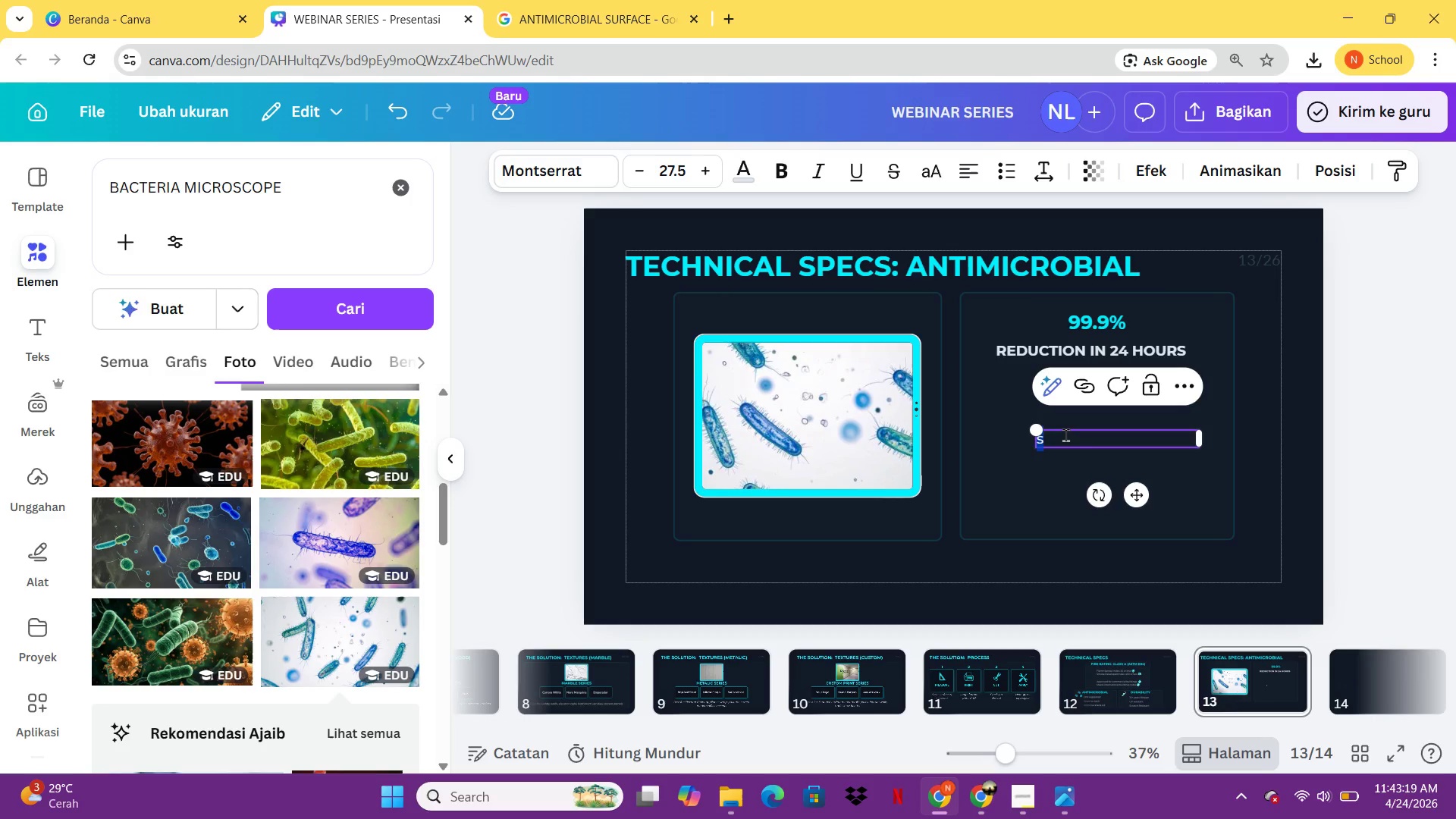 
key(Control+A)
 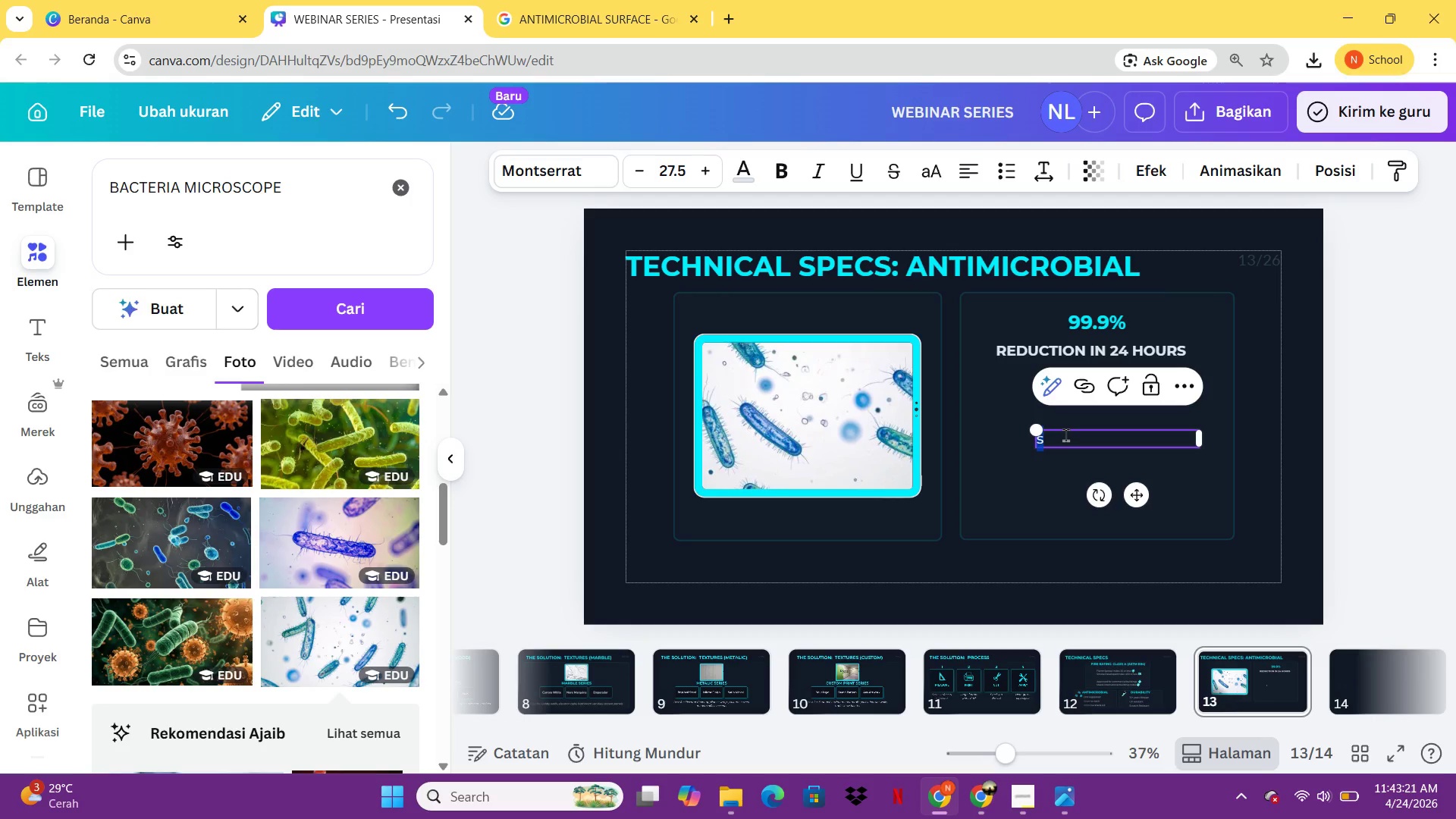 
hold_key(key=ShiftLeft, duration=0.39)
 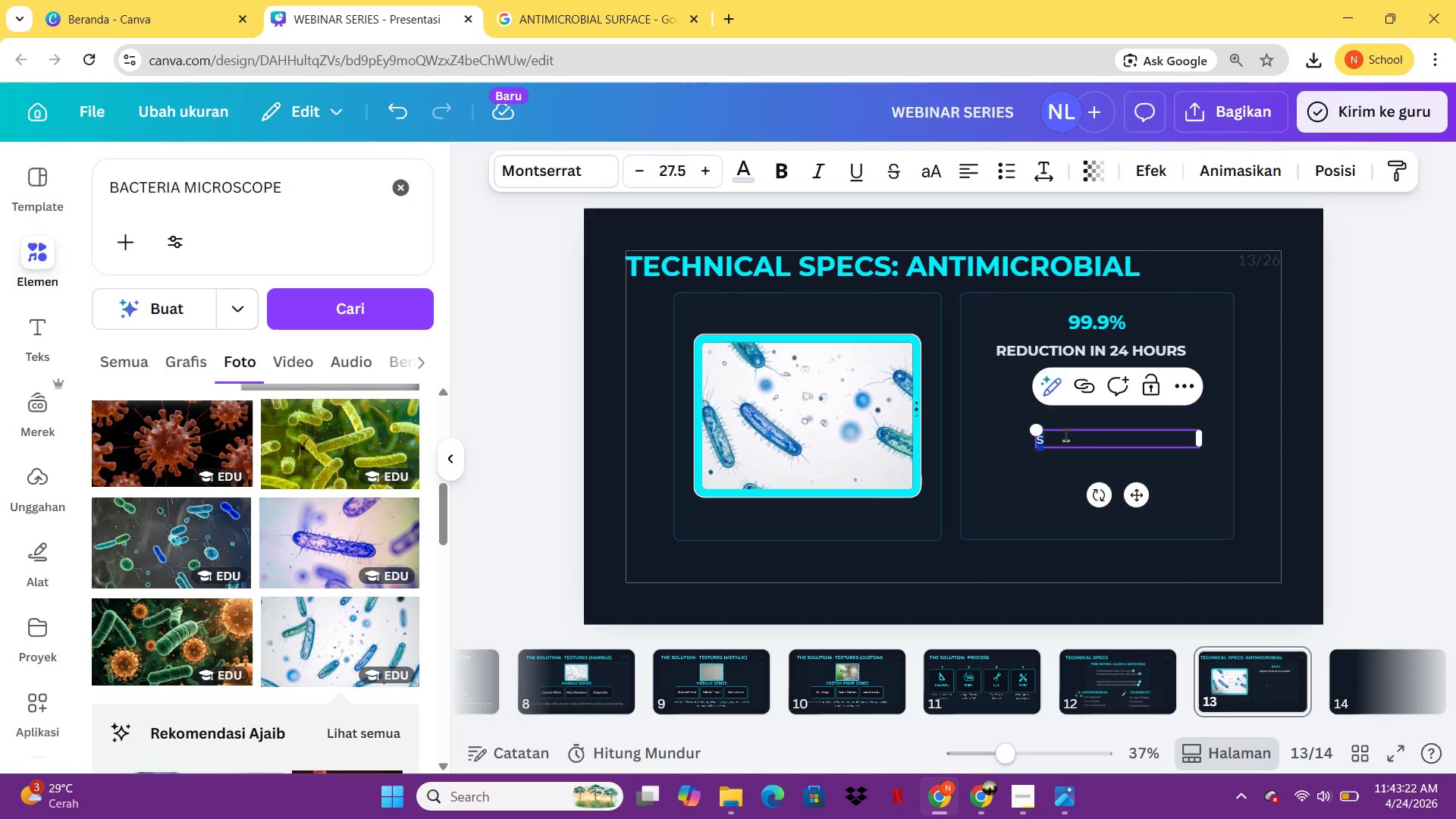 
type(Silver ion Tech)
key(Backspace)
key(Backspace)
key(Backspace)
key(Backspace)
key(Backspace)
key(Backspace)
key(Backspace)
key(Backspace)
type(Ion Technologi)
key(Backspace)
type(y)
 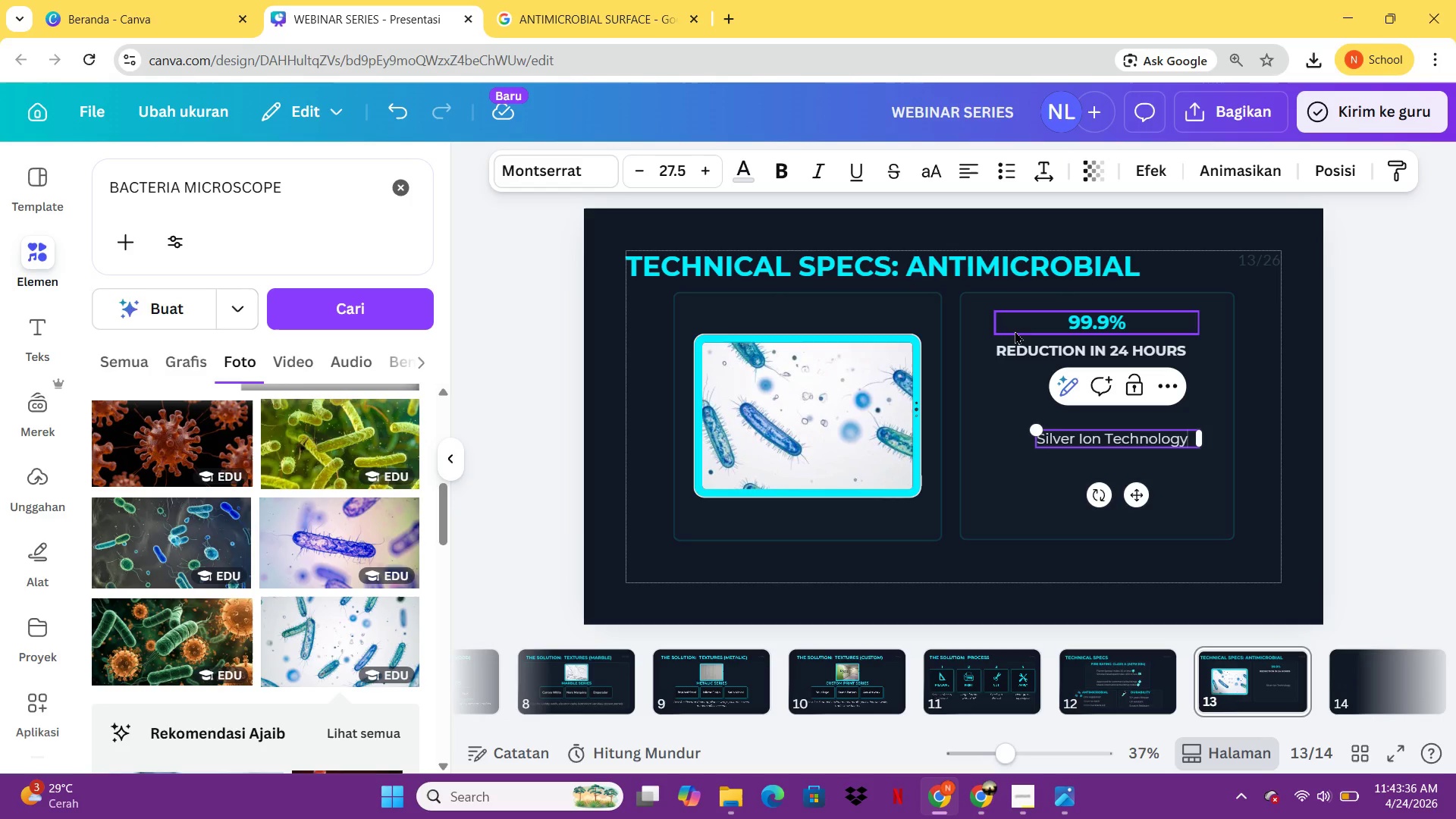 
key(Control+A)
 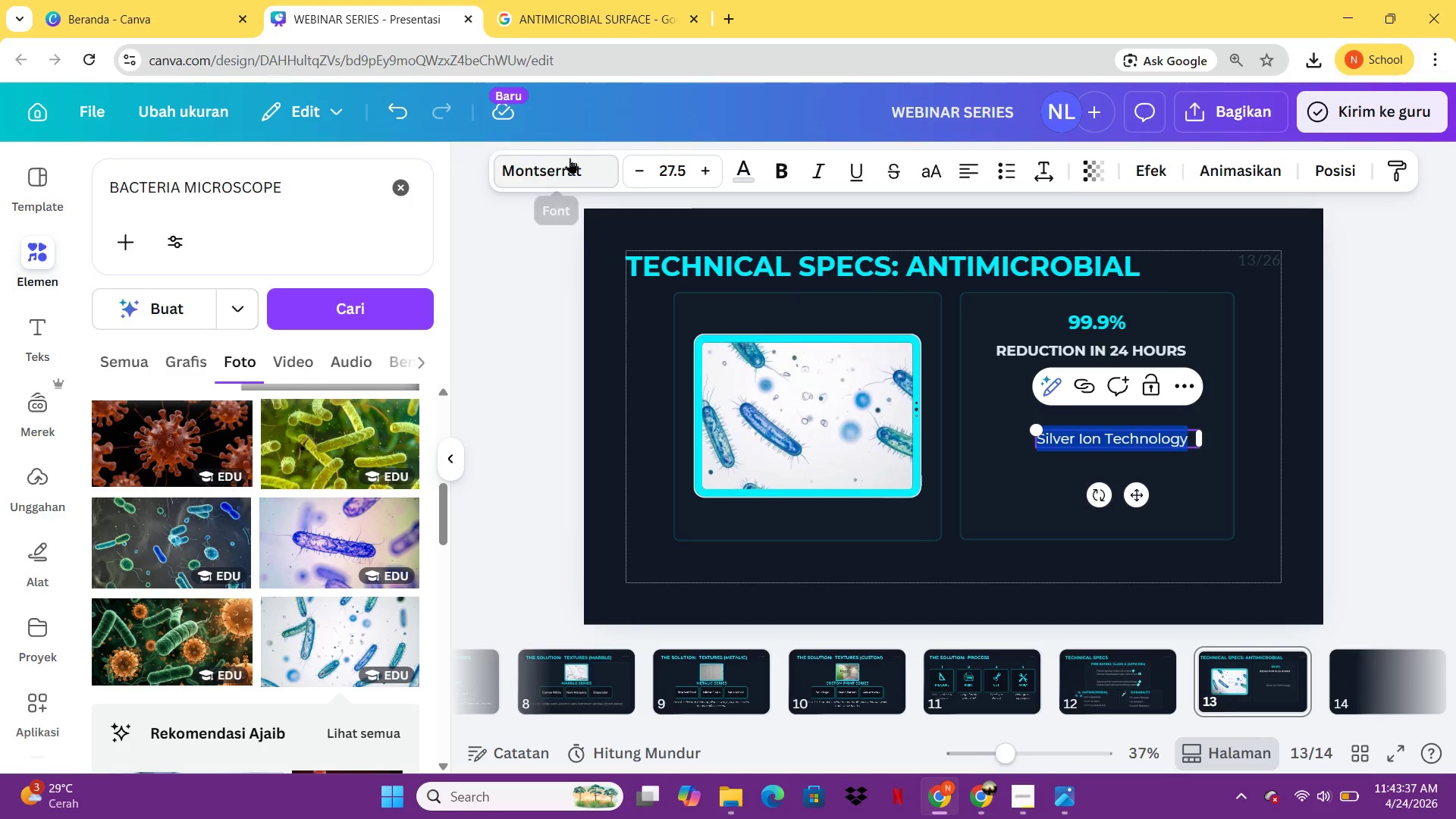 
left_click([570, 158])
 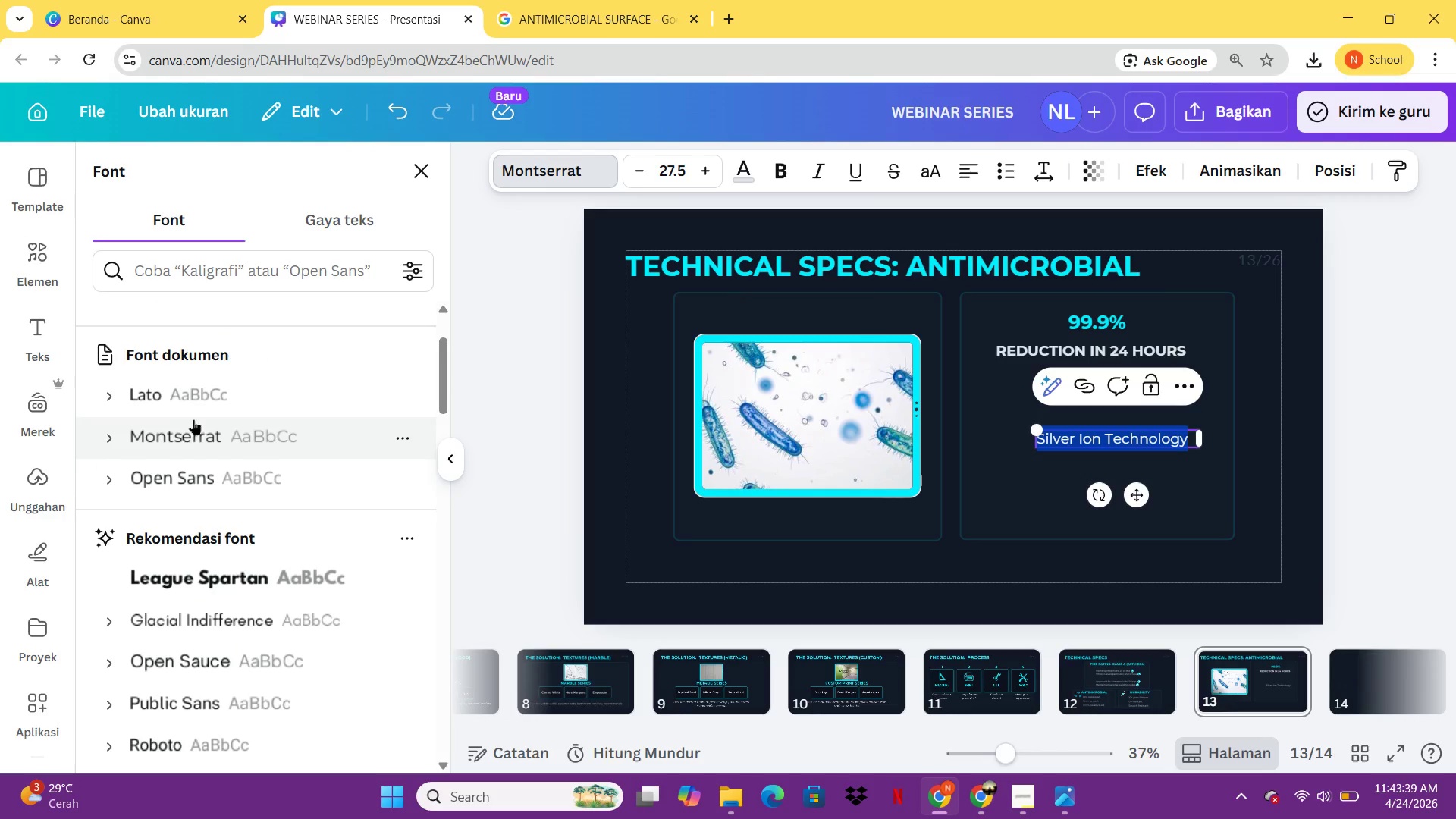 
left_click([197, 406])
 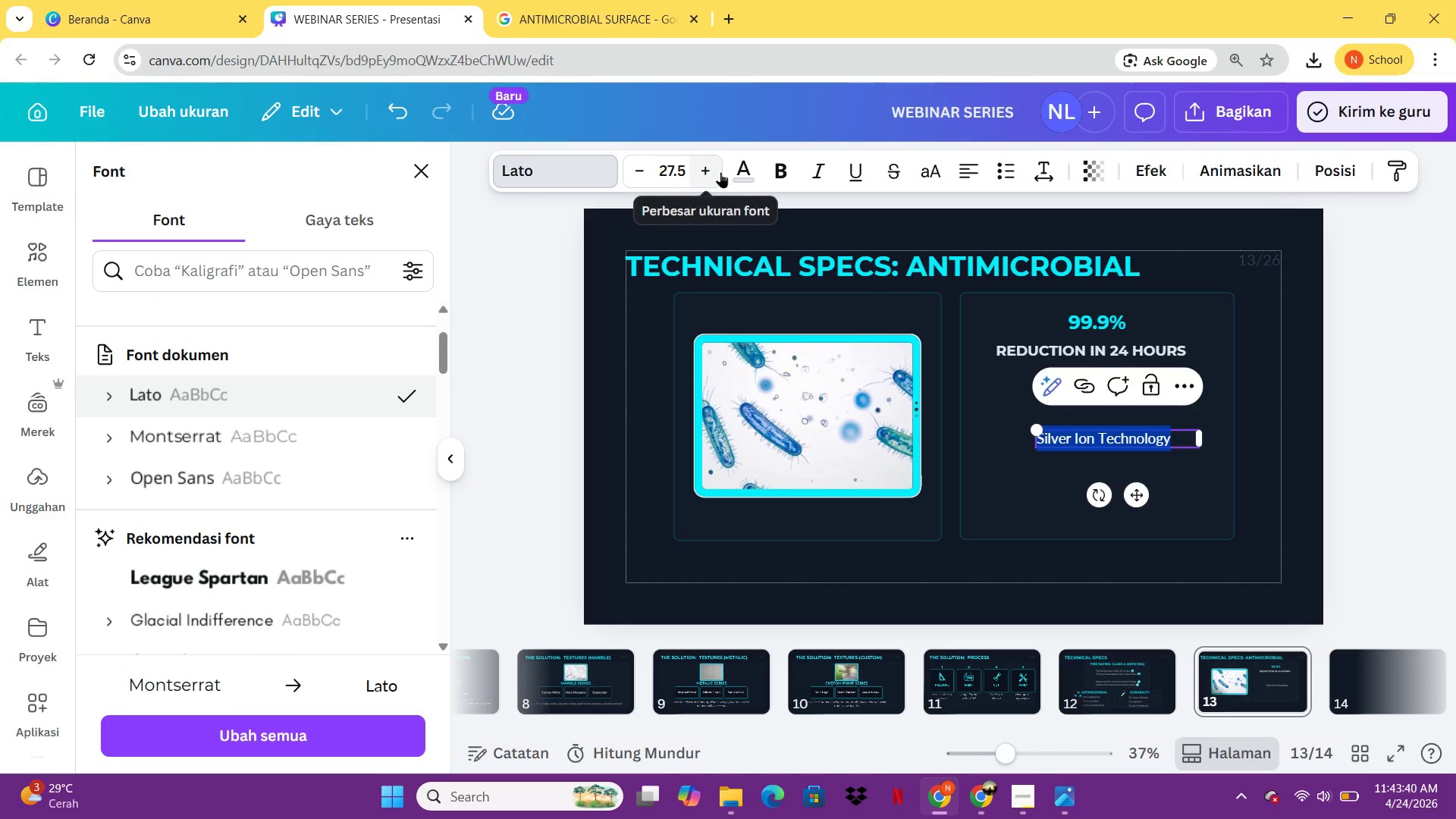 
double_click([720, 172])
 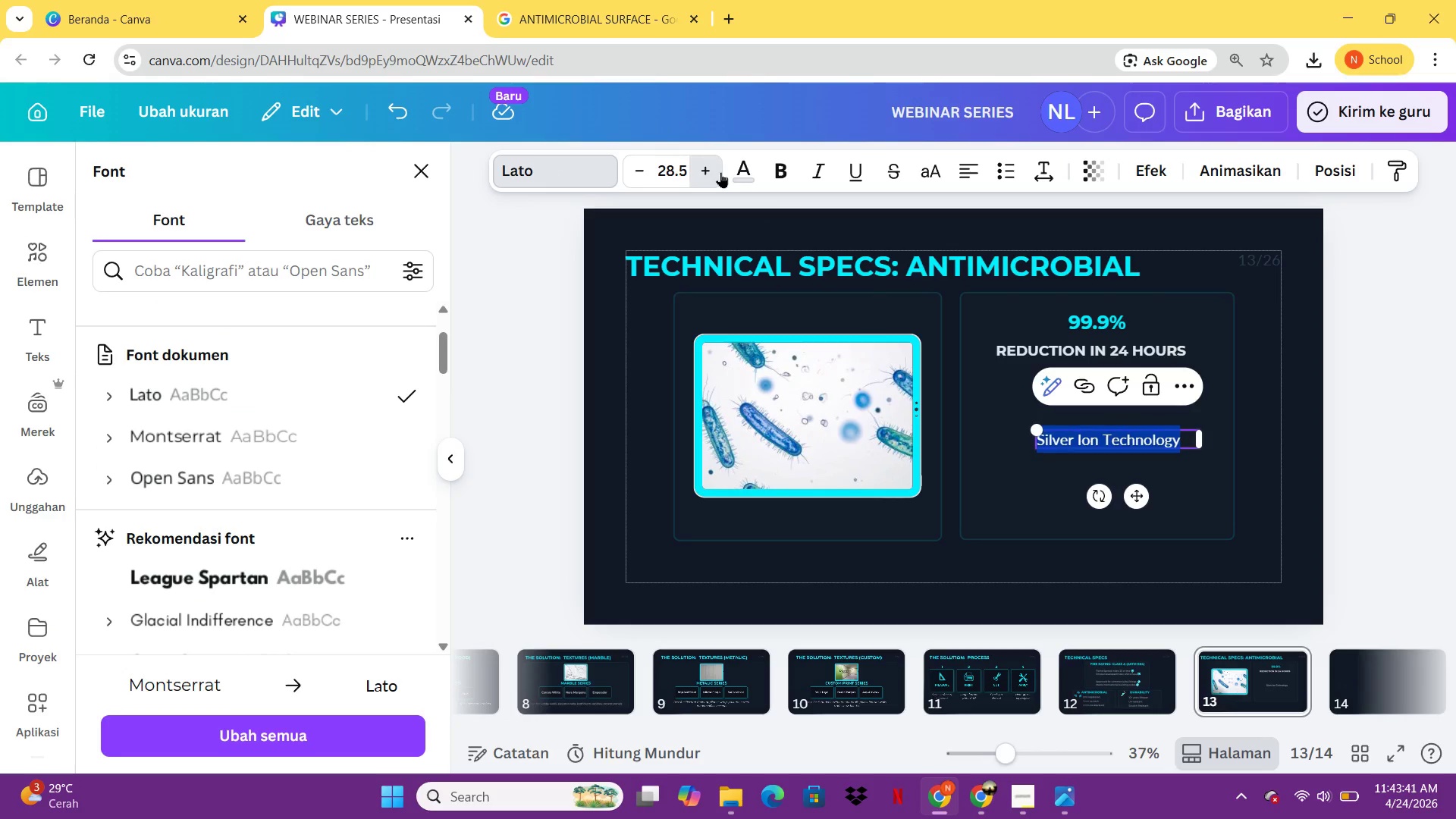 
triple_click([720, 172])
 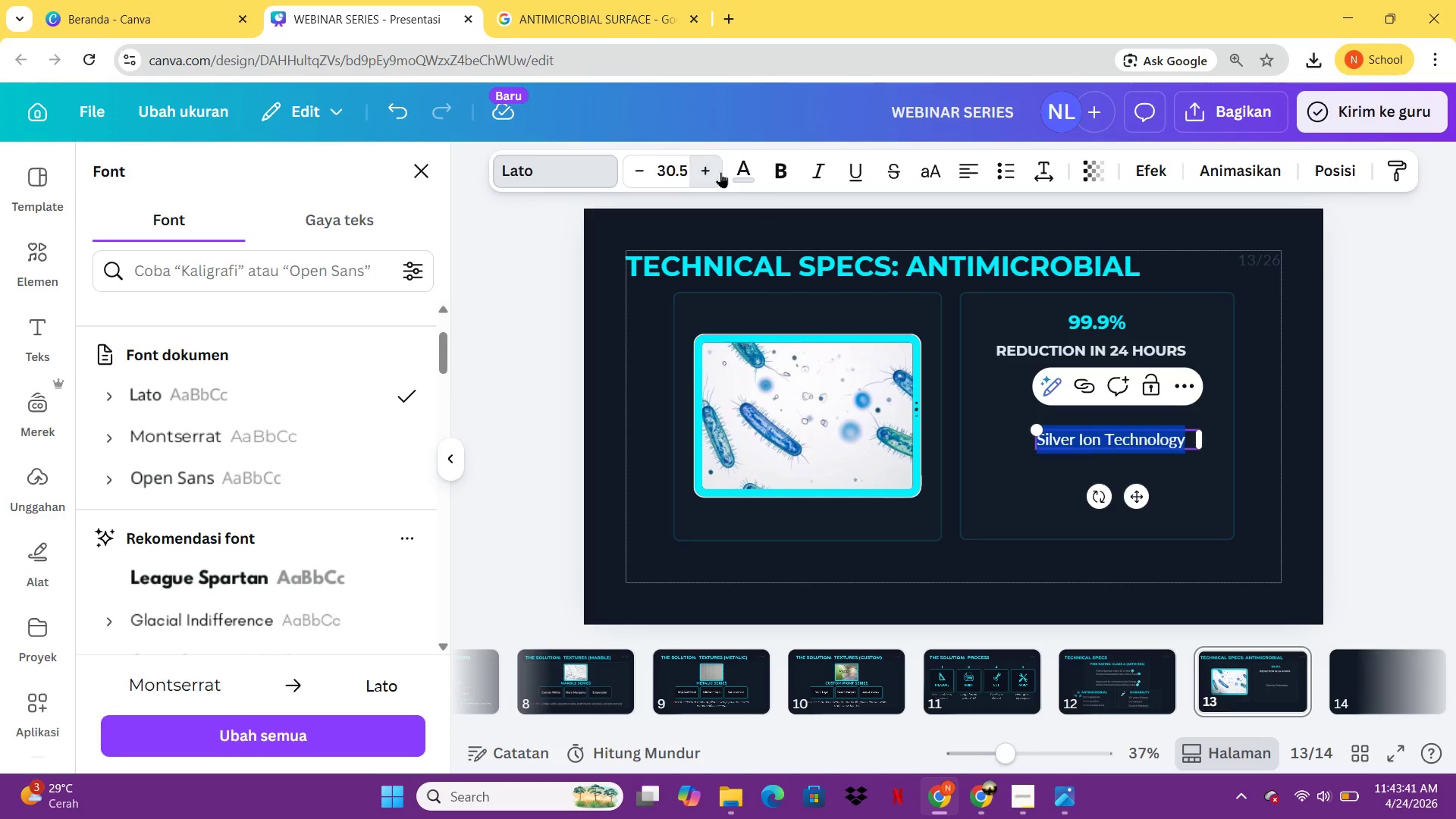 
triple_click([720, 172])
 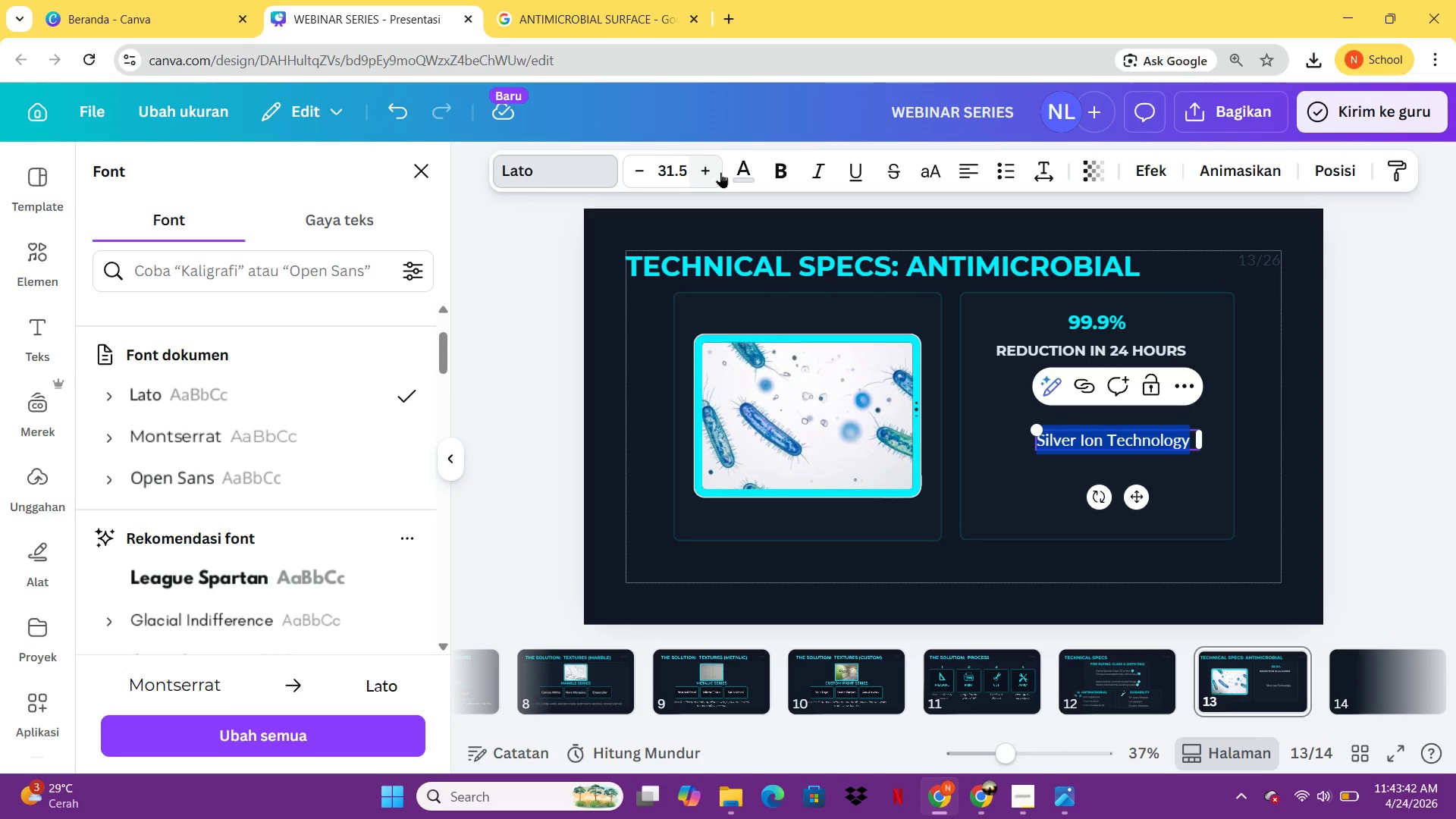 
left_click([720, 172])
 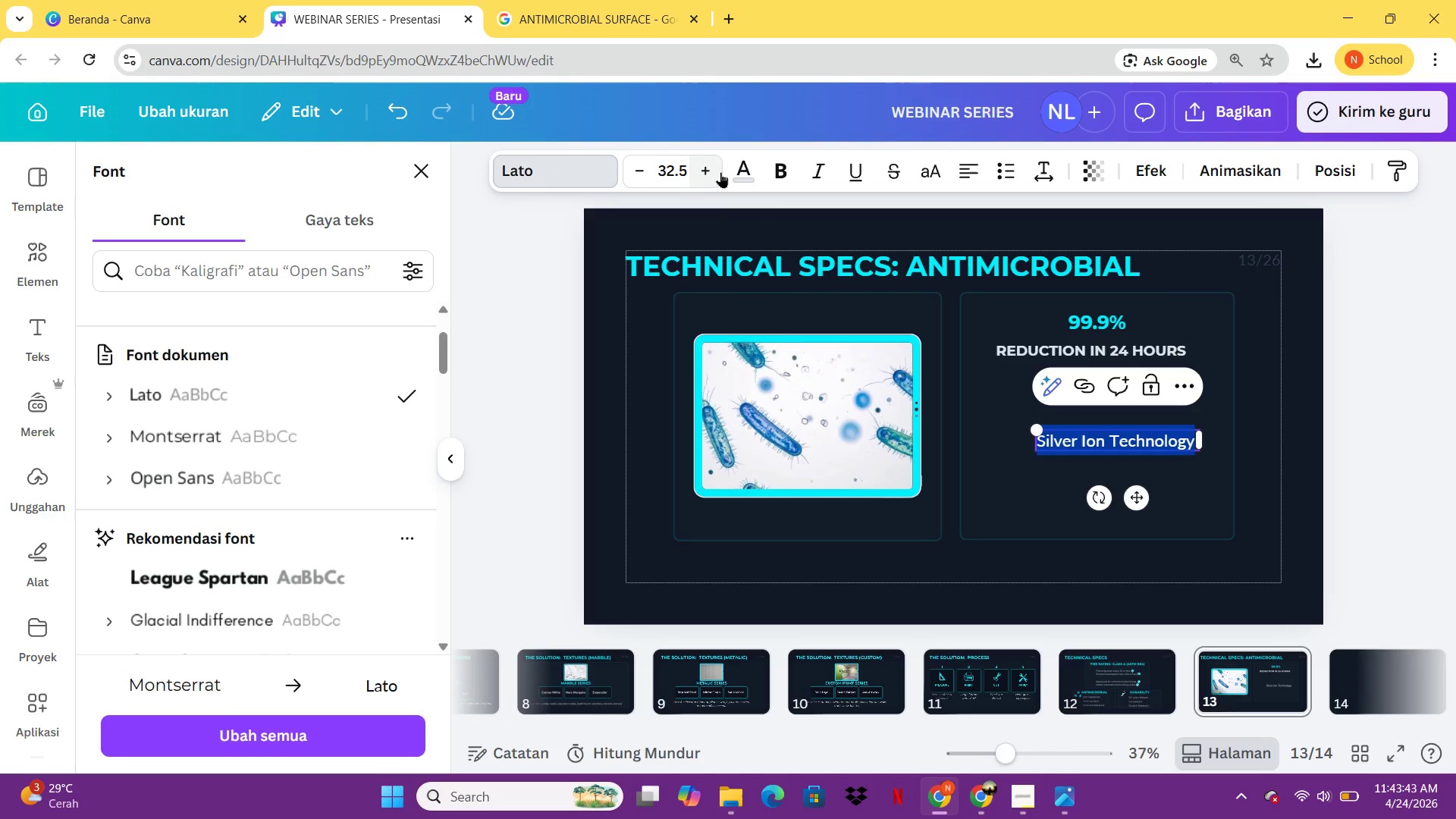 
left_click([720, 172])
 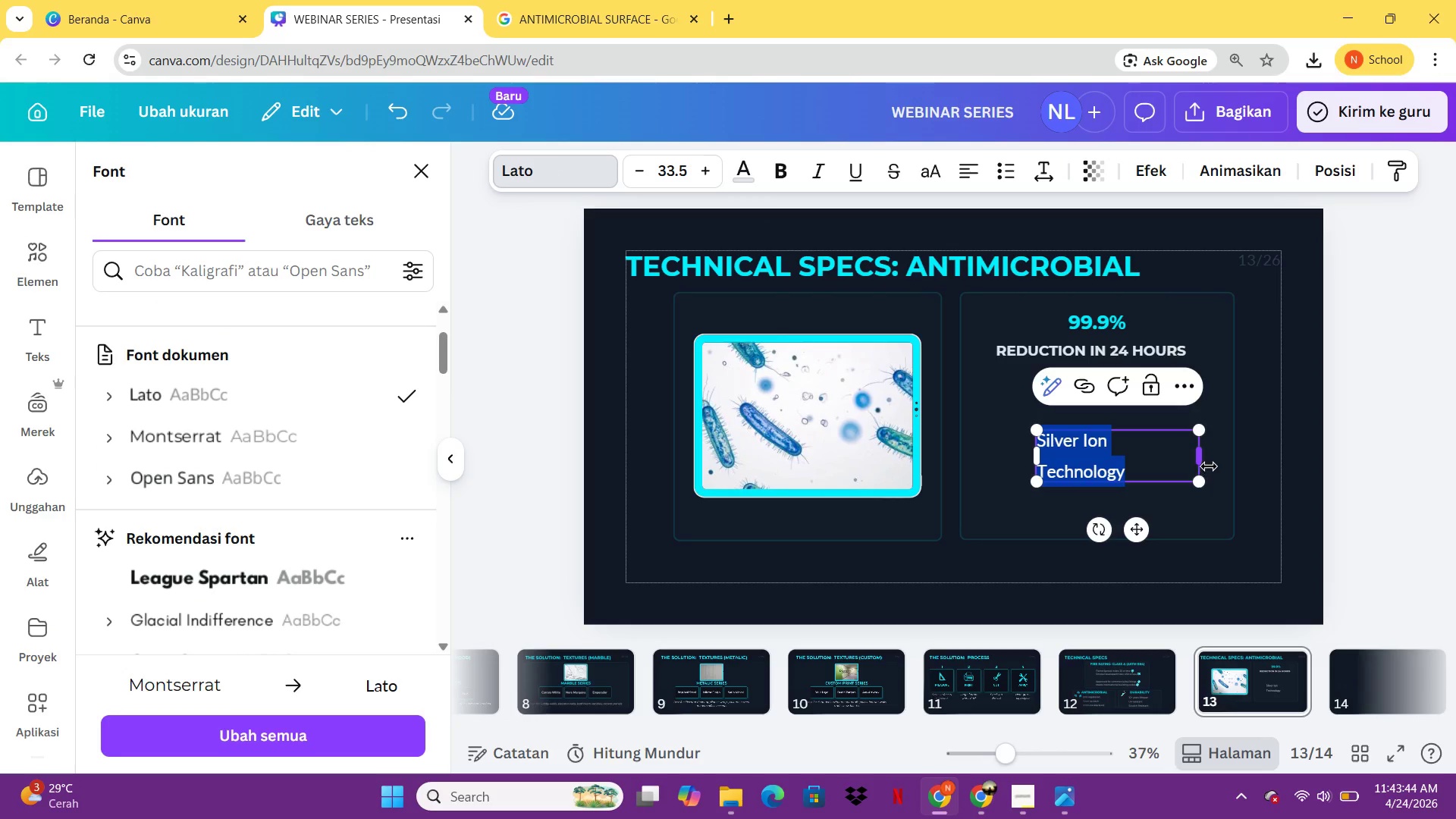 
left_click_drag(start_coordinate=[1209, 464], to_coordinate=[1234, 463])
 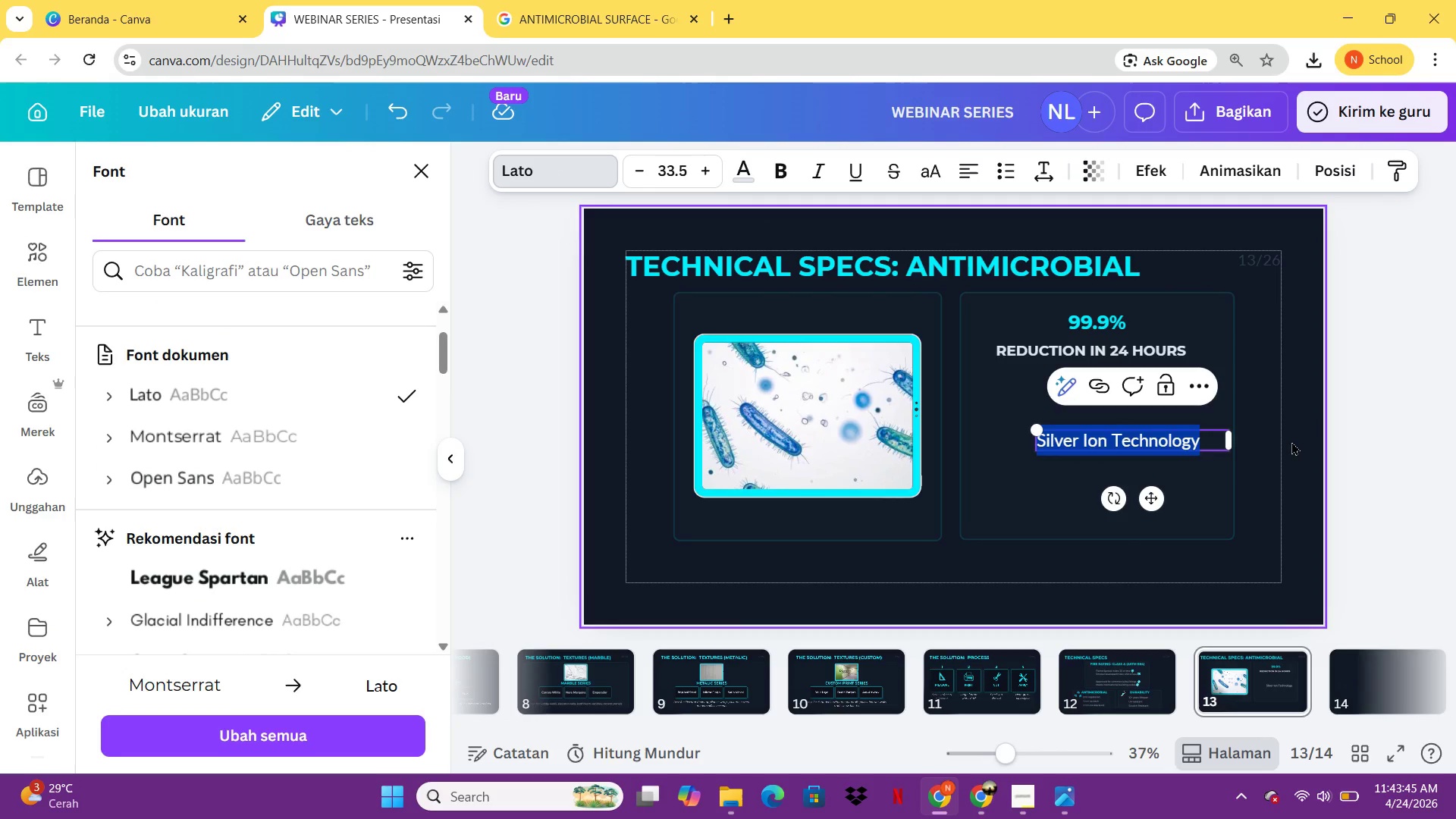 
left_click([1294, 440])
 